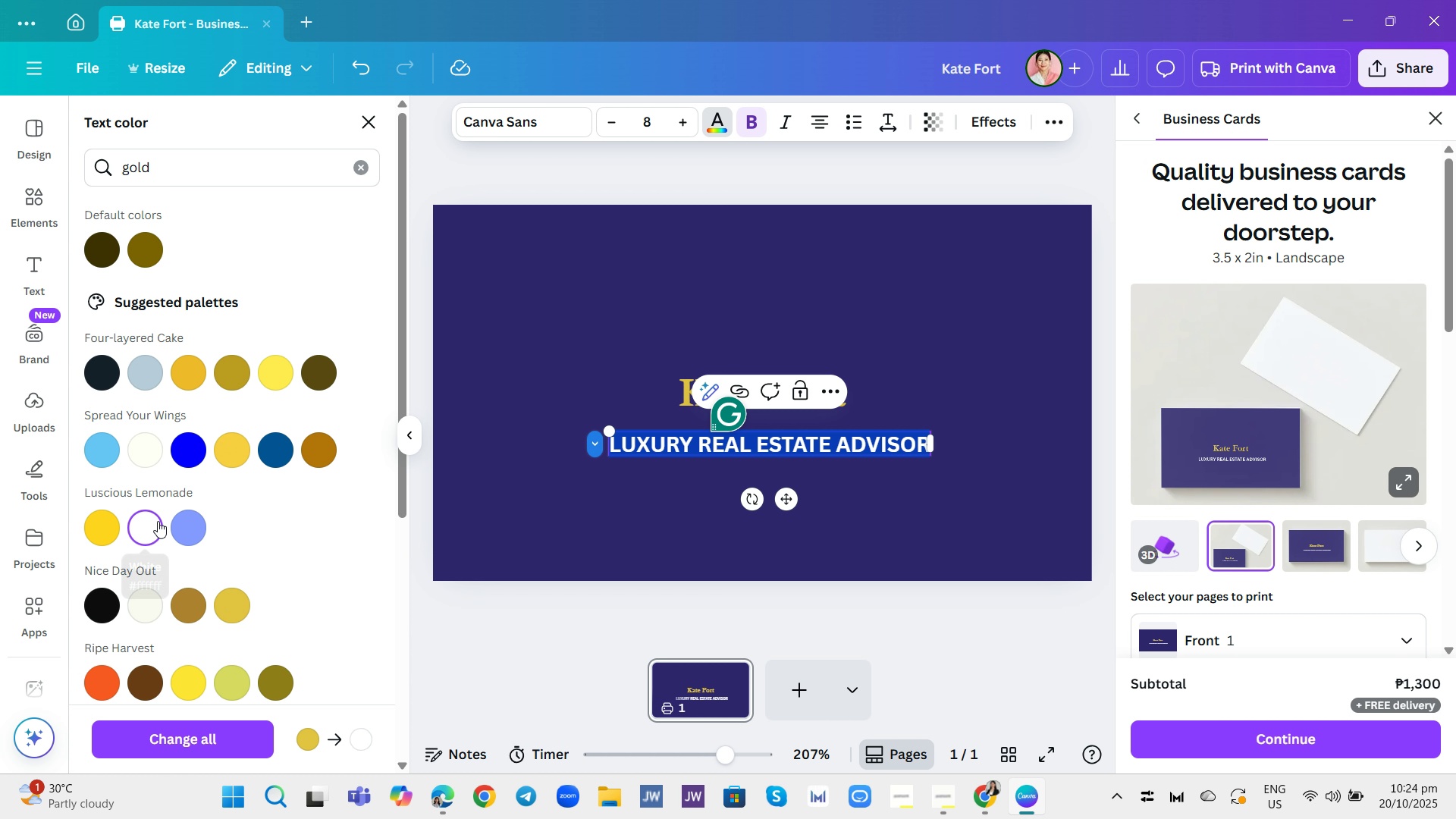 
wait(6.54)
 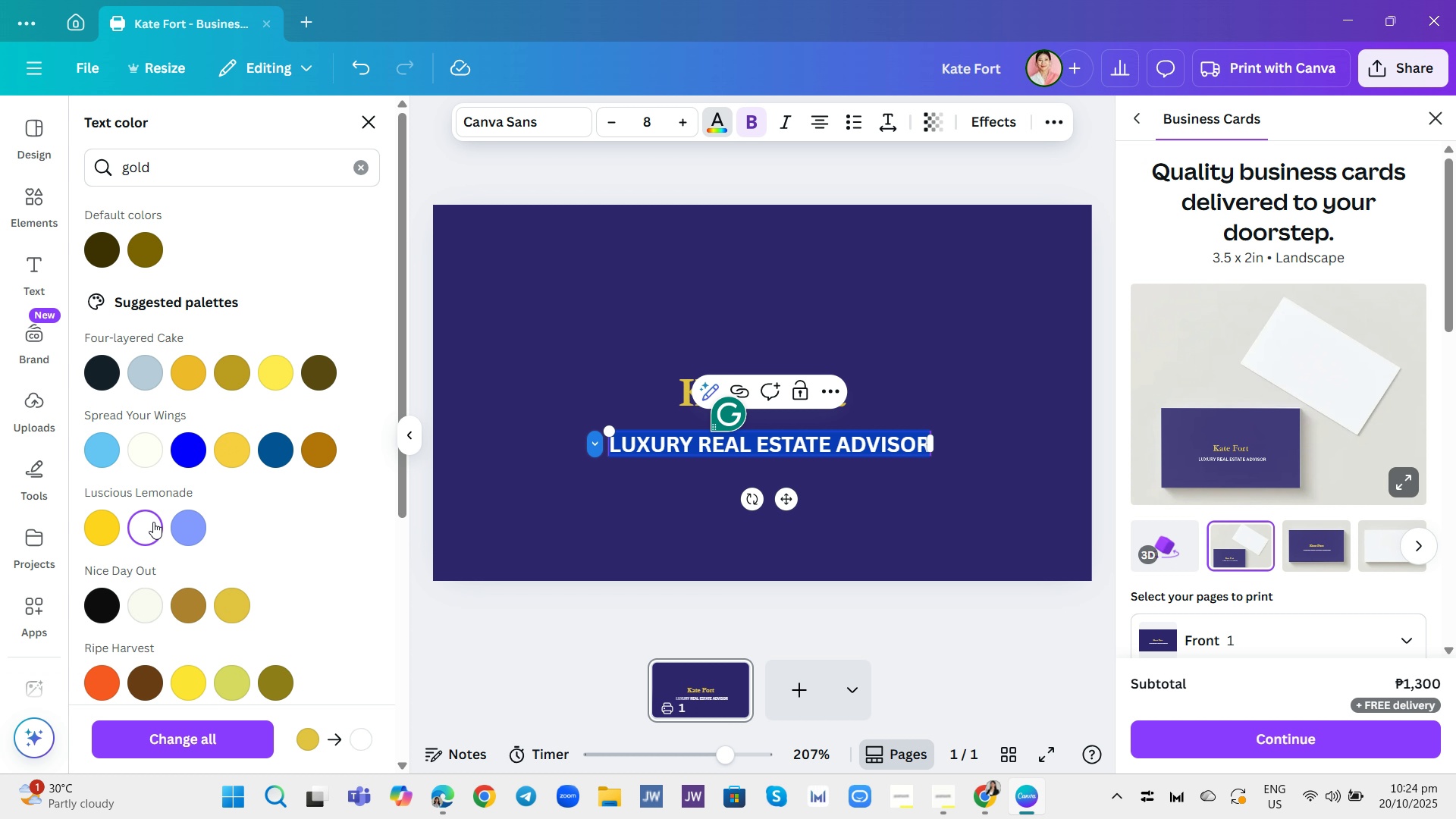 
left_click([522, 114])
 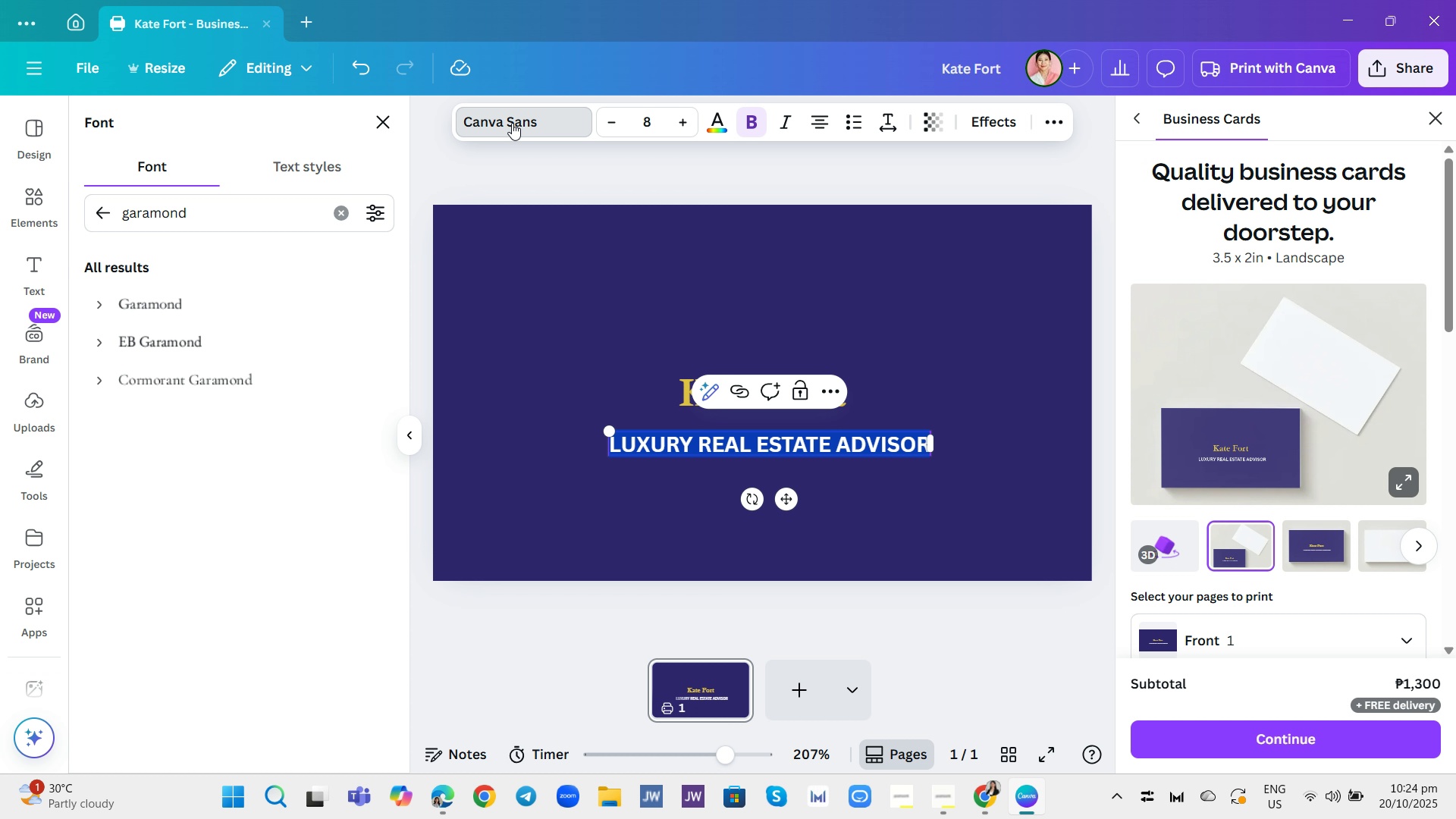 
wait(8.4)
 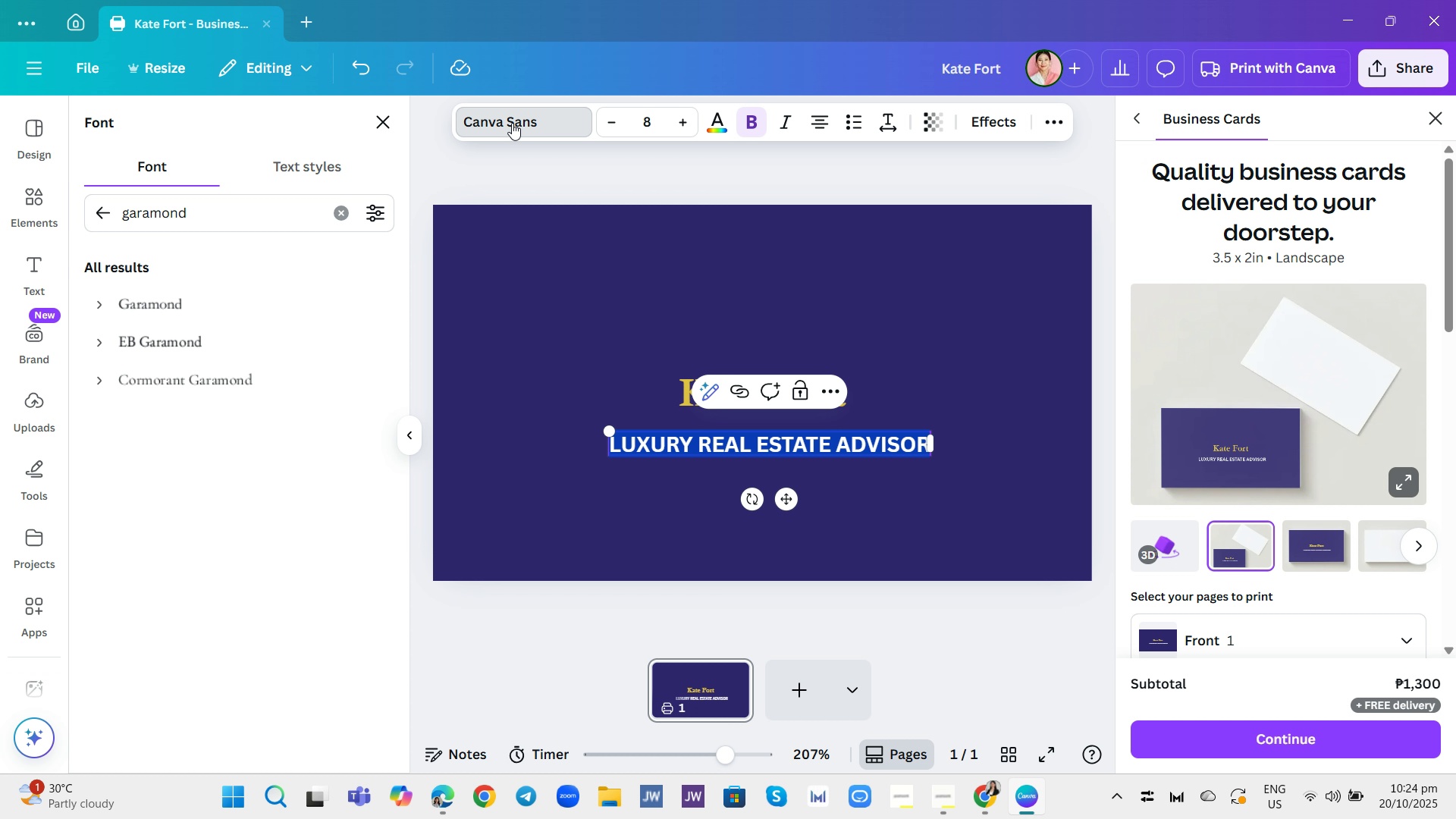 
left_click([340, 213])
 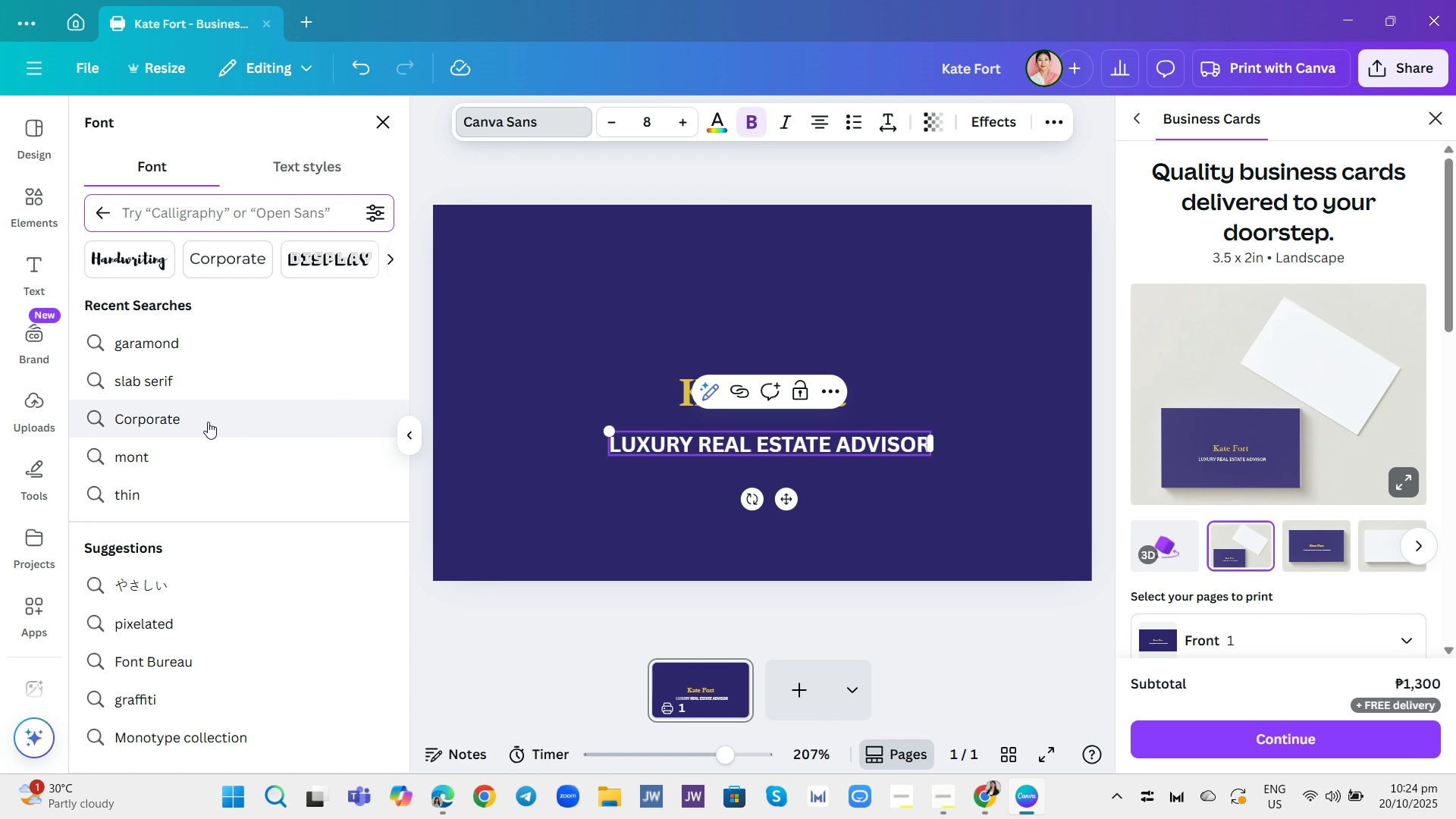 
left_click([208, 422])
 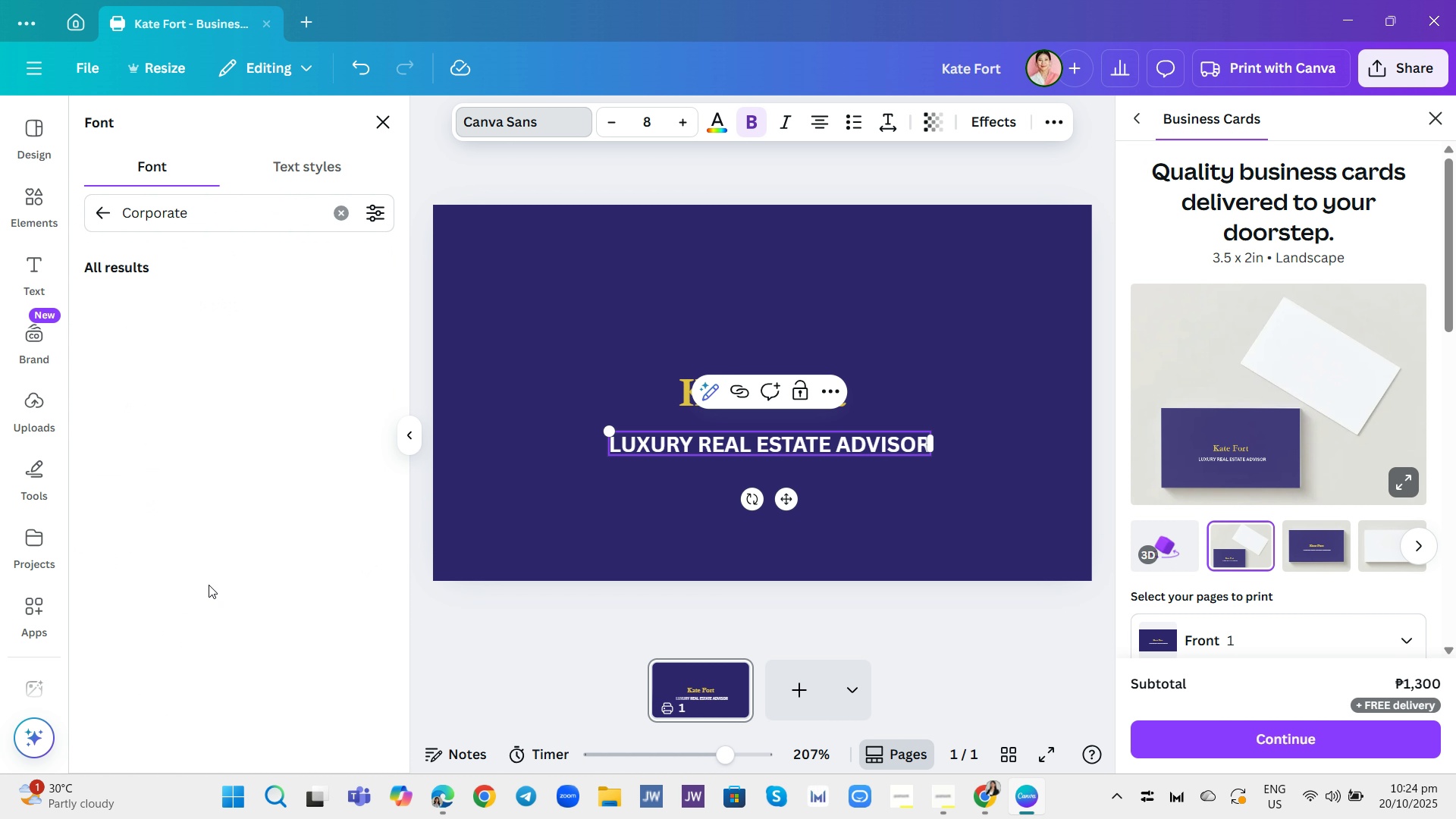 
scroll: coordinate [230, 548], scroll_direction: down, amount: 1.0
 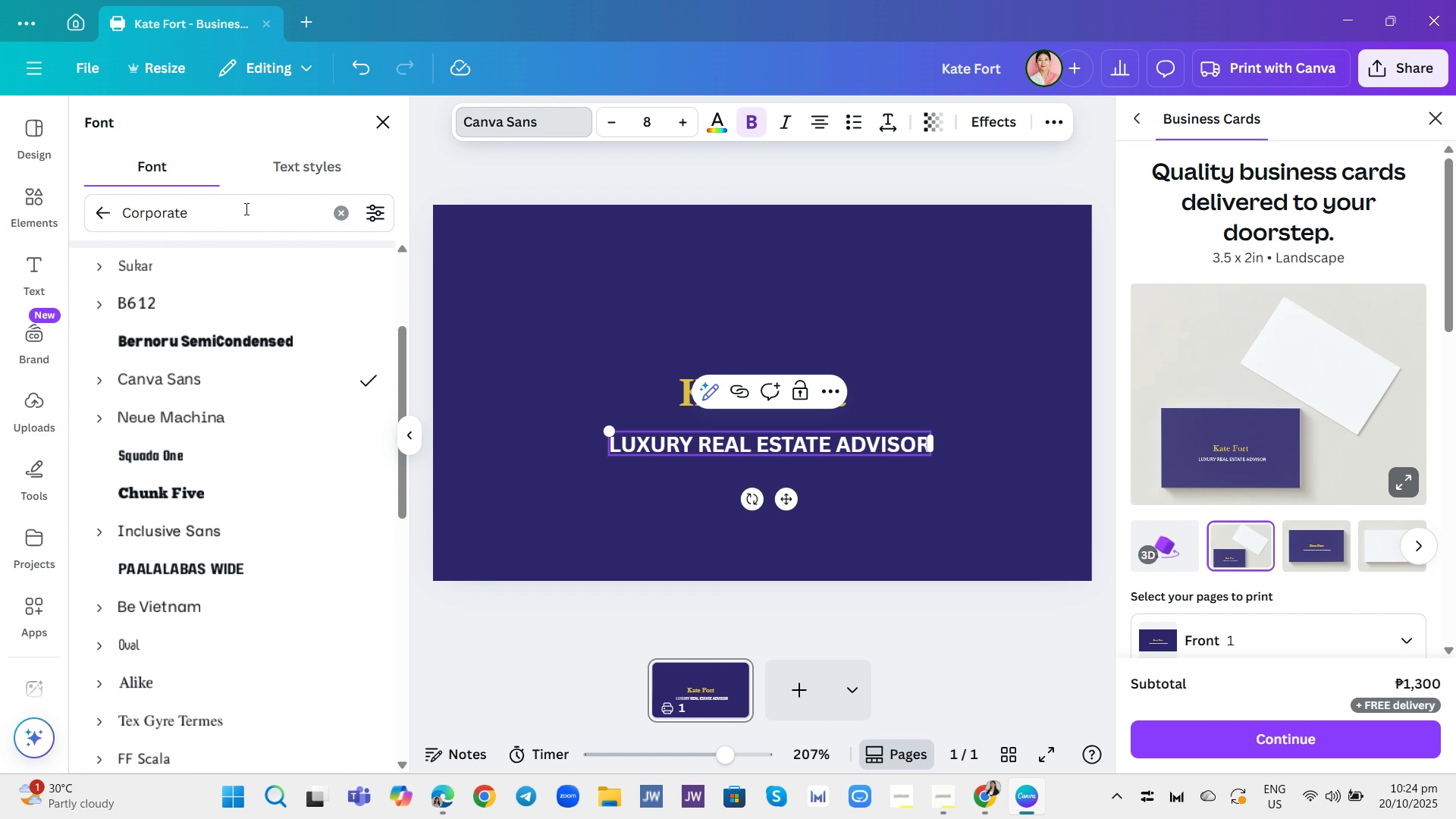 
left_click([245, 204])
 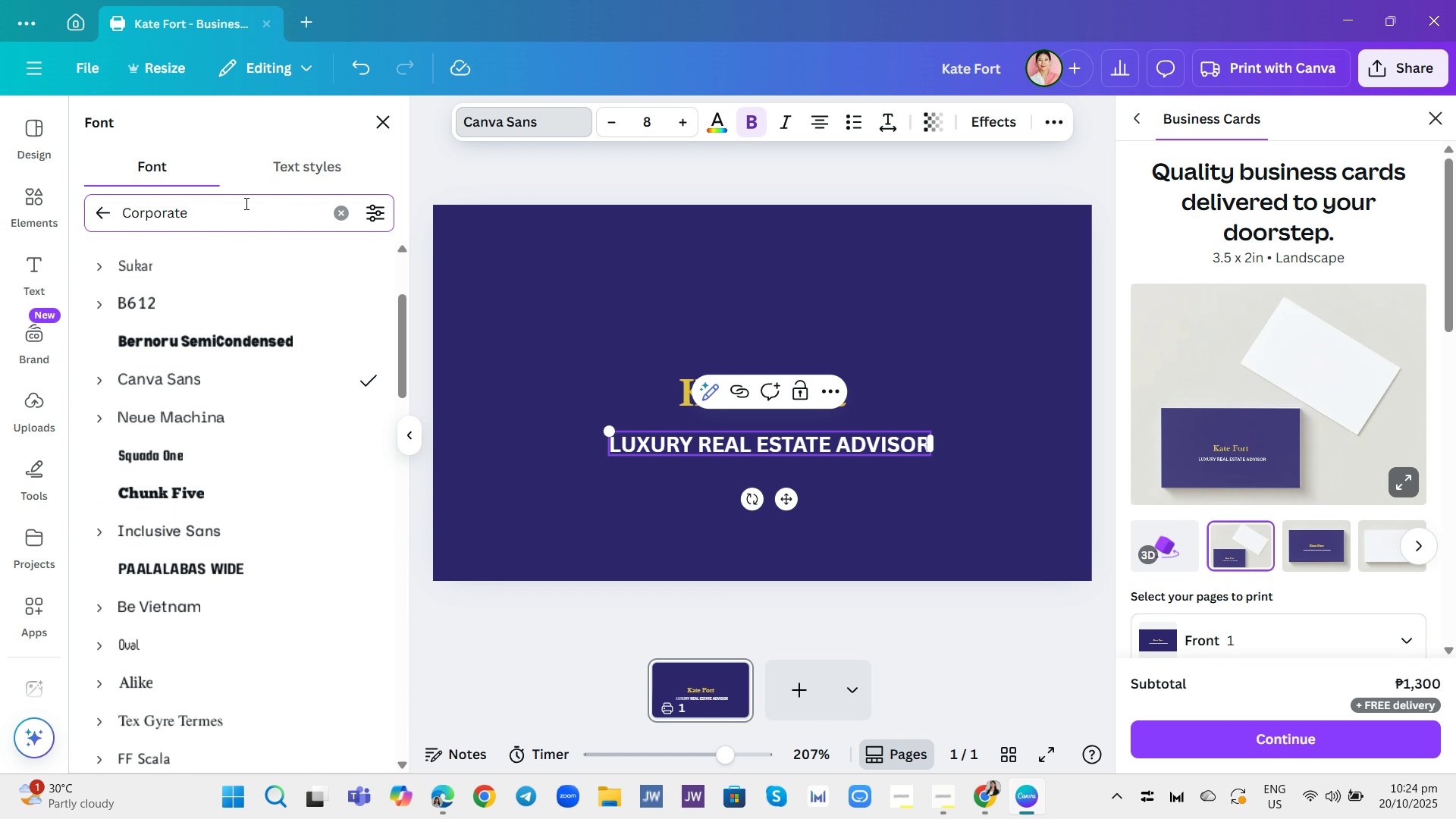 
hold_key(key=Backspace, duration=1.09)
 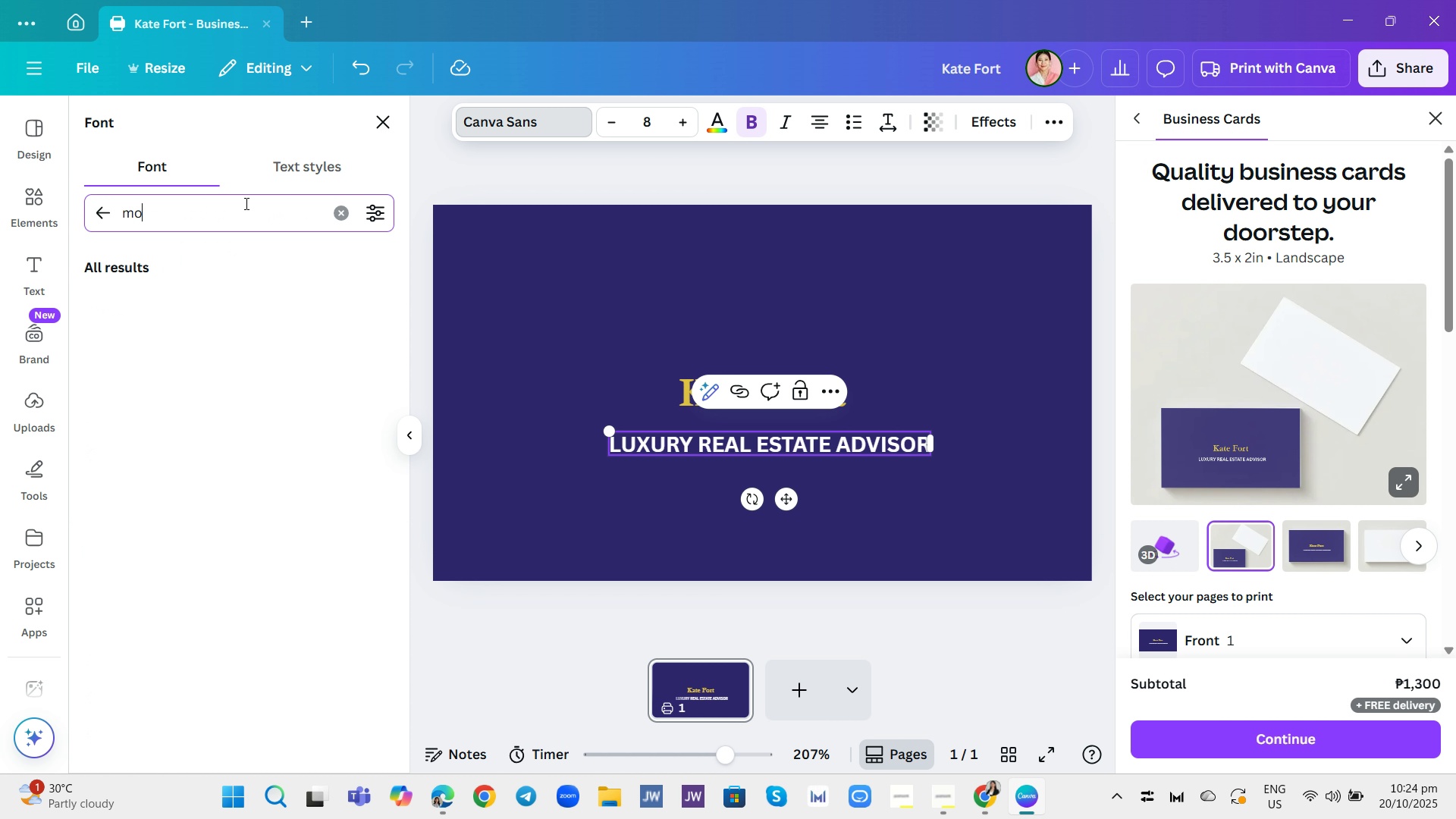 
type(mon)
 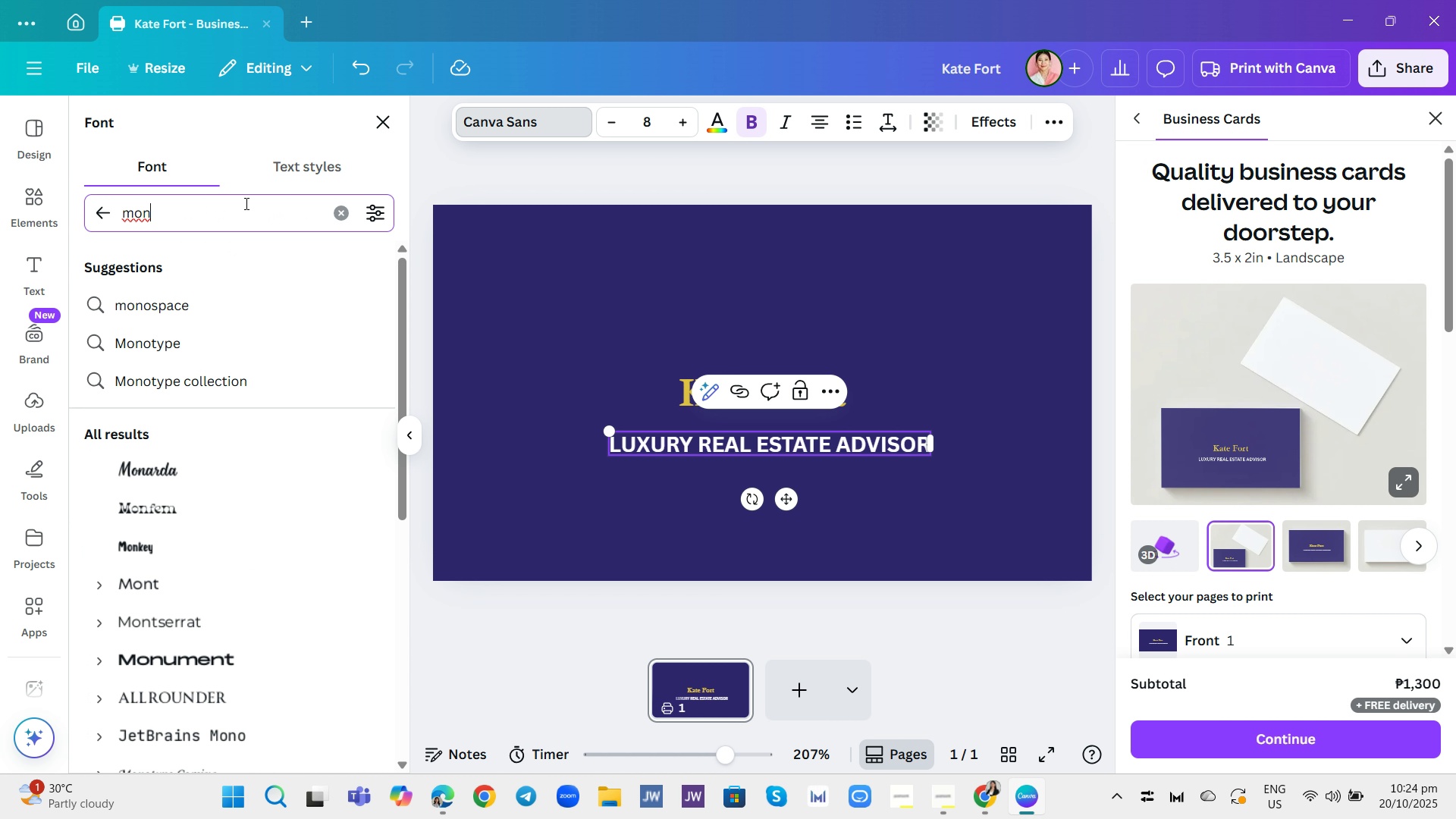 
wait(5.55)
 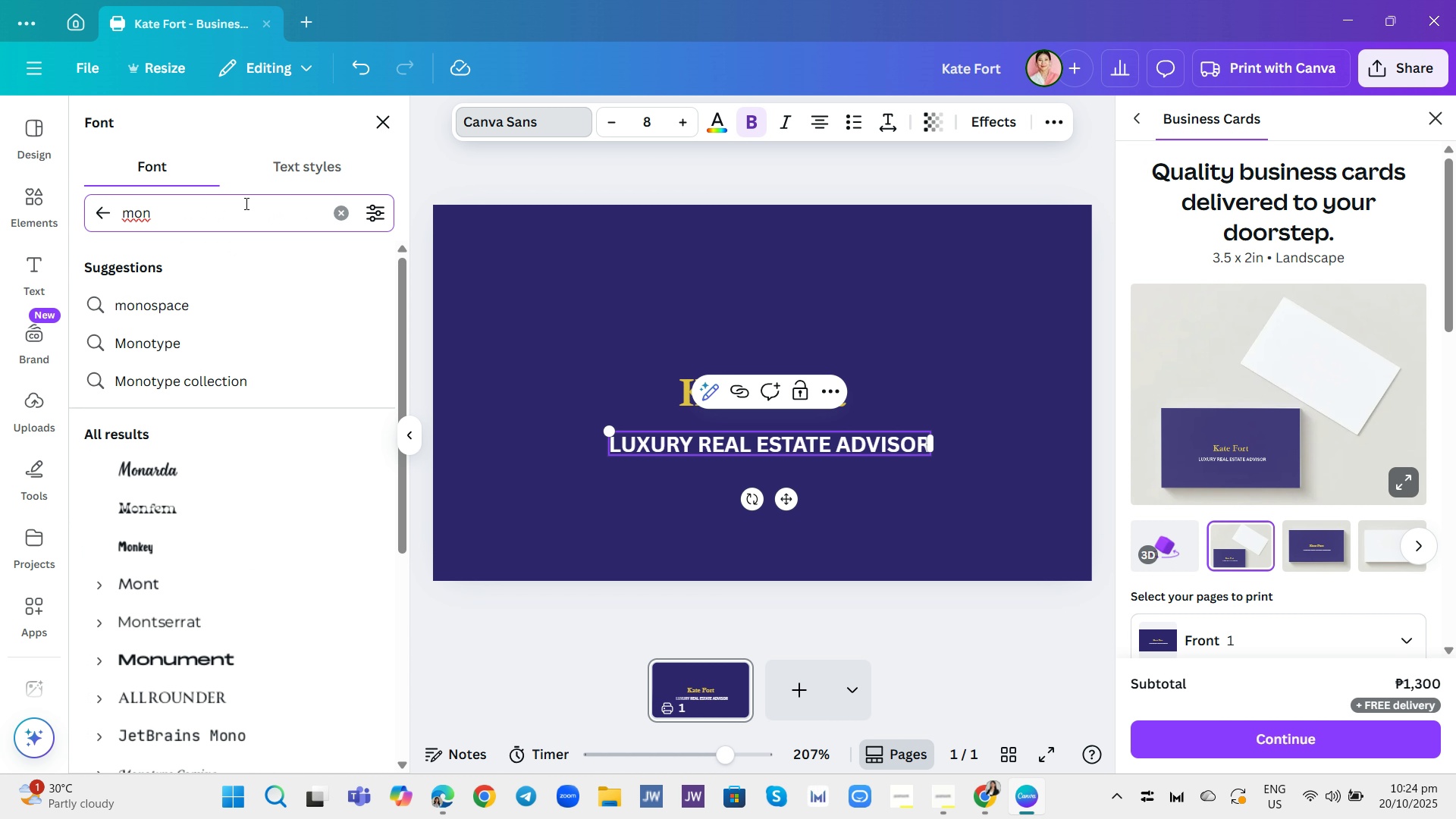 
left_click([195, 611])
 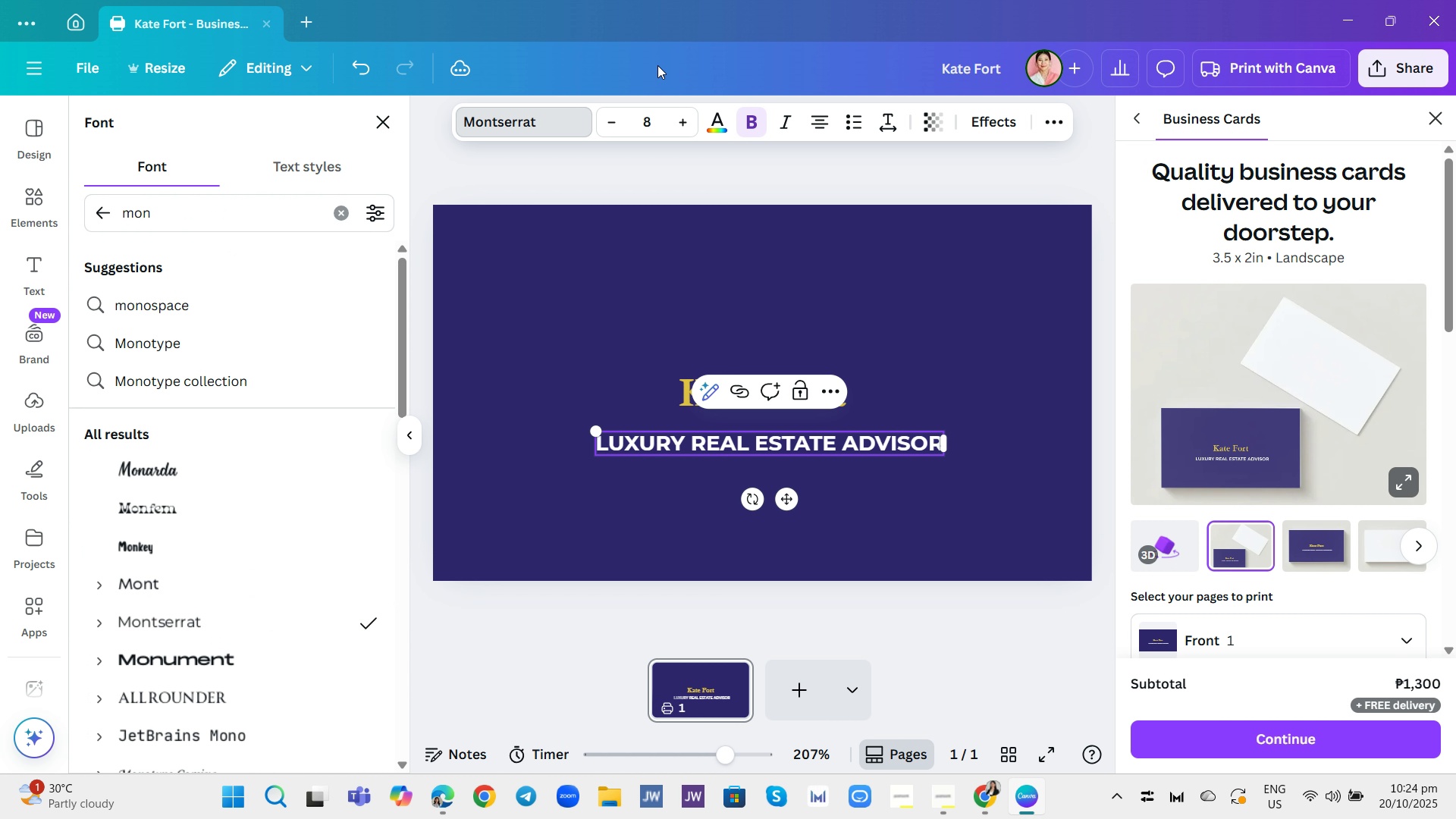 
left_click([744, 119])
 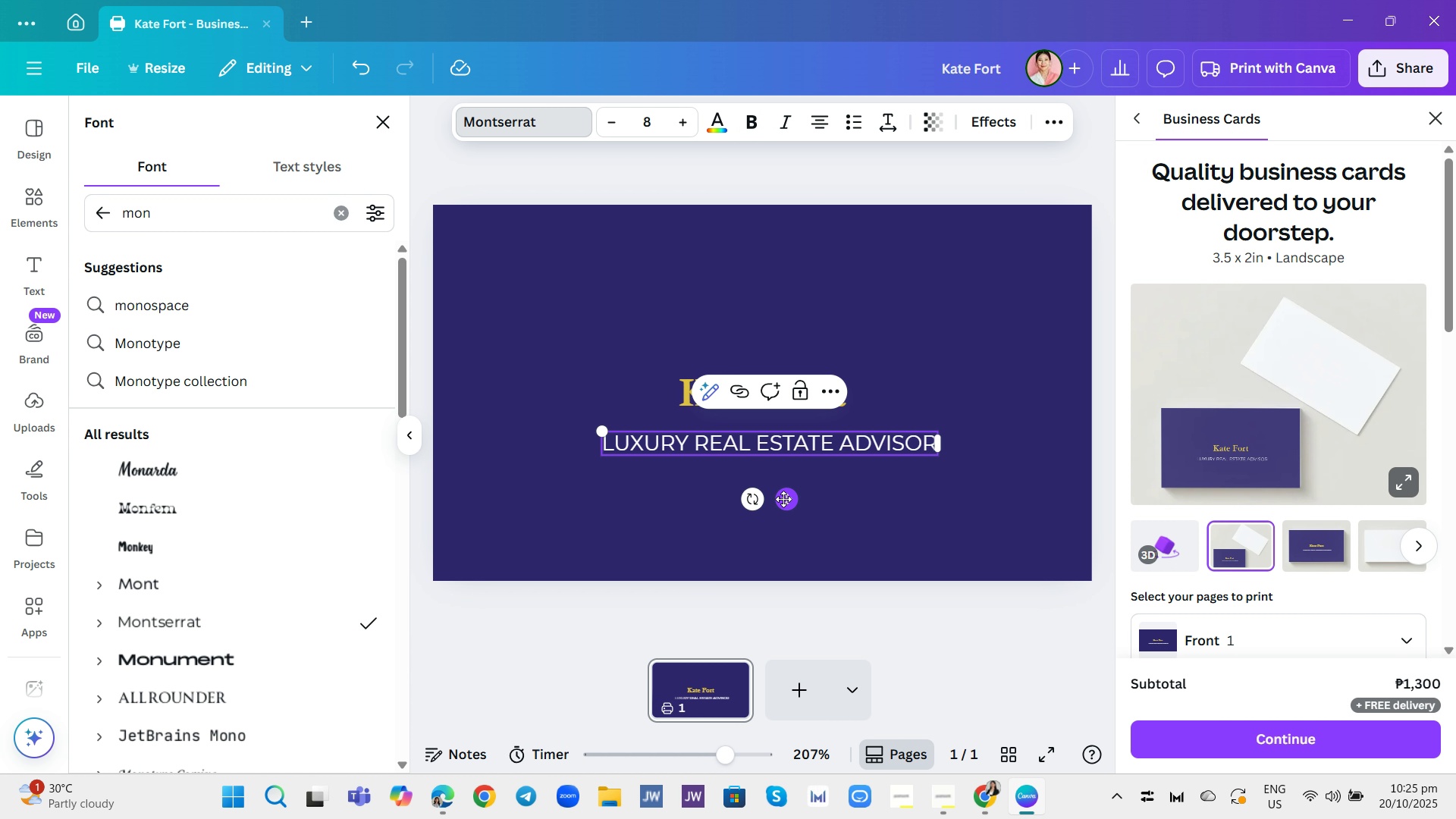 
left_click_drag(start_coordinate=[783, 503], to_coordinate=[785, 488])
 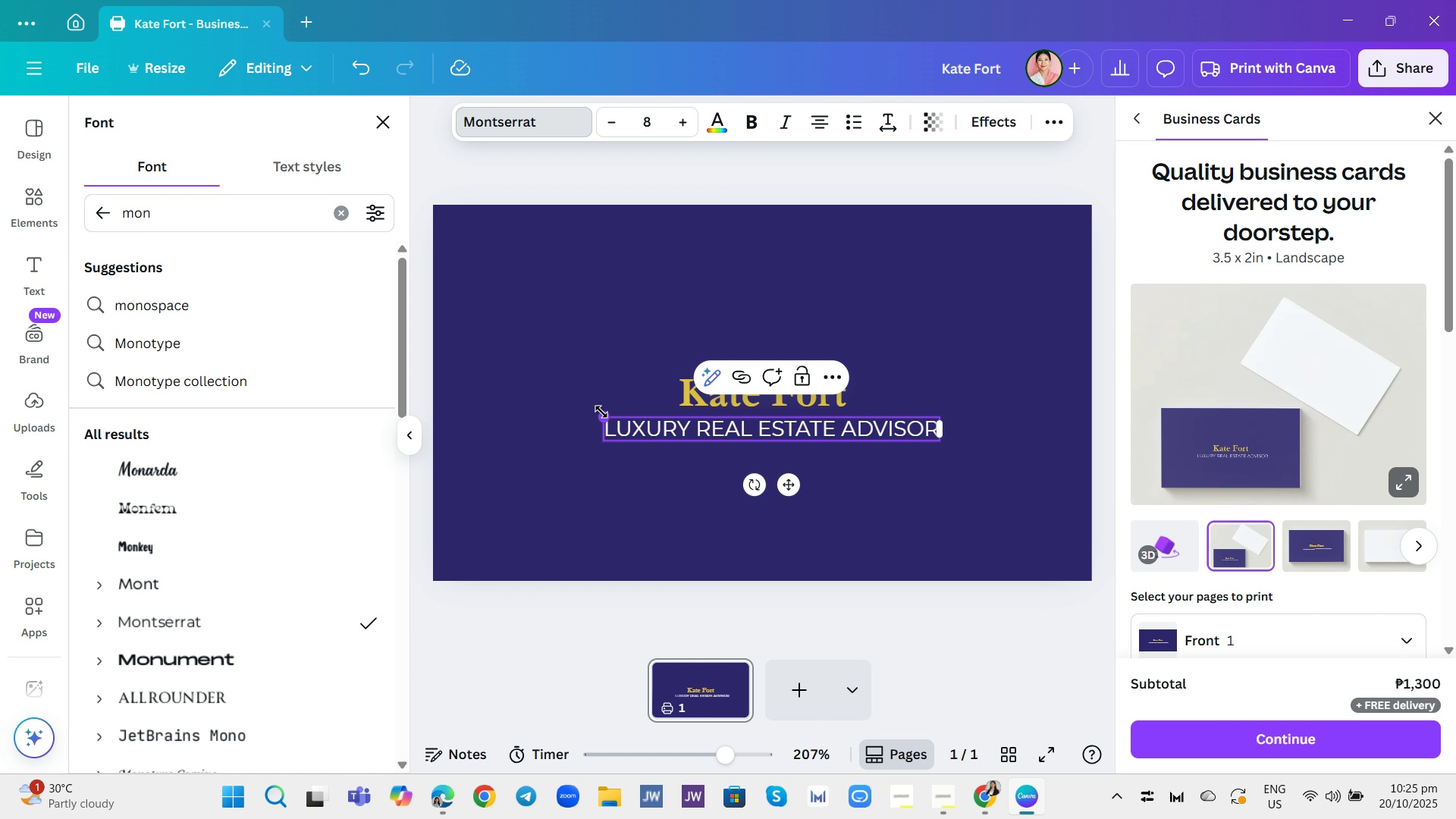 
left_click_drag(start_coordinate=[600, 412], to_coordinate=[652, 429])
 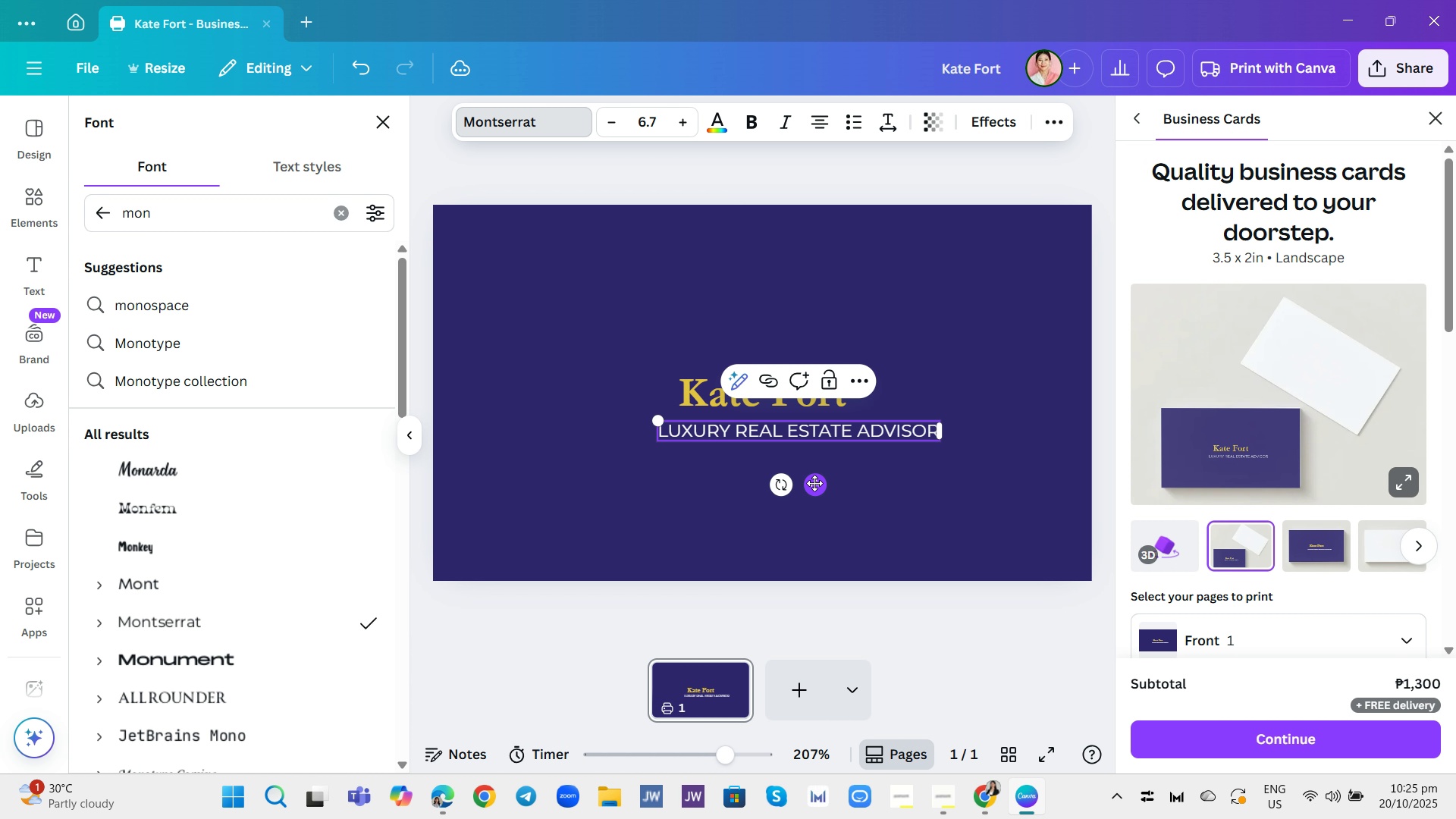 
left_click_drag(start_coordinate=[820, 486], to_coordinate=[801, 479])
 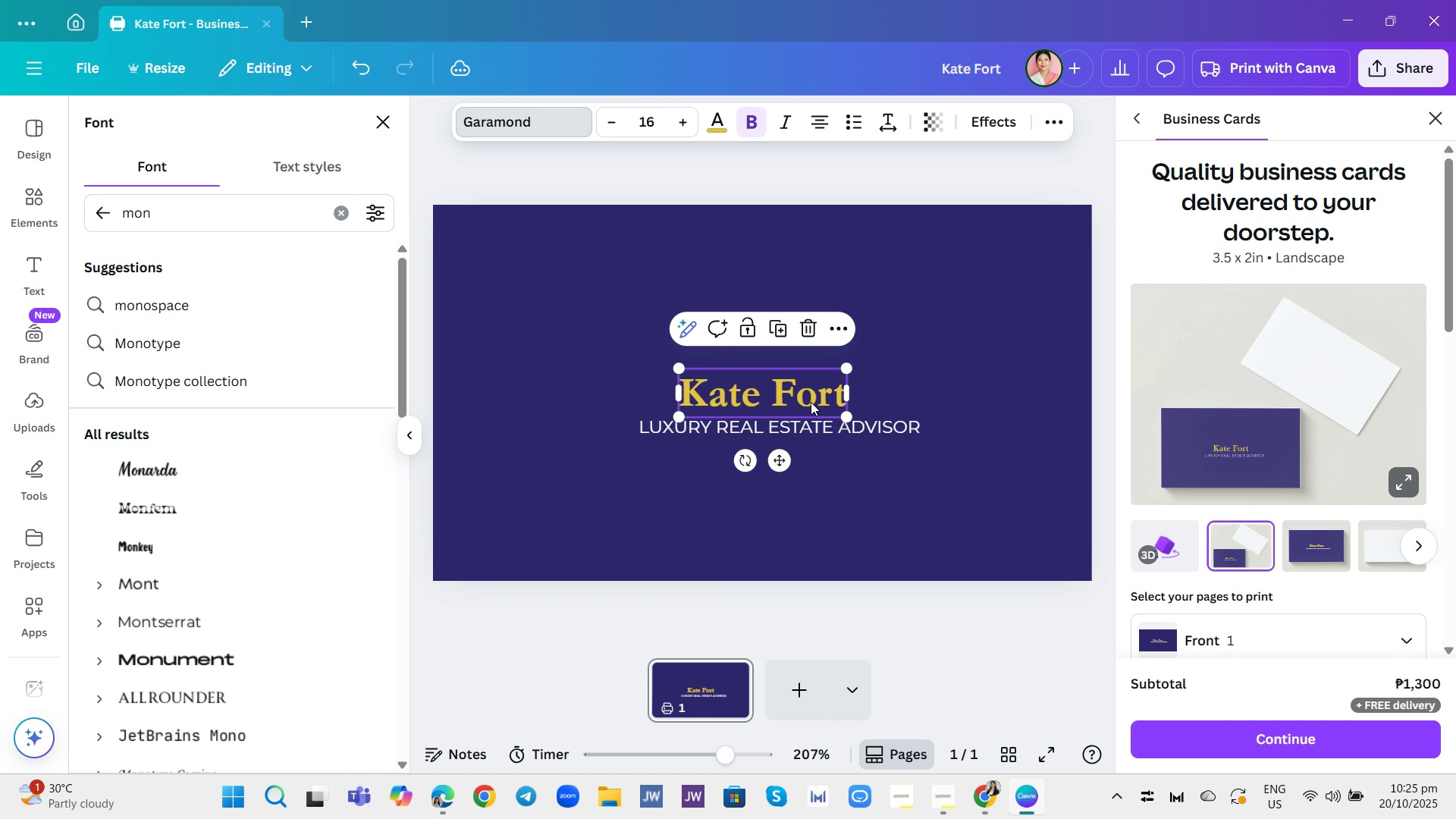 
double_click([811, 402])
 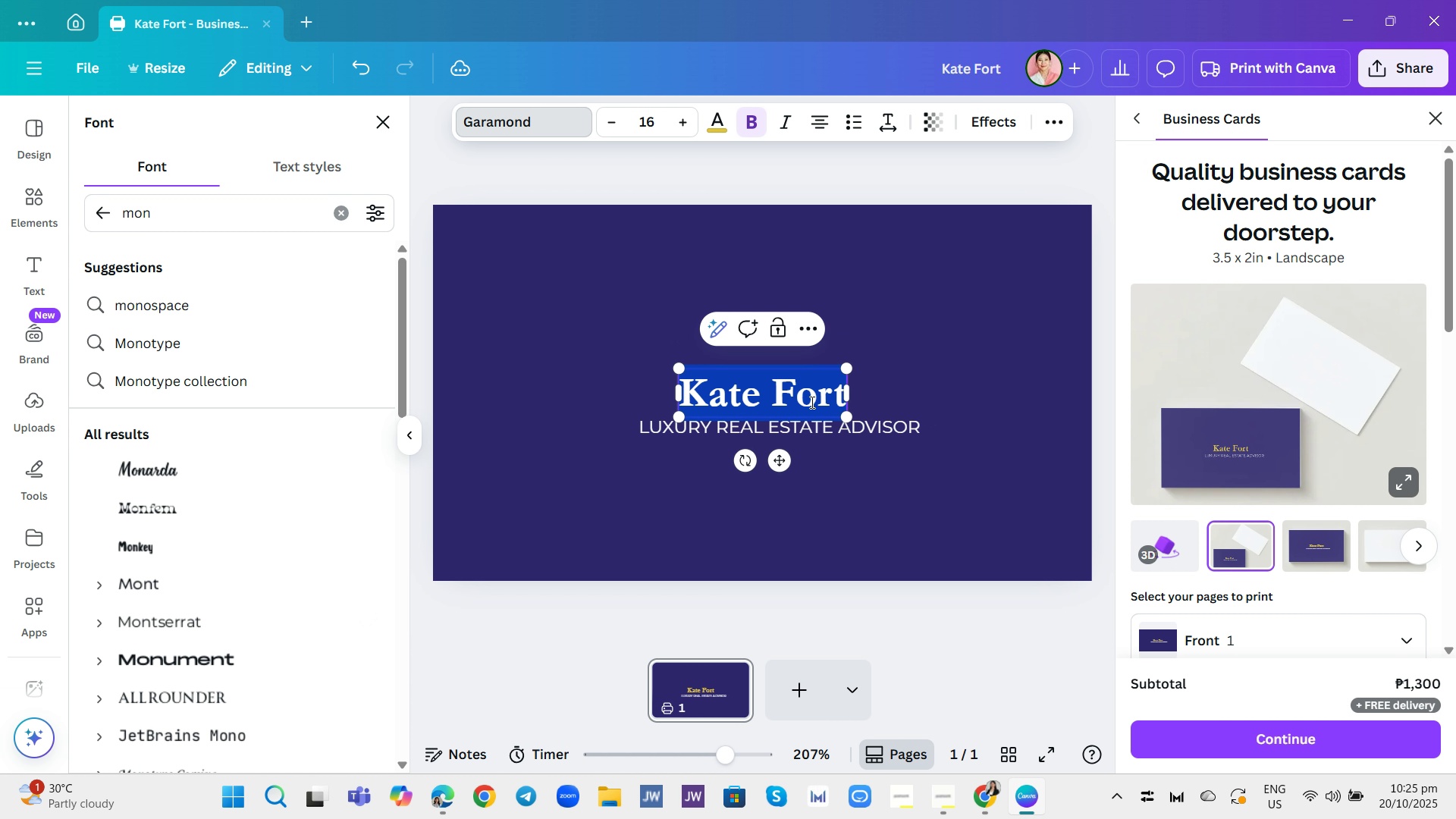 
triple_click([811, 402])
 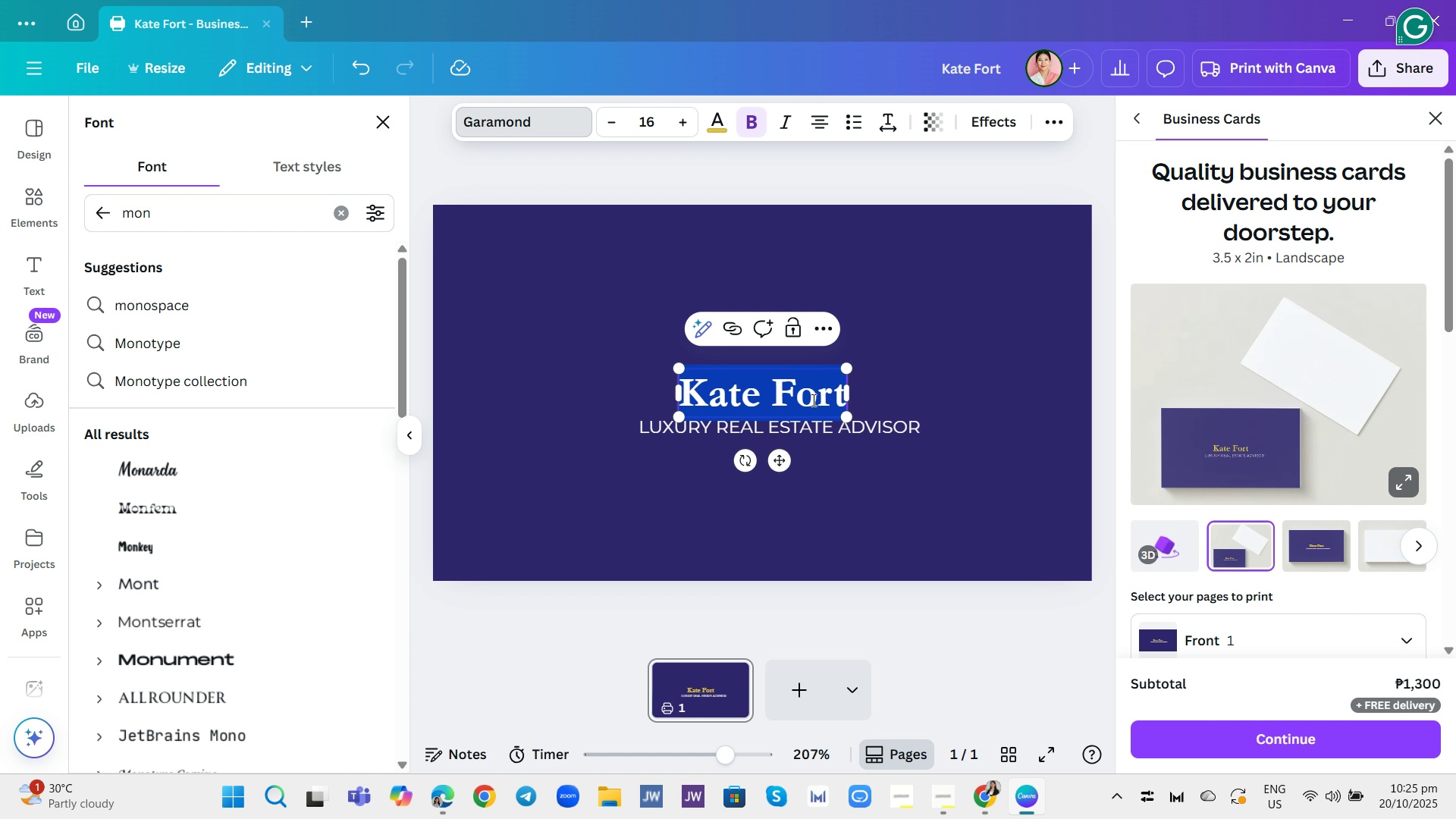 
type(Katrina )
 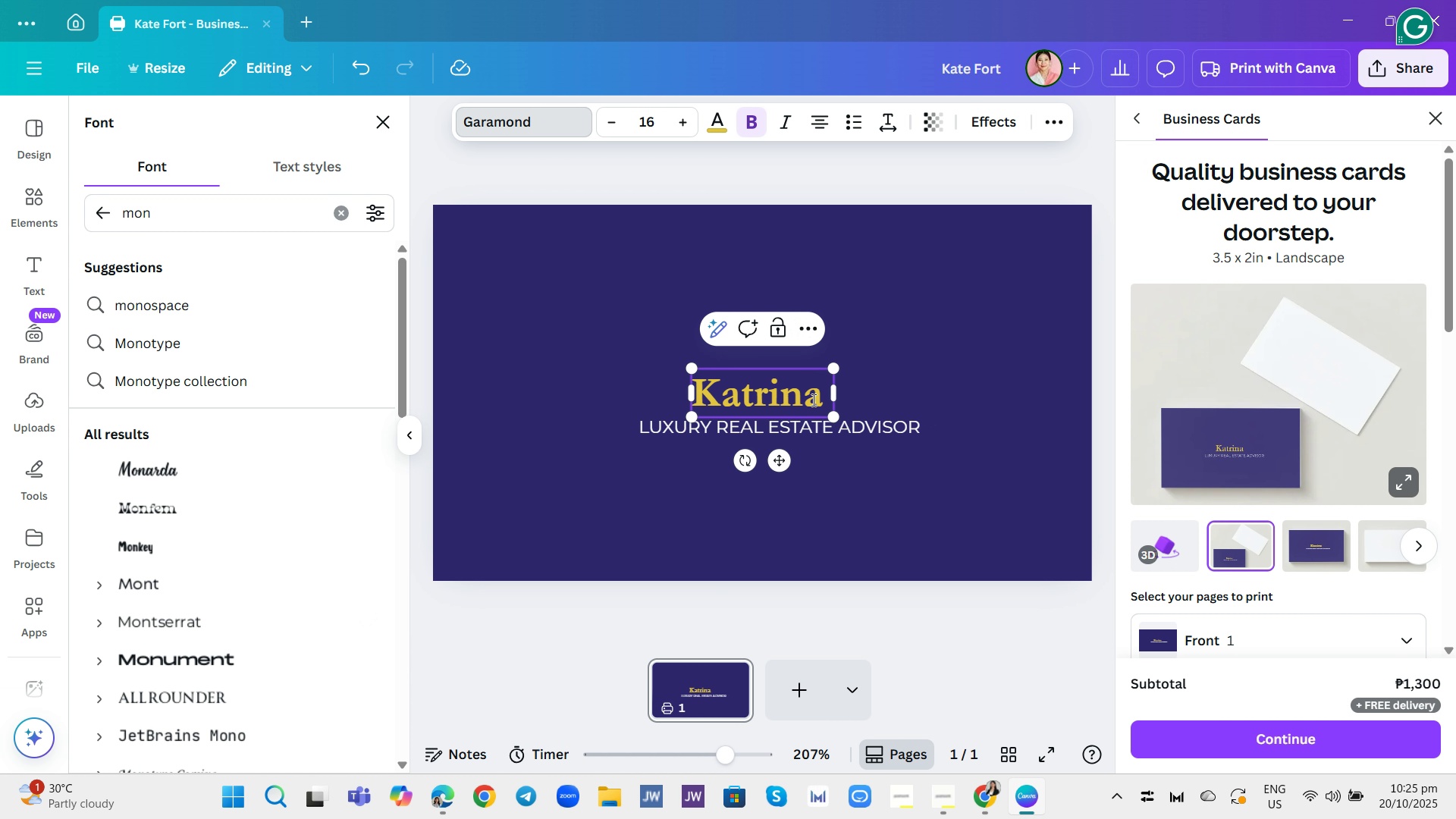 
wait(8.24)
 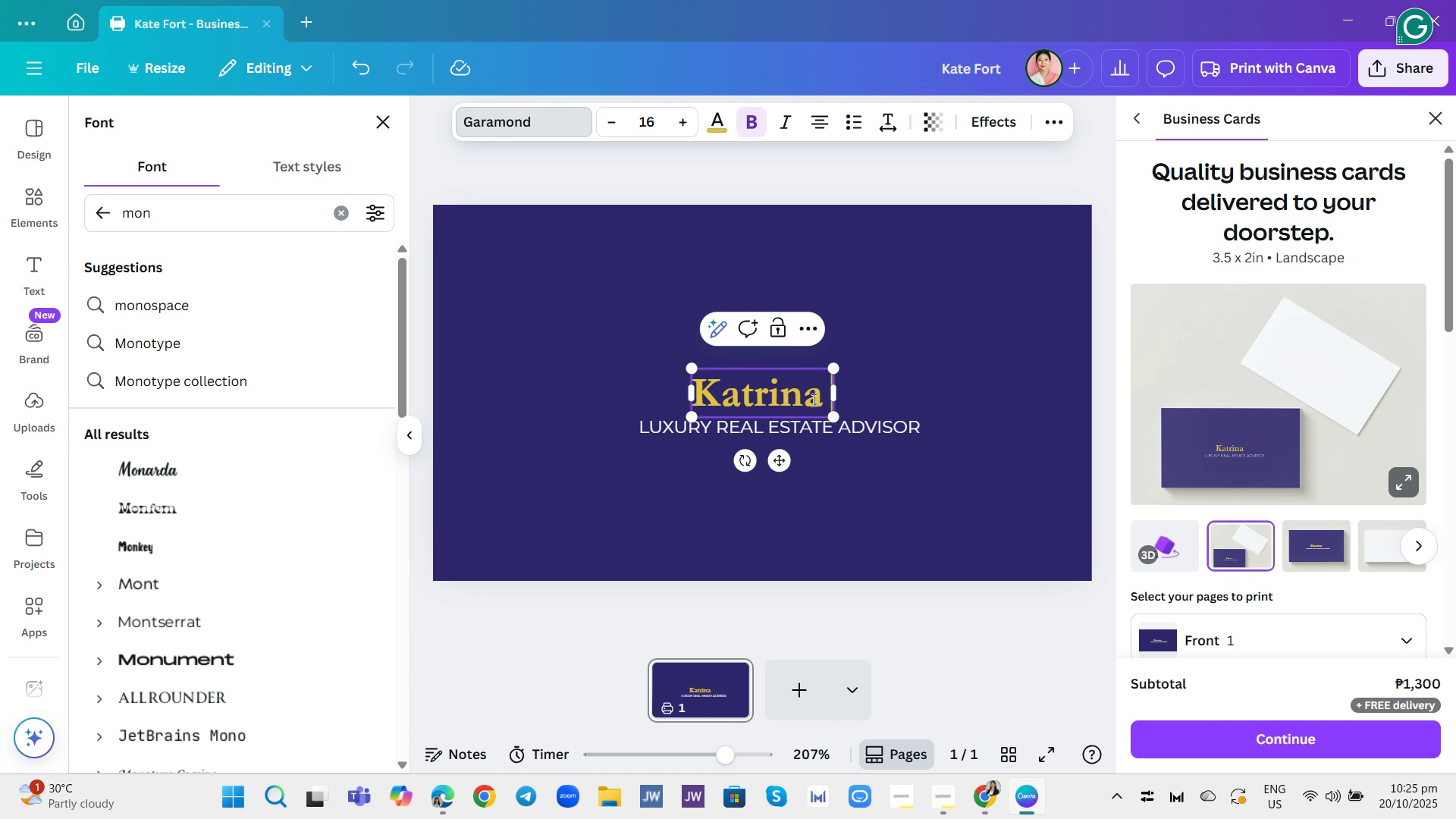 
key(Shift+F)
 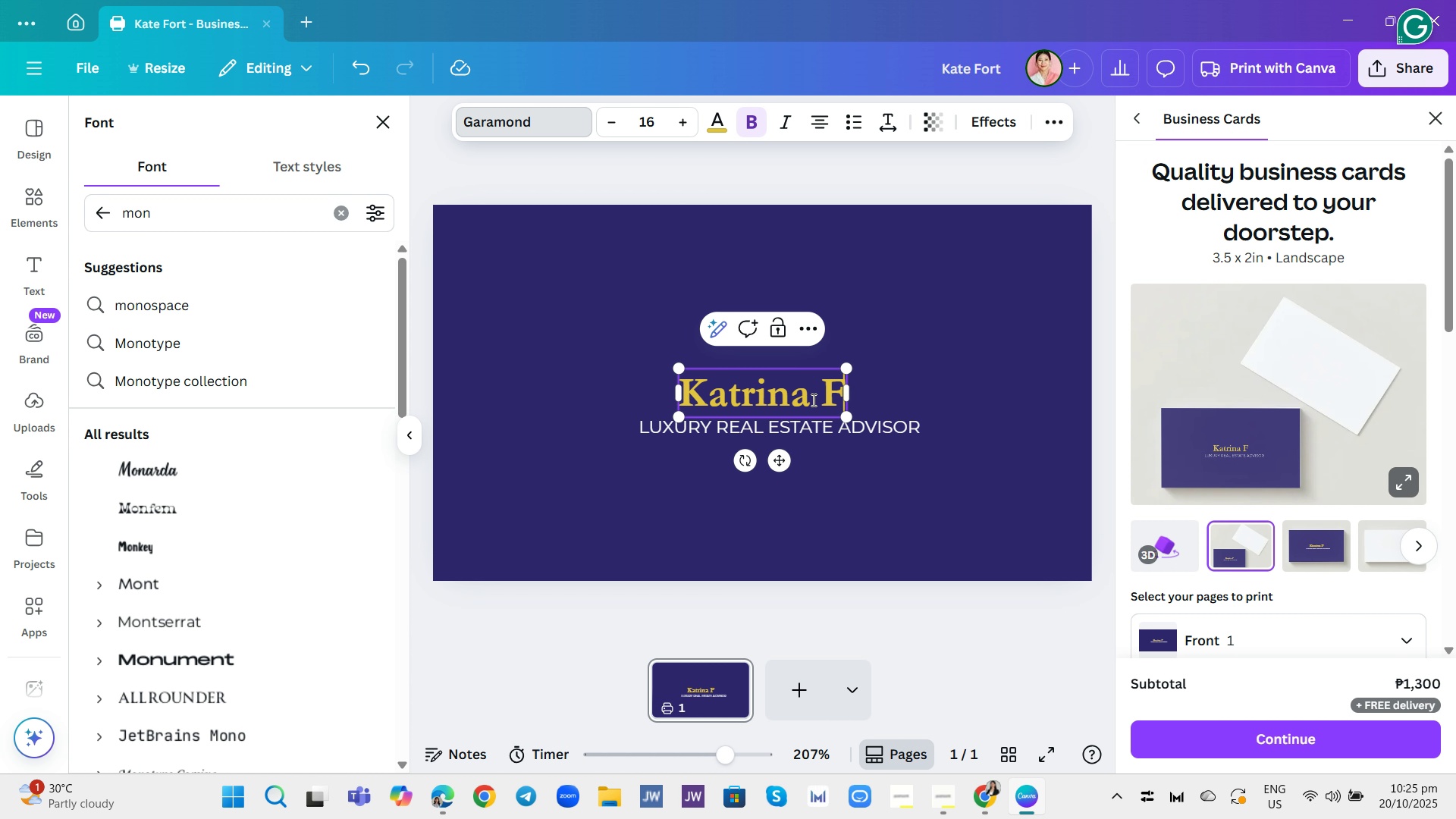 
wait(9.03)
 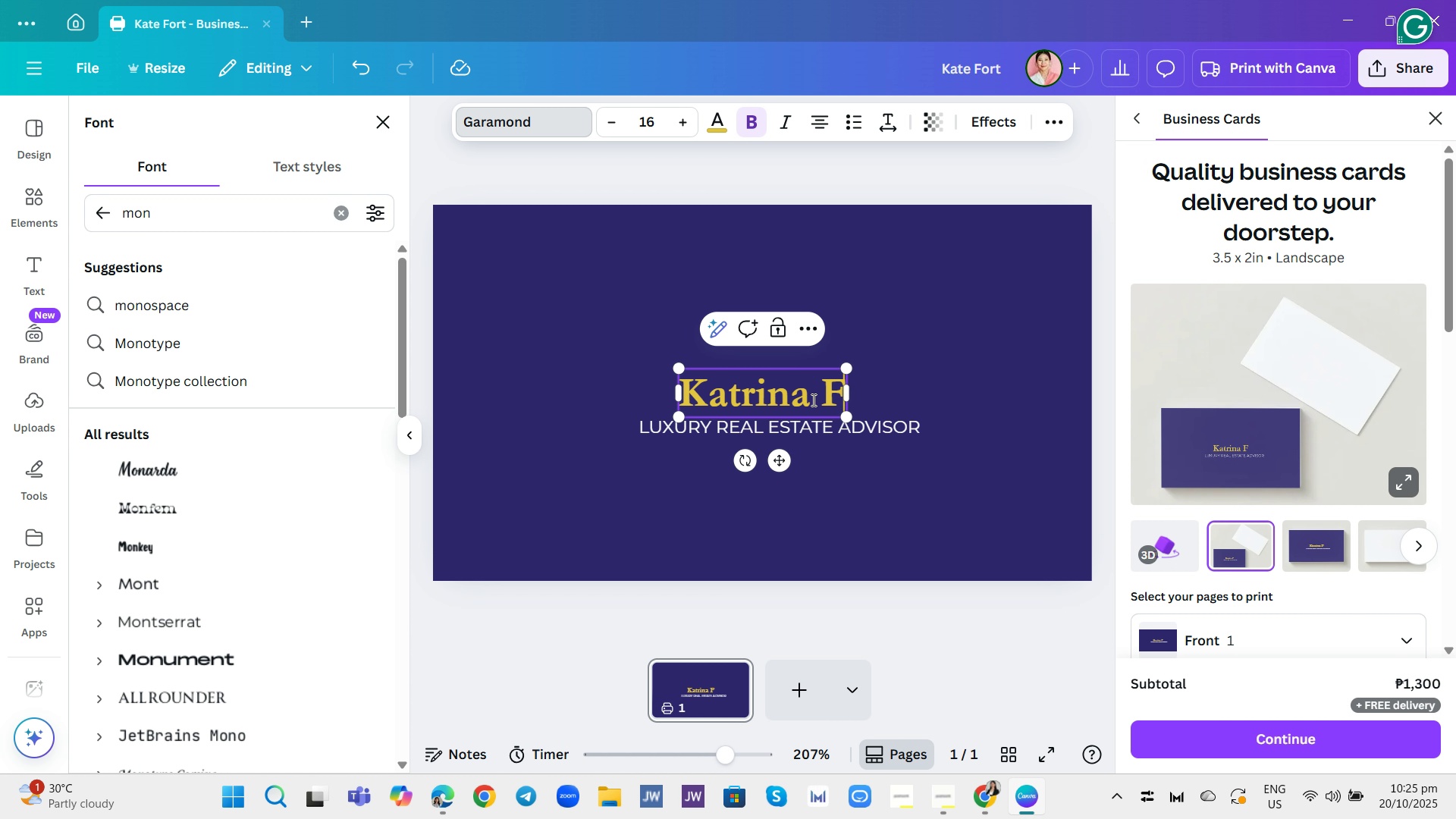 
type(uentes)
key(Backspace)
key(Backspace)
key(Backspace)
key(Backspace)
key(Backspace)
type(ortsantiago)
 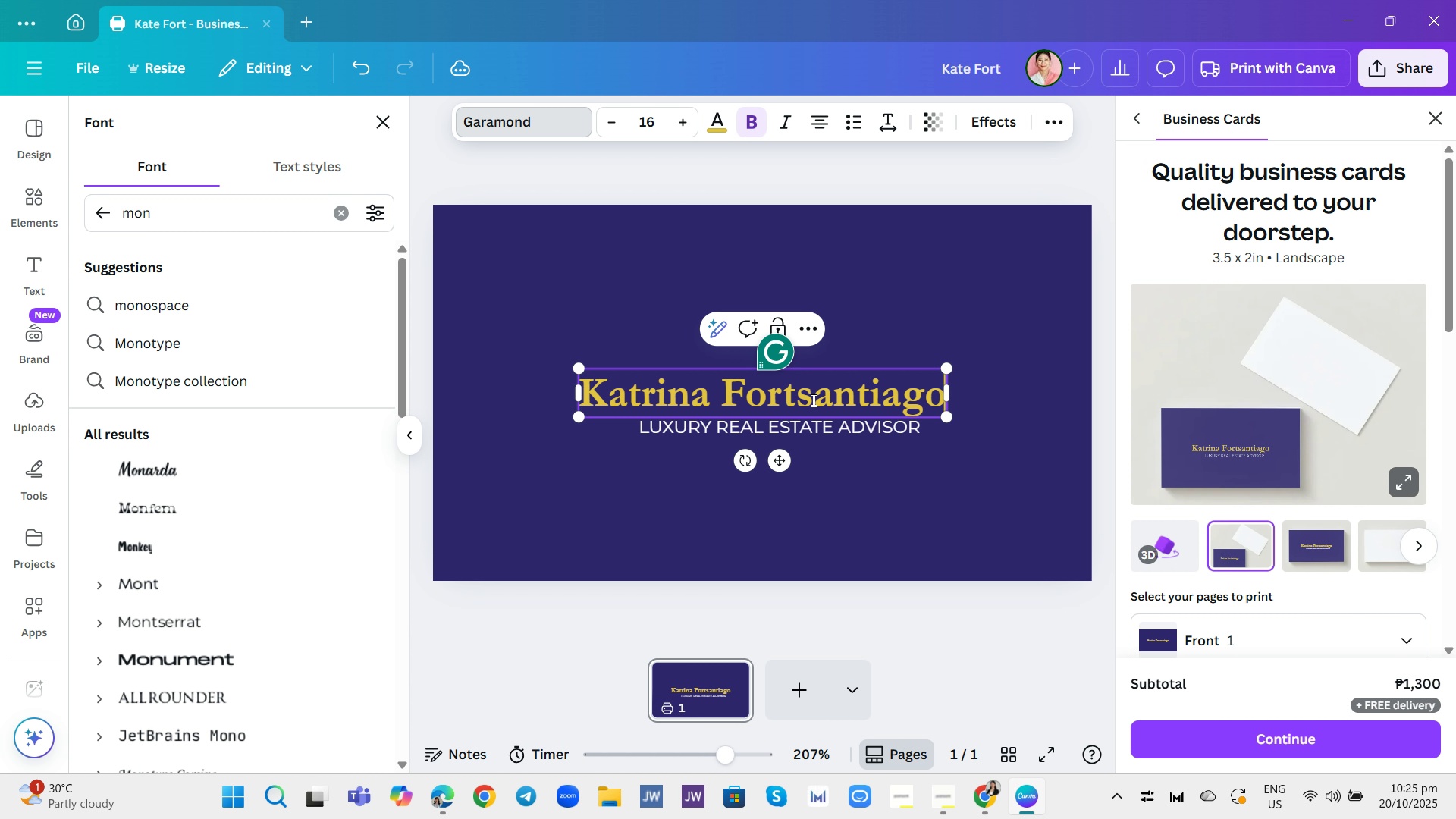 
hold_key(key=Backspace, duration=0.68)
 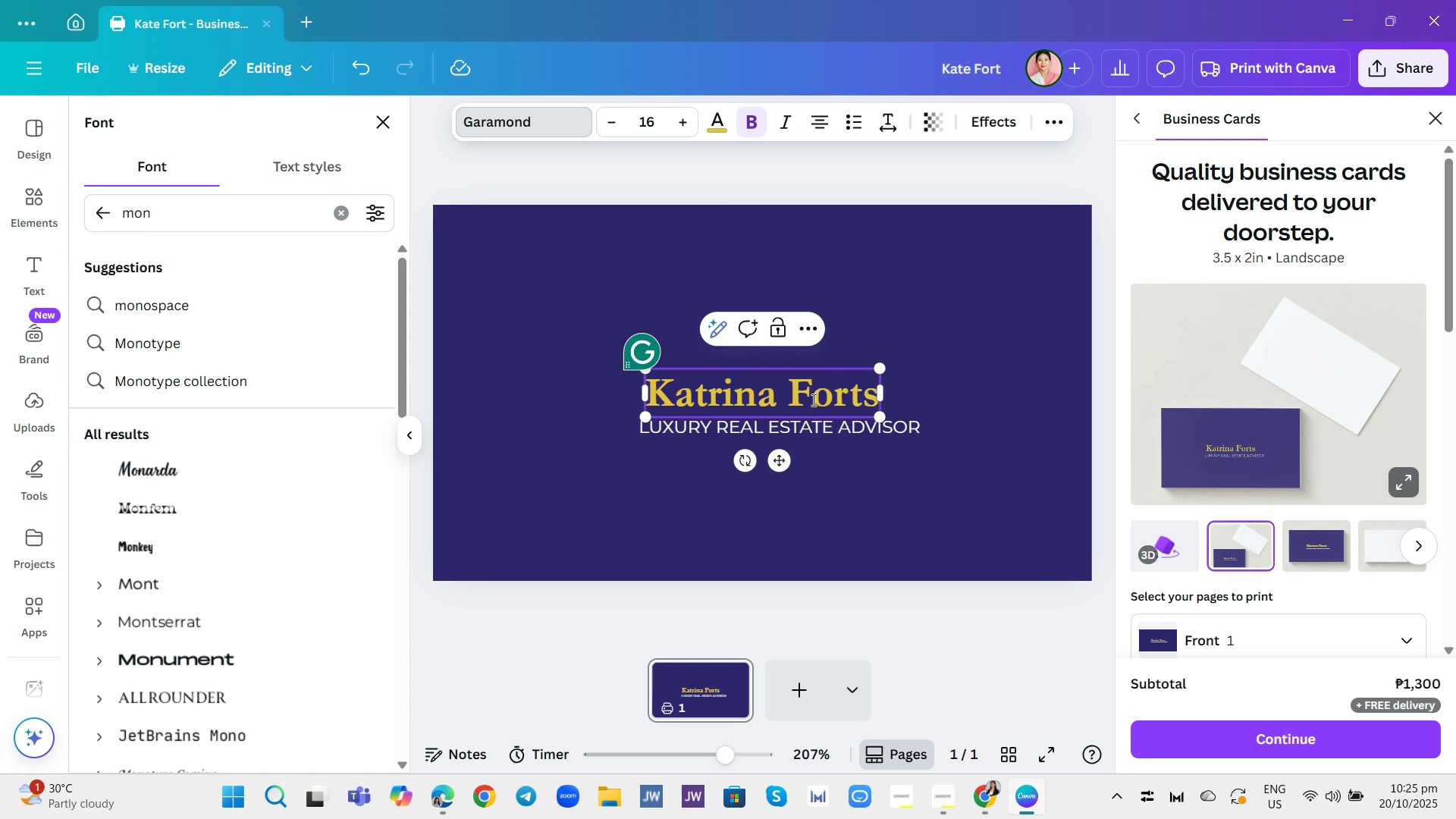 
key(Backspace)
key(Backspace)
key(Backspace)
key(Backspace)
type(uentavega)
 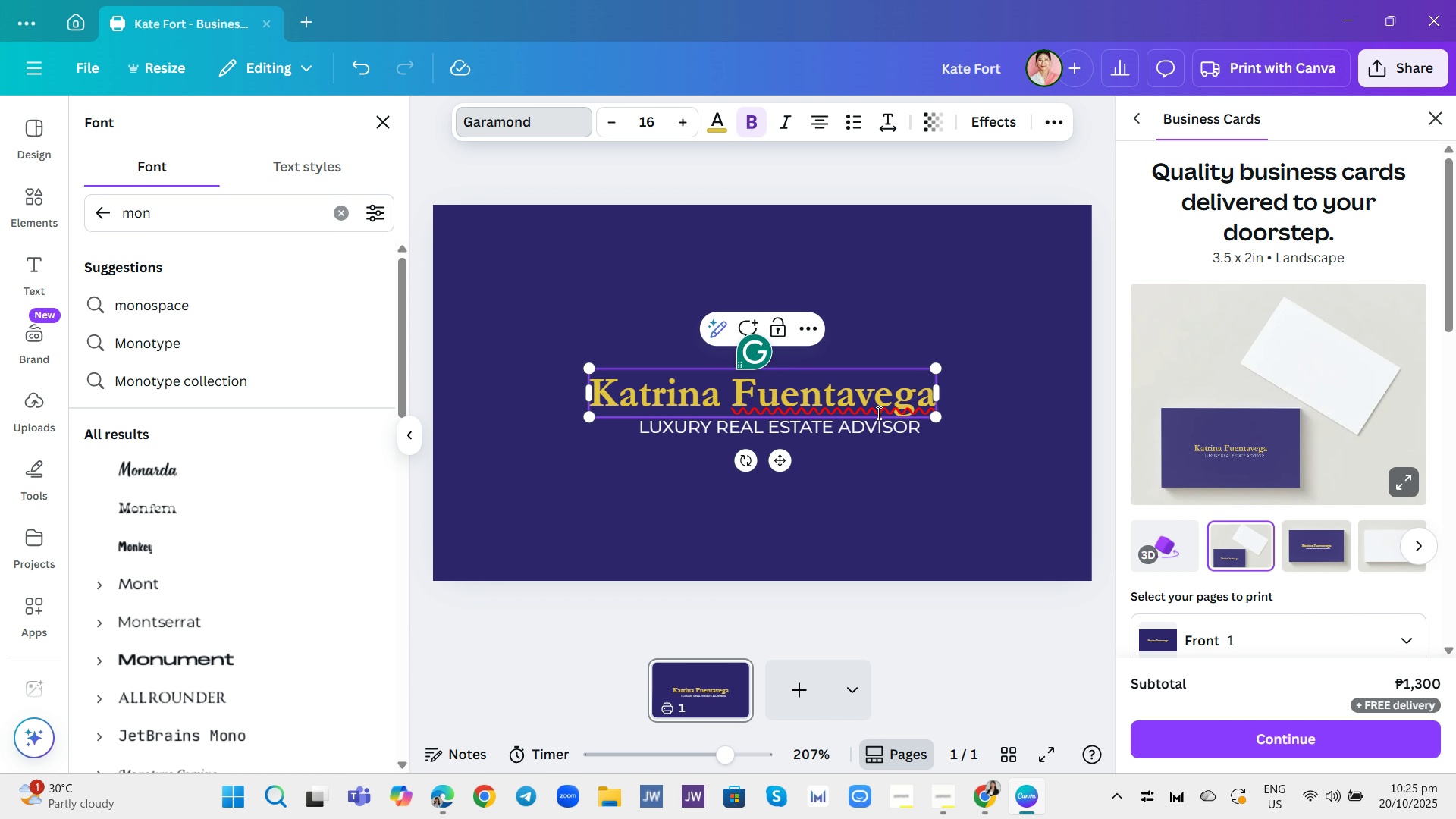 
left_click([915, 472])
 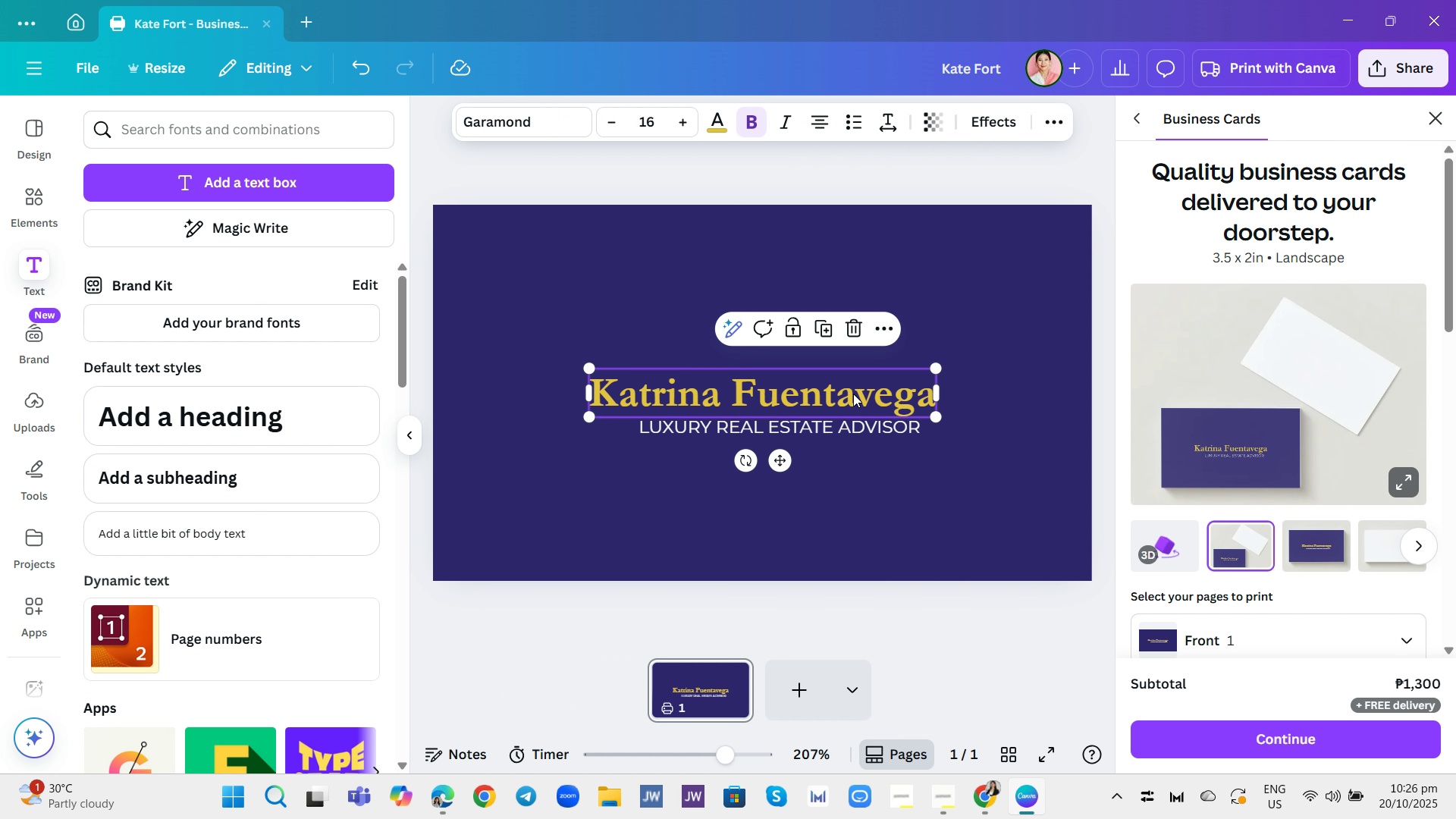 
left_click([853, 394])
 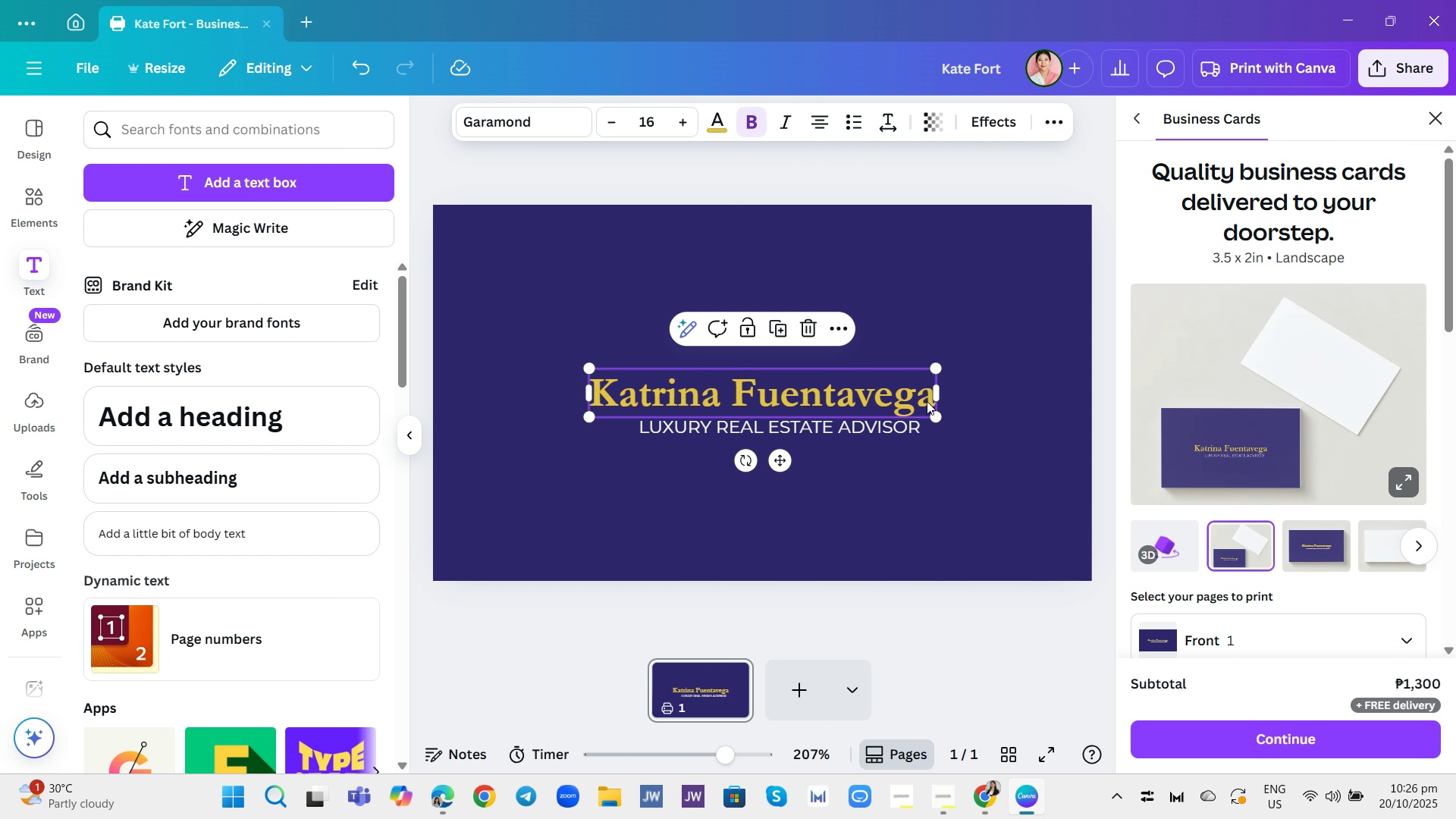 
left_click([927, 401])
 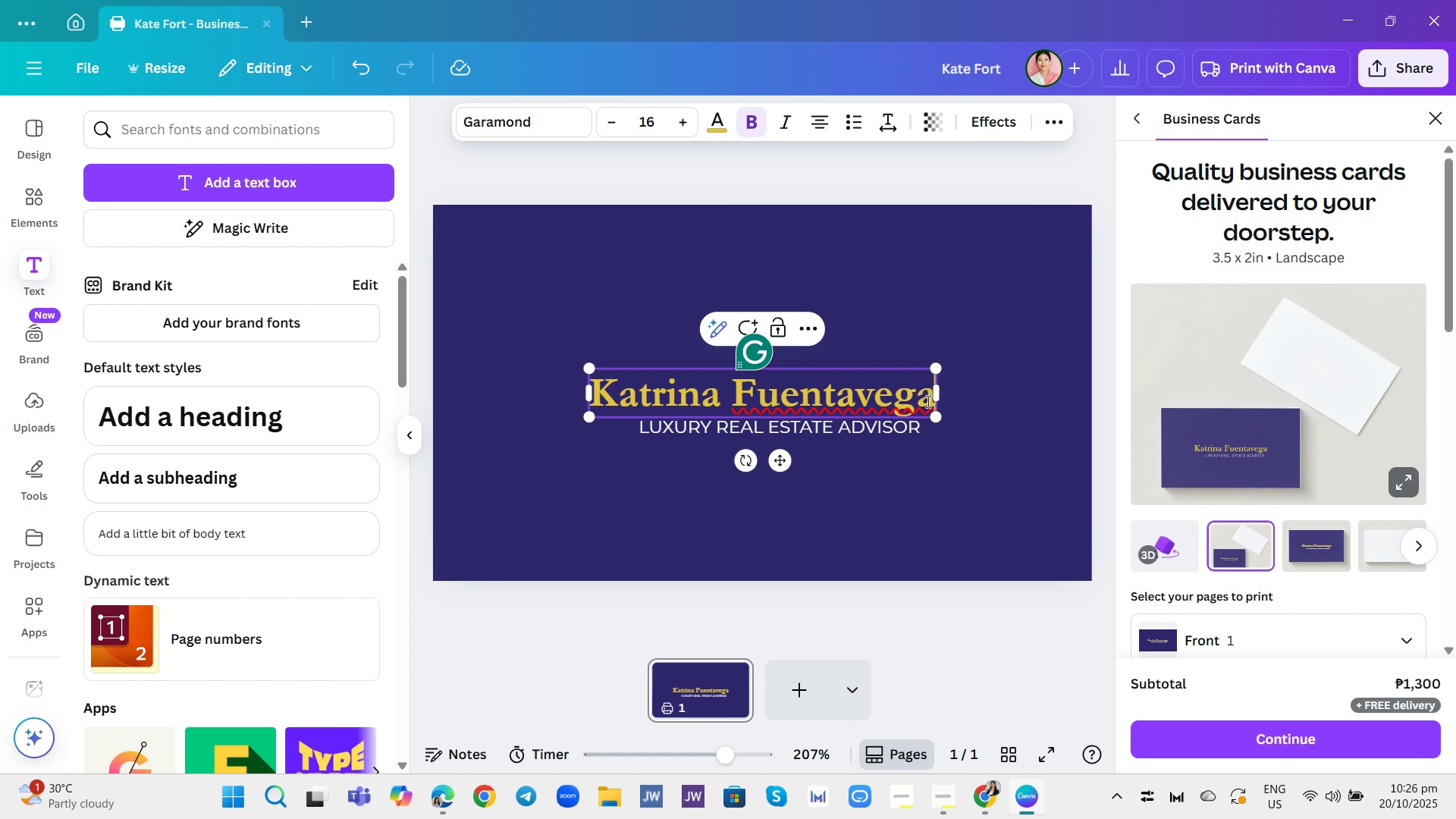 
hold_key(key=Backspace, duration=0.52)
 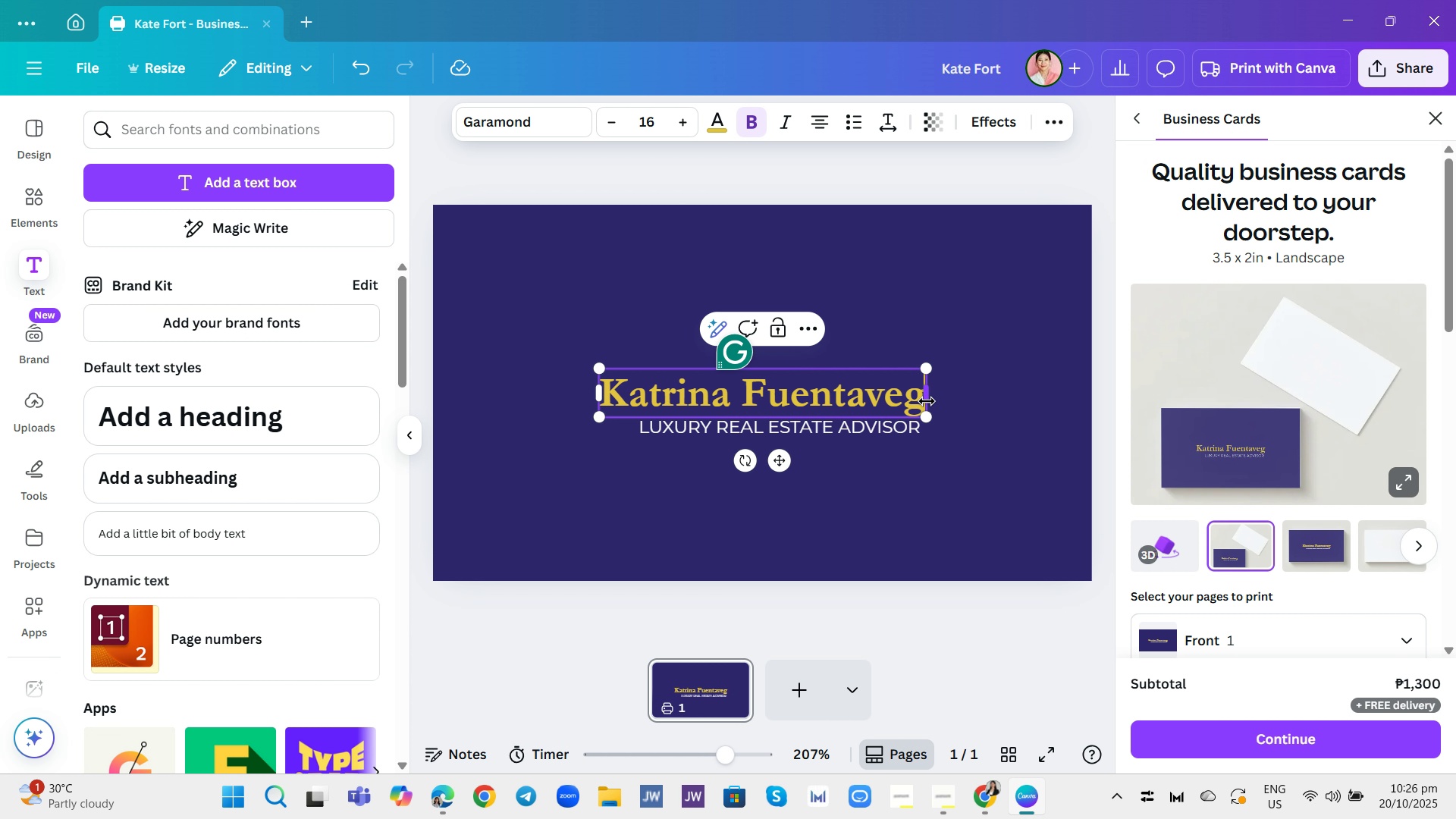 
key(Backspace)
 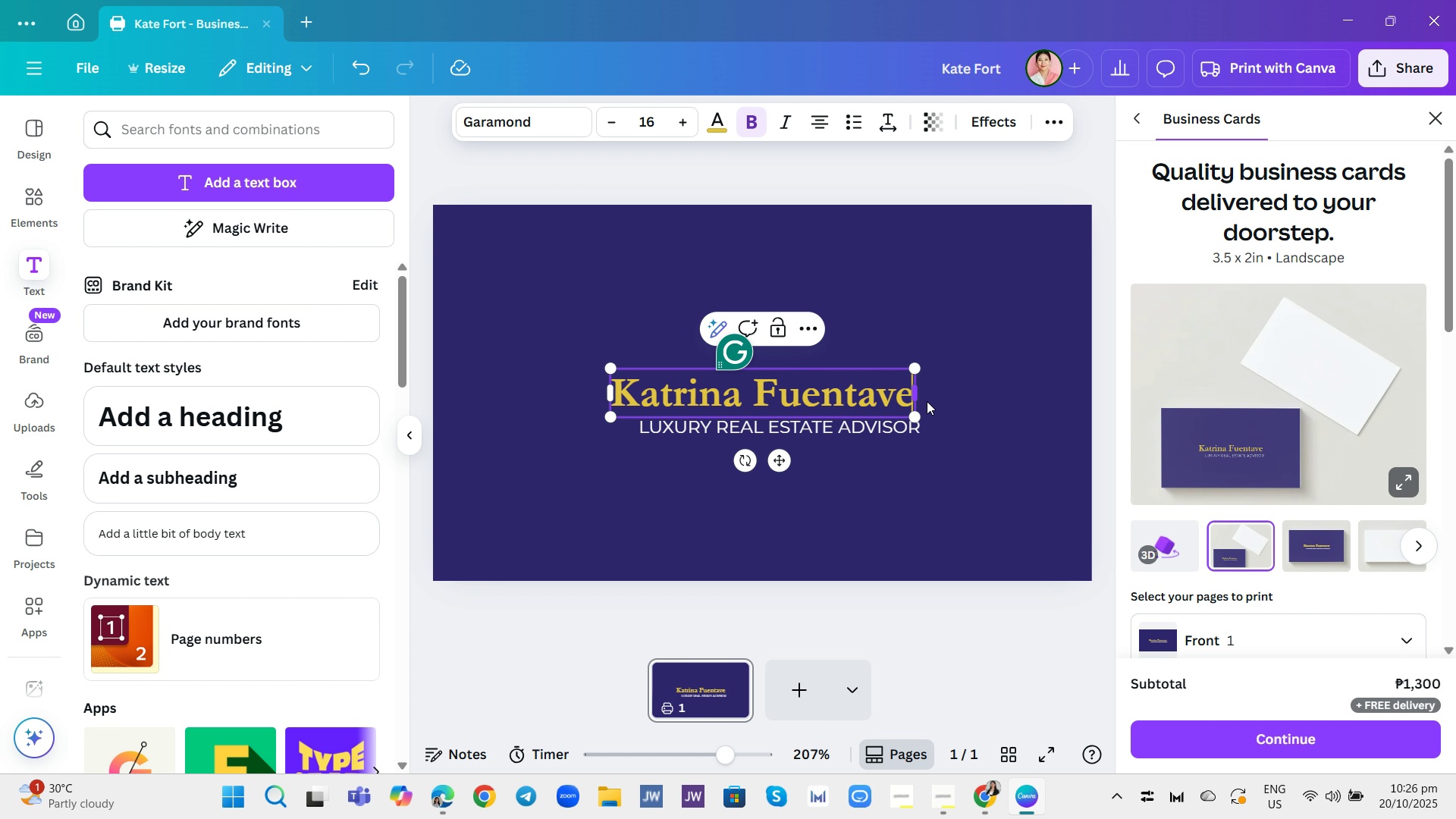 
key(Backspace)
 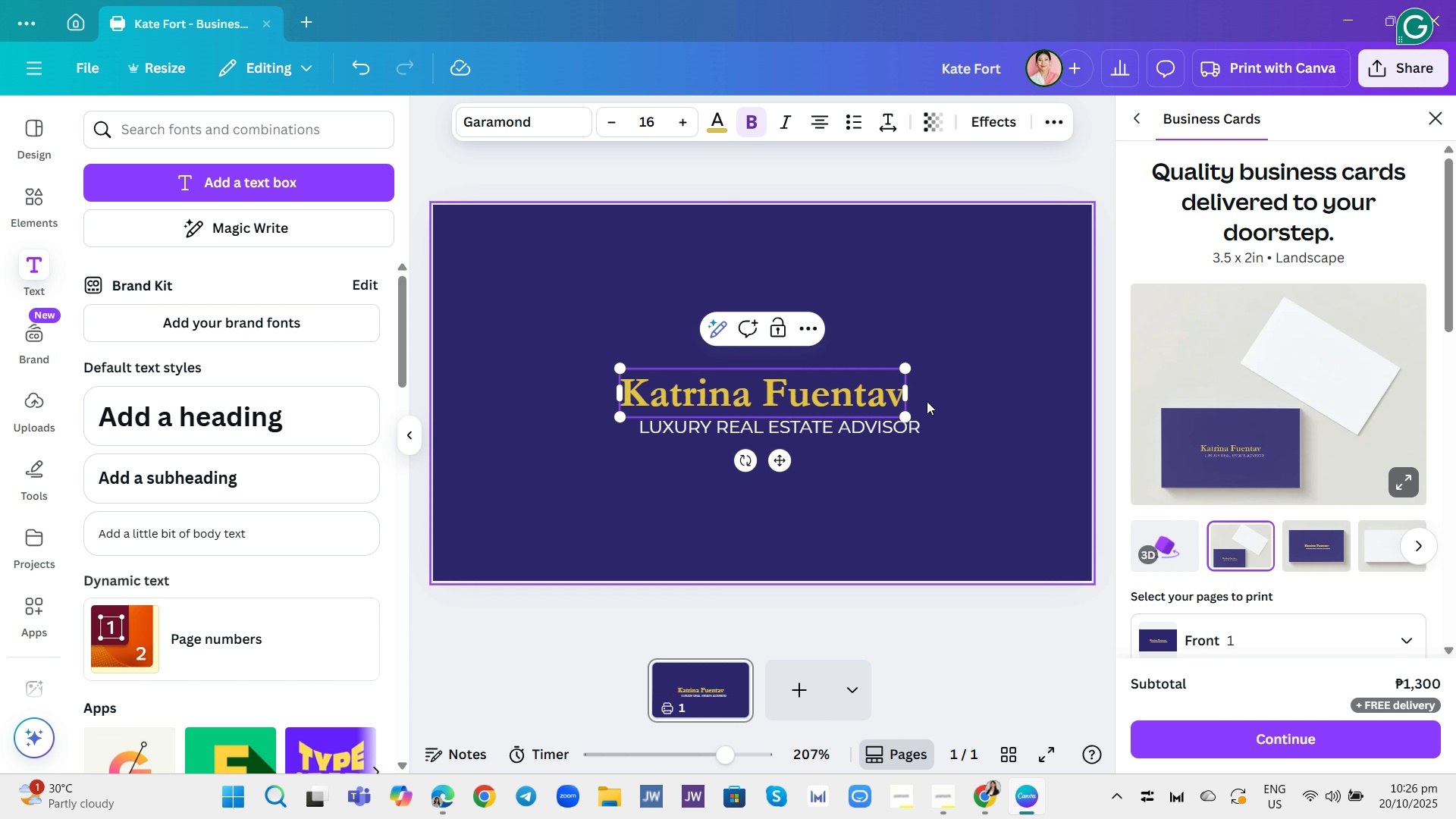 
key(Backspace)
 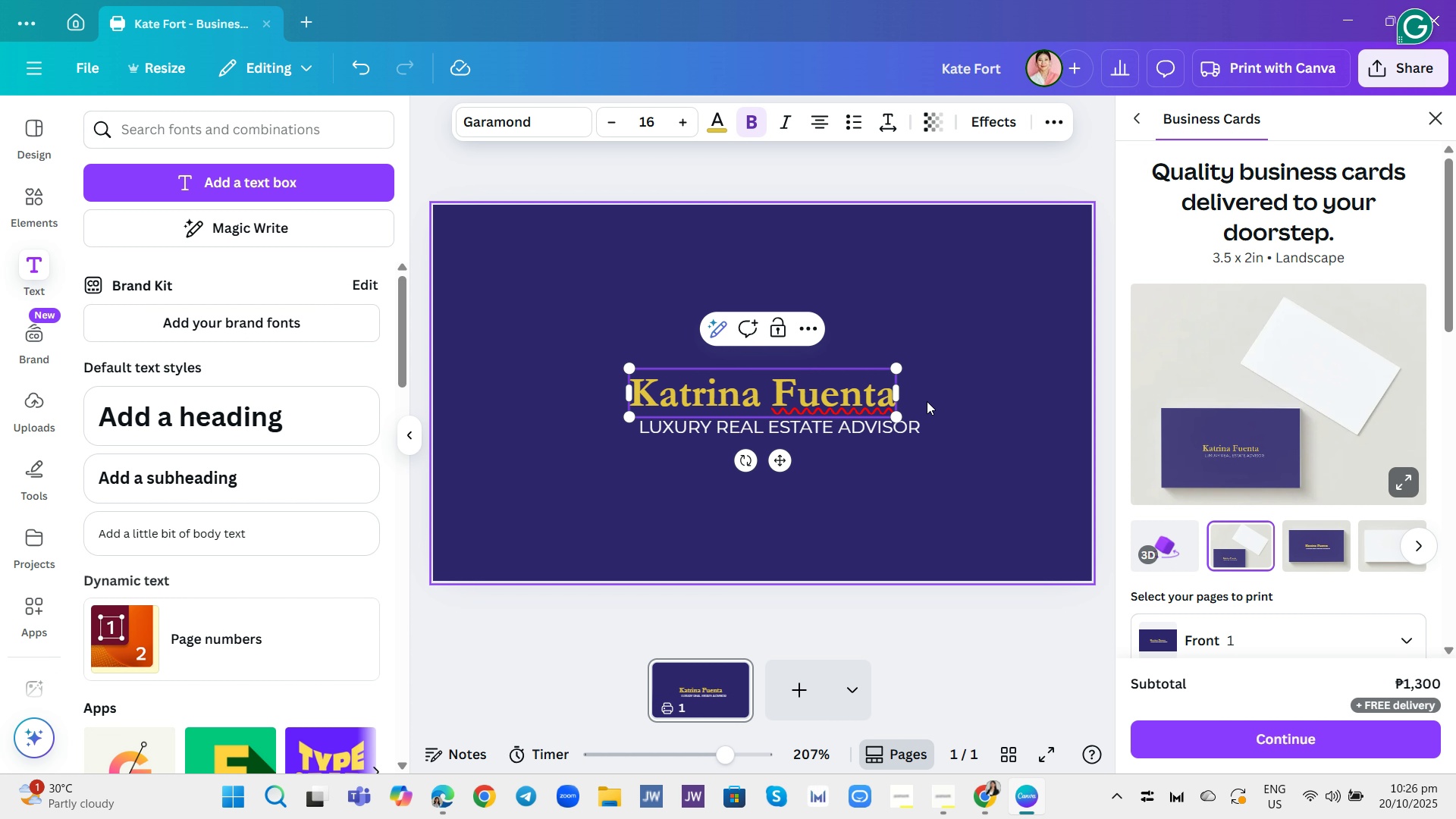 
wait(5.08)
 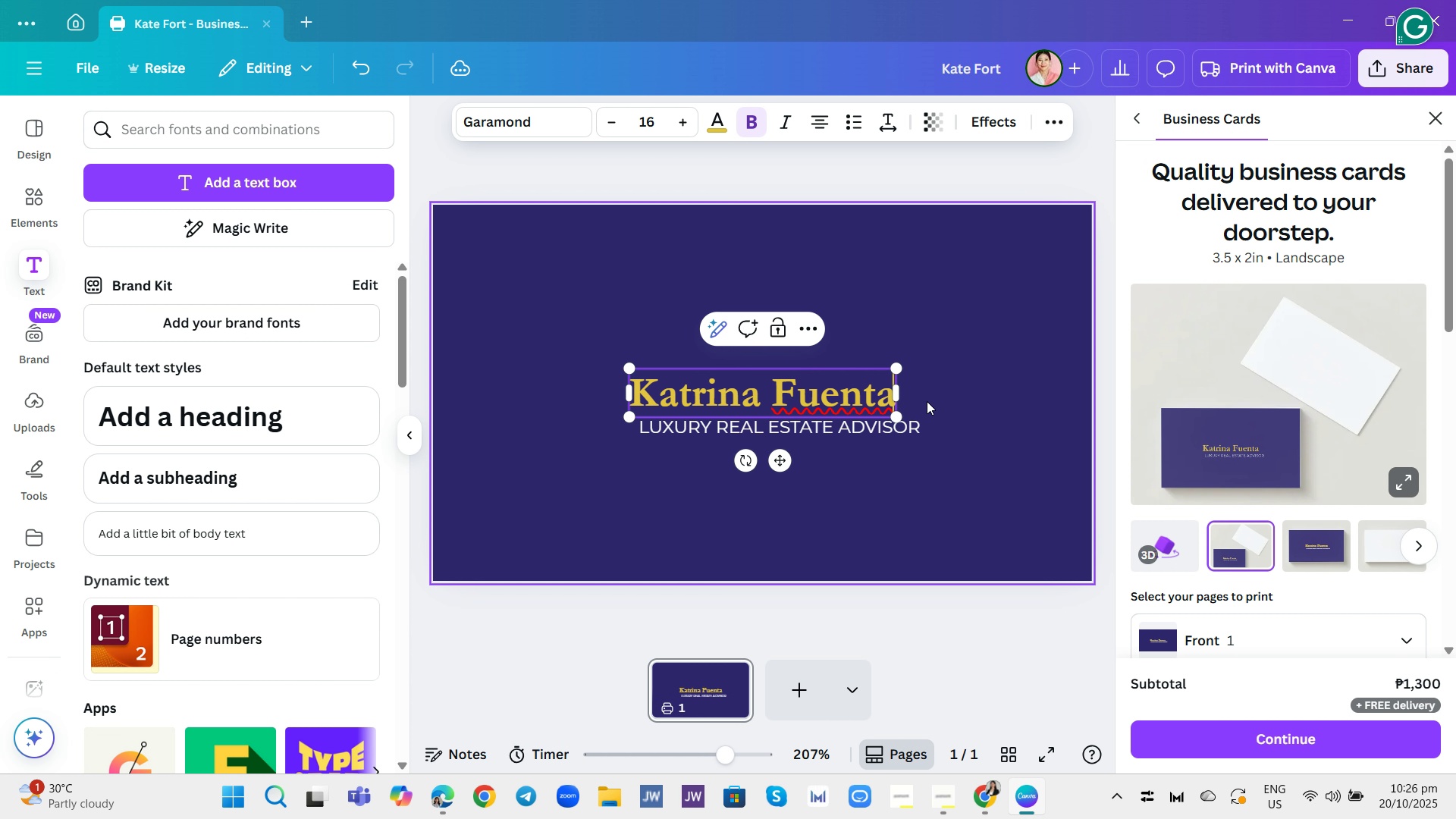 
hold_key(key=Backspace, duration=0.63)
 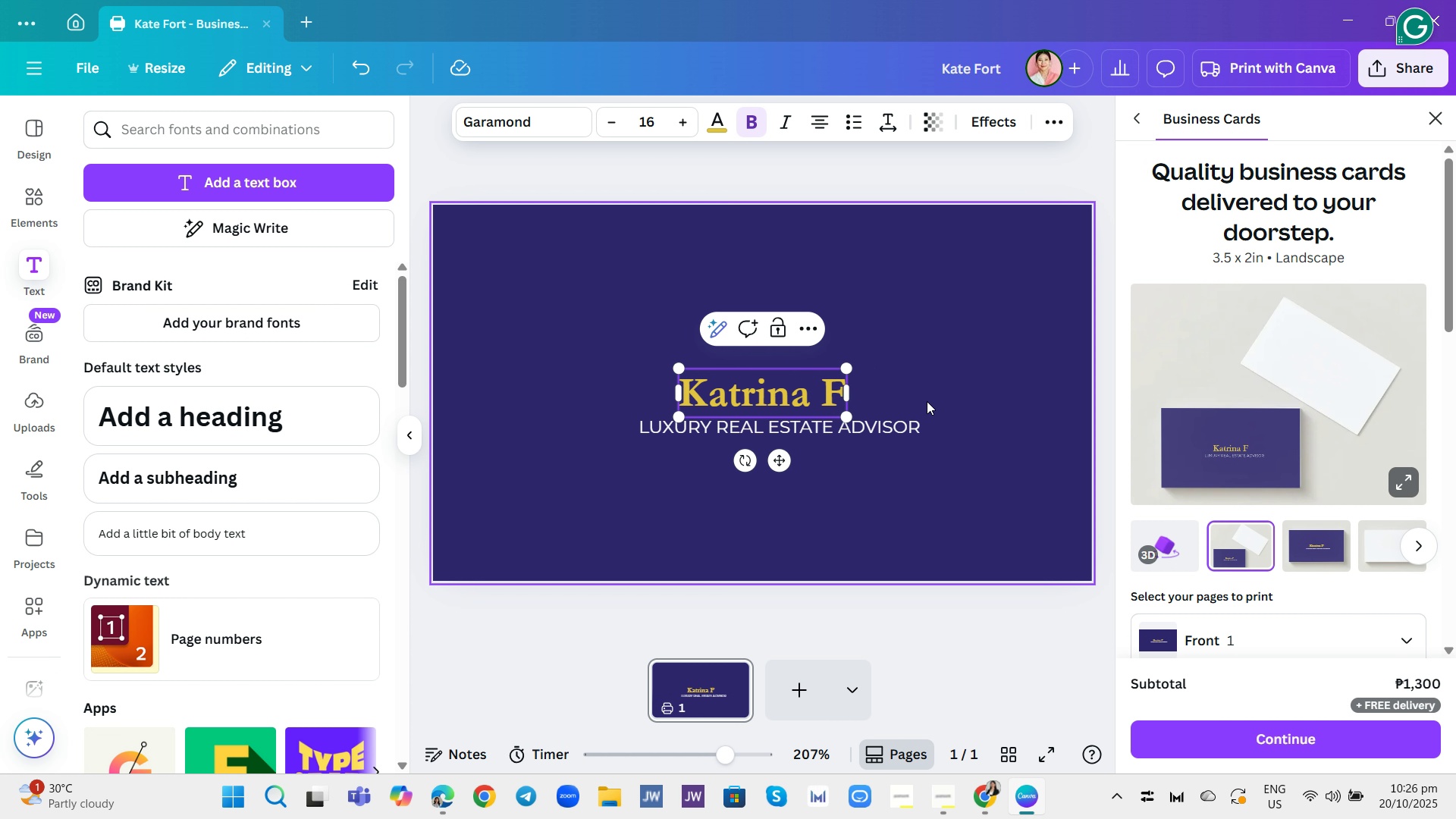 
type(oFuentes)
 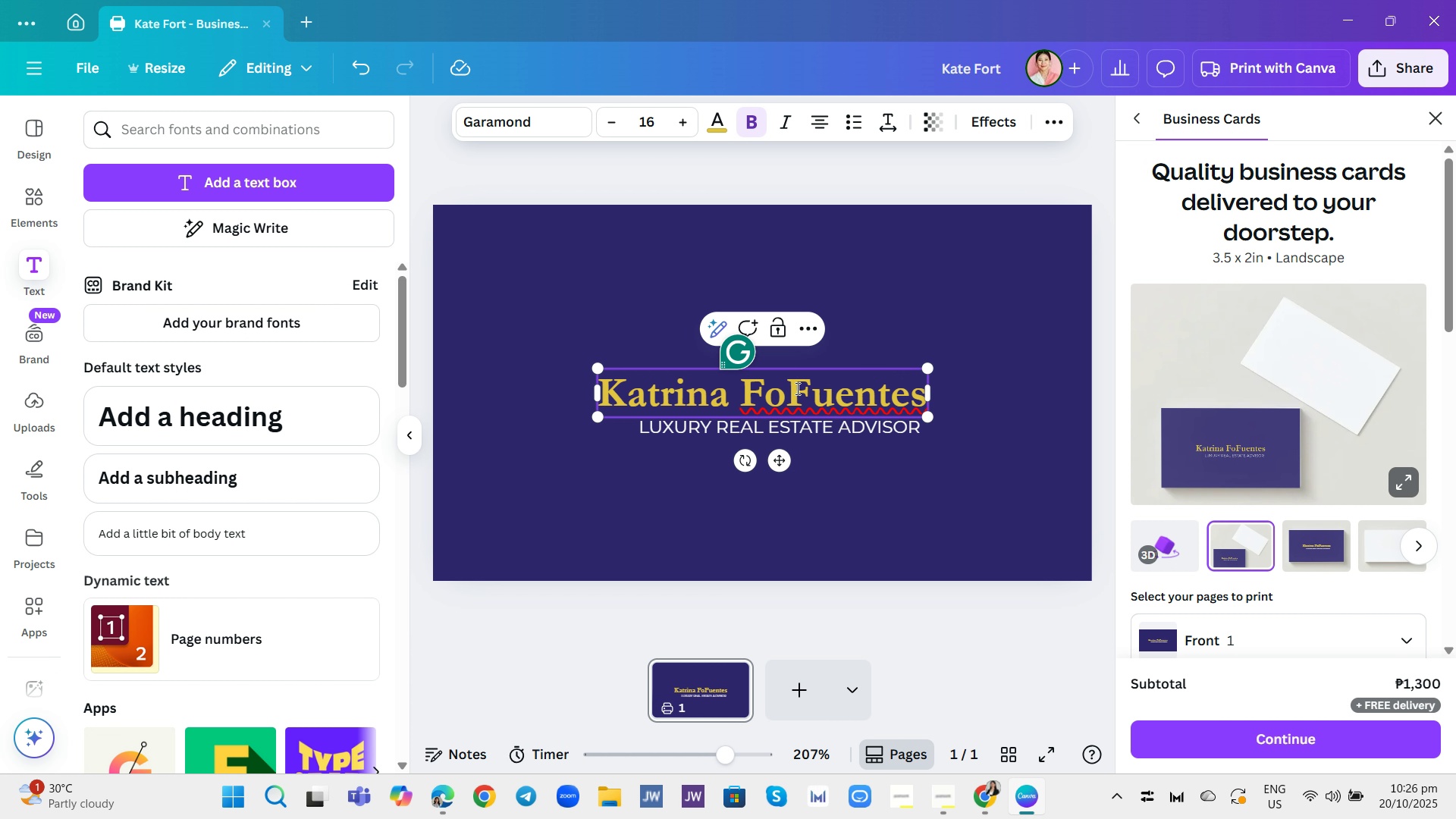 
left_click([796, 388])
 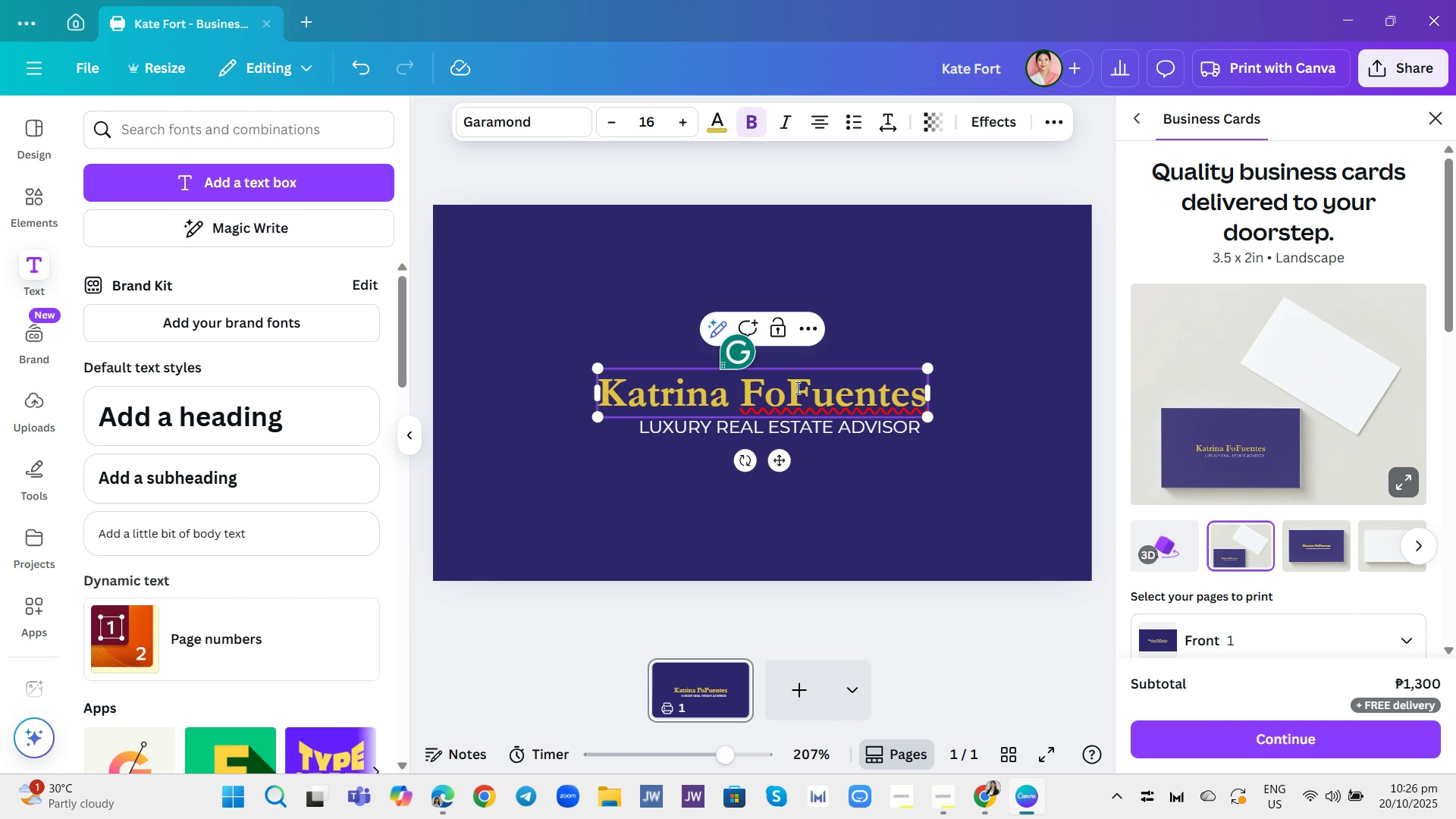 
key(Backspace)
 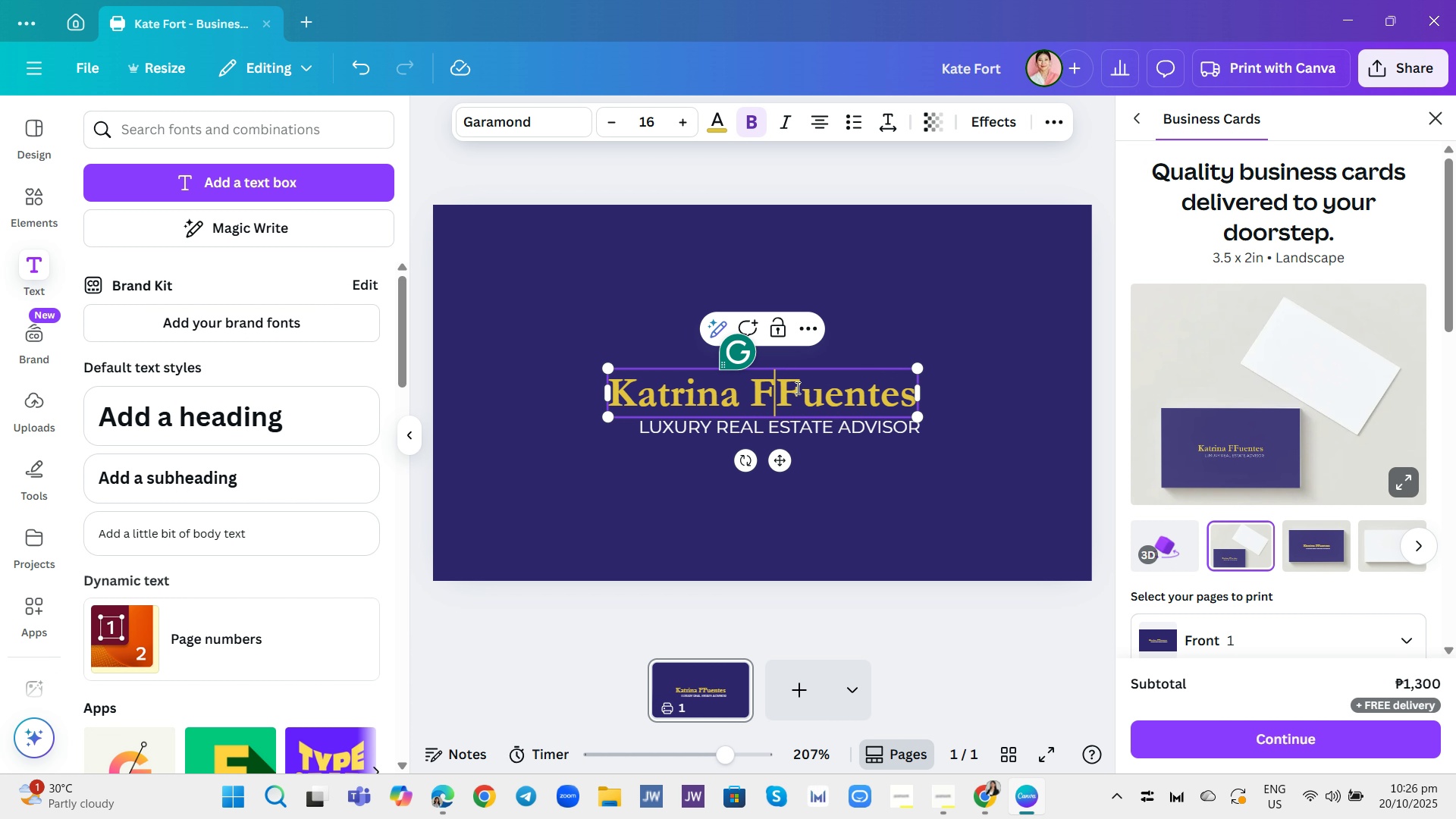 
key(Backspace)
 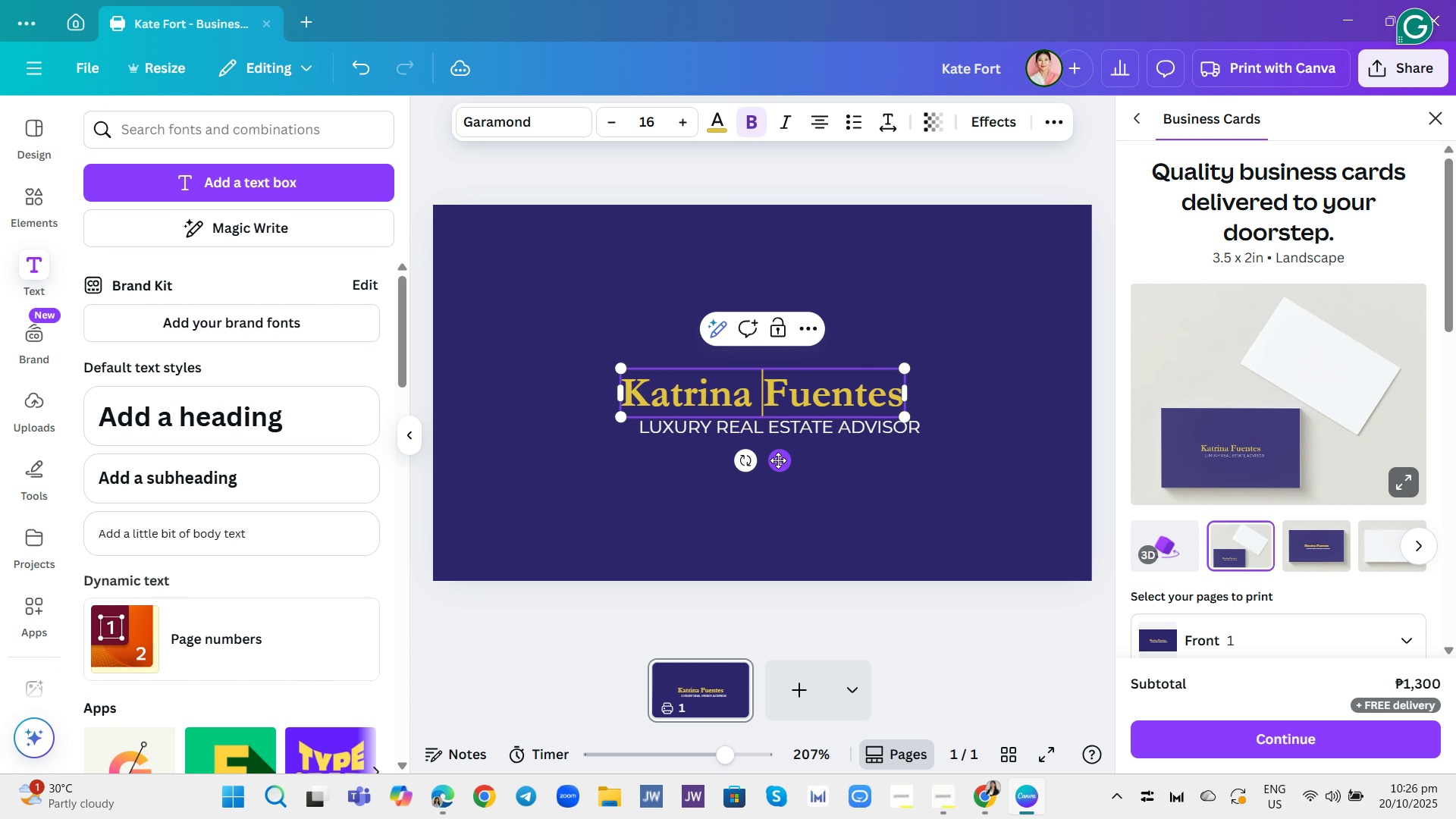 
left_click([959, 305])
 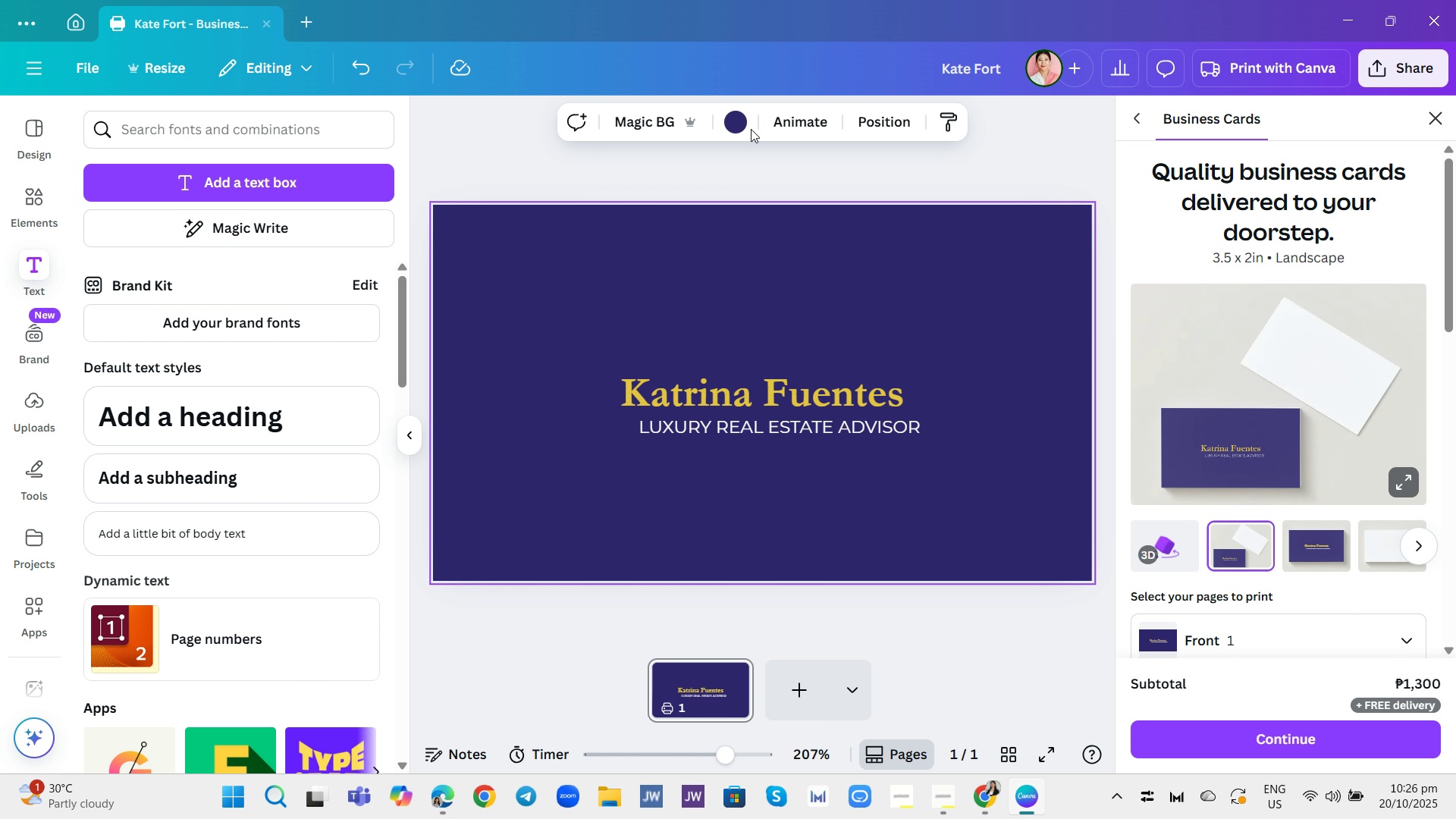 
left_click([735, 117])
 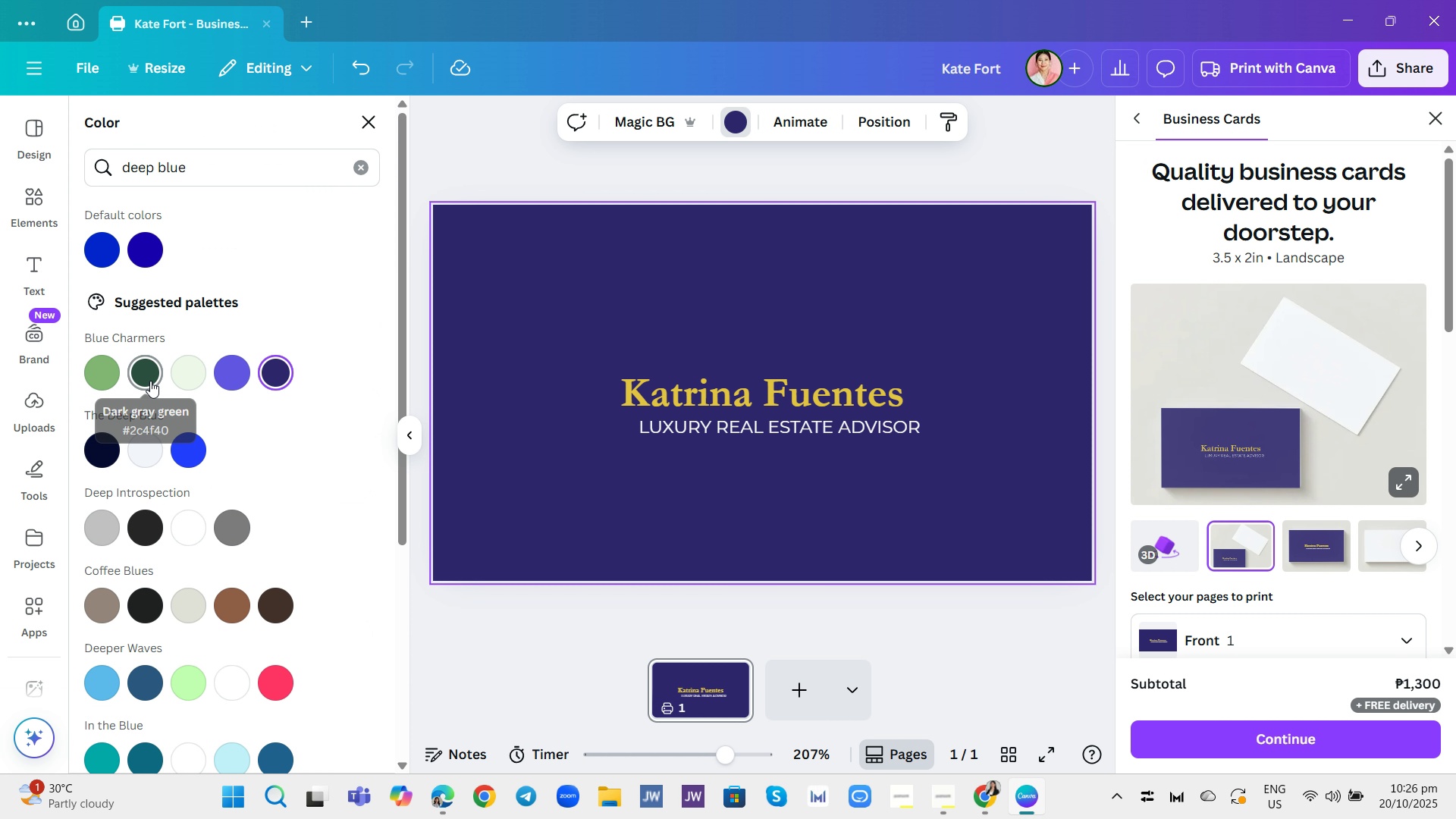 
scroll: coordinate [217, 475], scroll_direction: down, amount: 2.0
 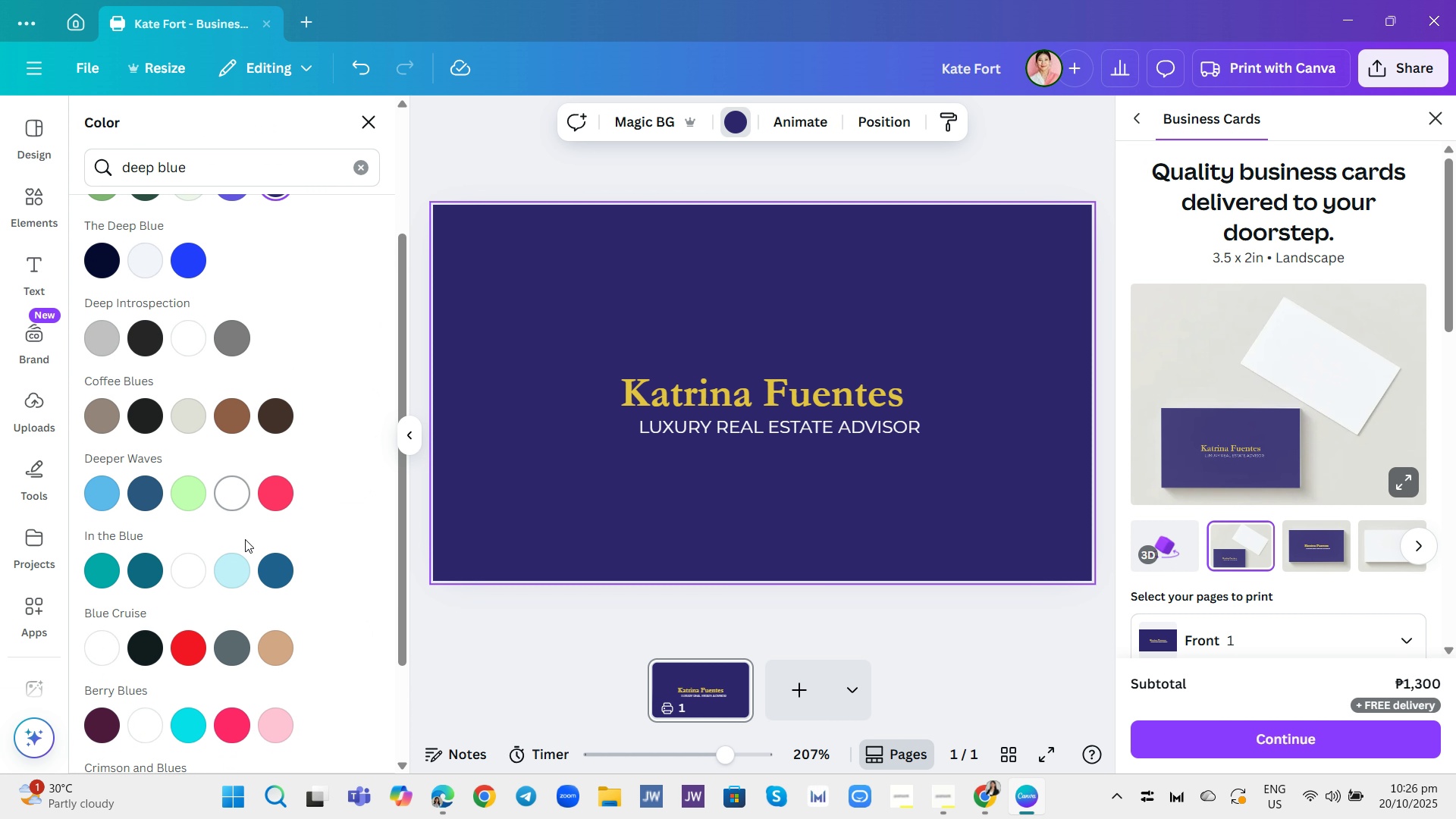 
mouse_move([268, 576])
 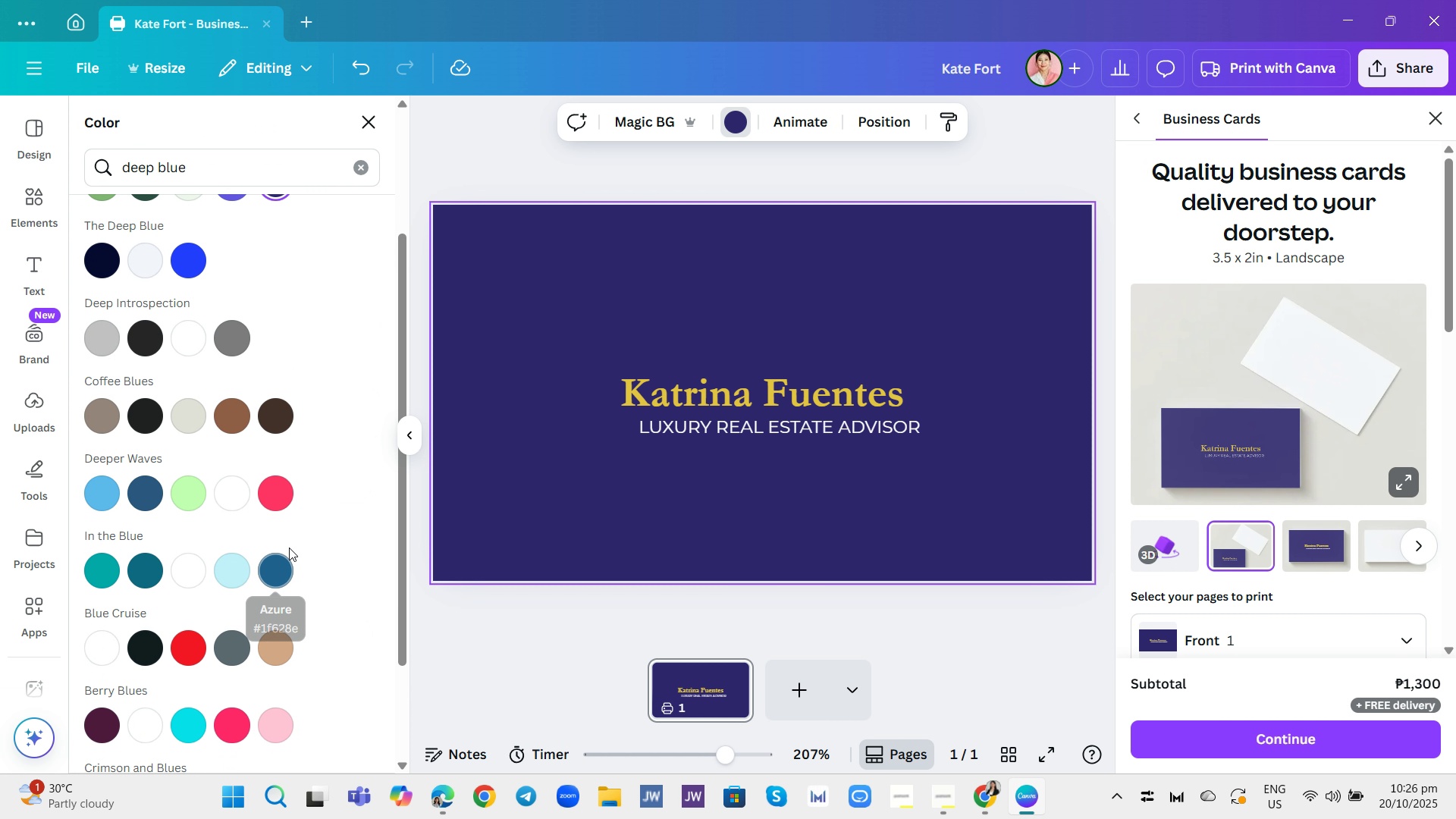 
scroll: coordinate [292, 542], scroll_direction: down, amount: 5.0
 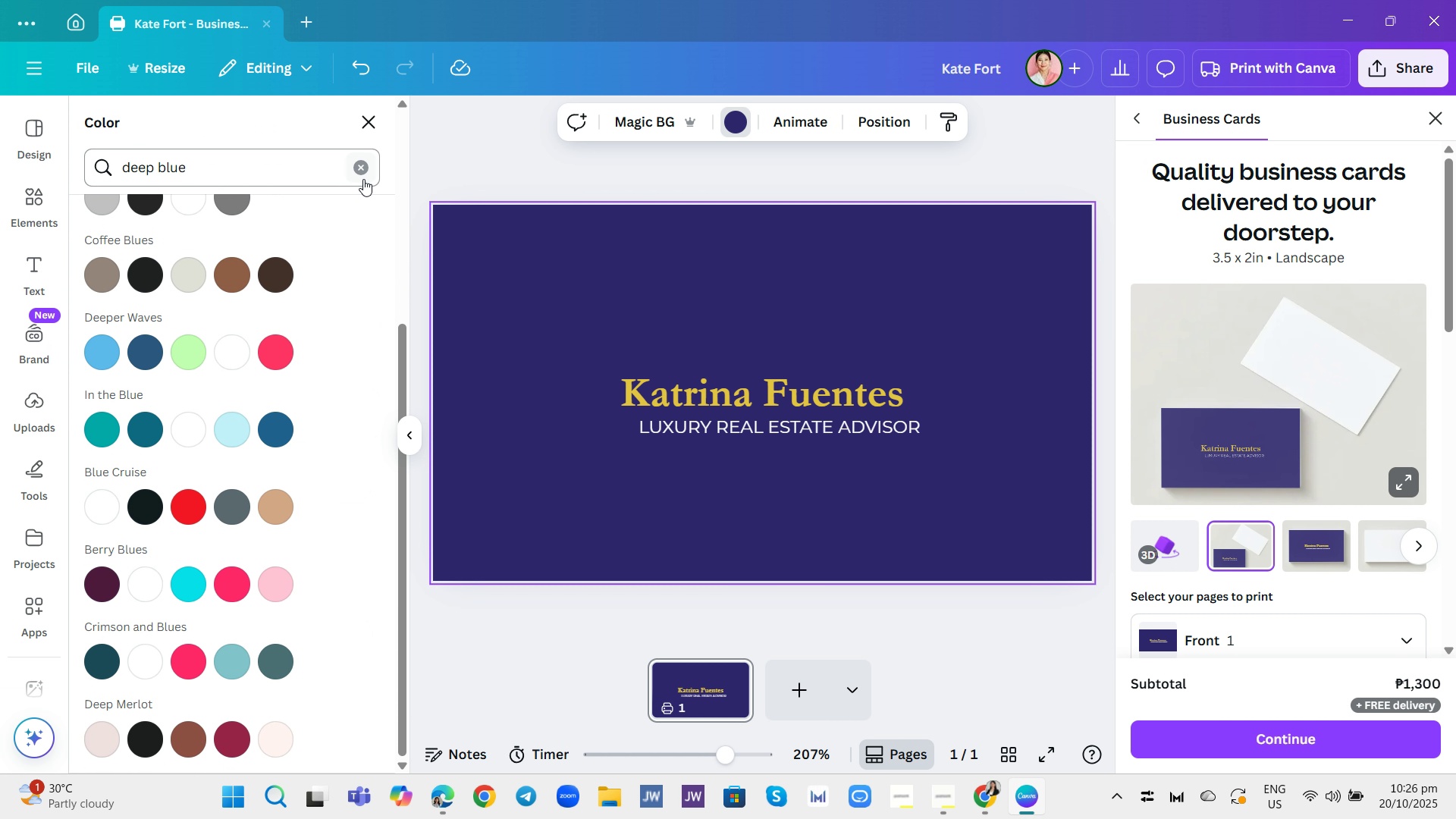 
left_click([358, 171])
 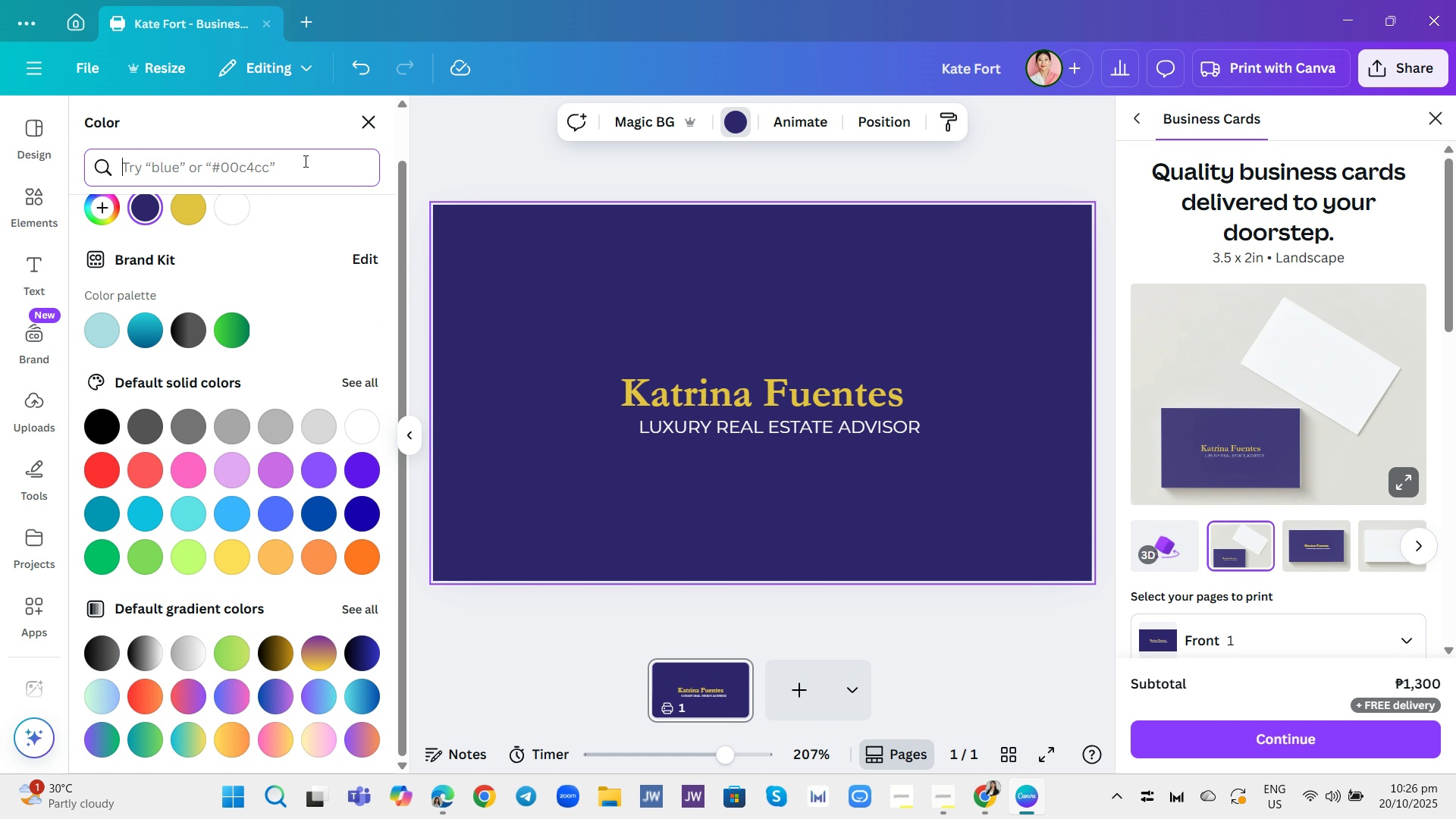 
left_click([304, 161])
 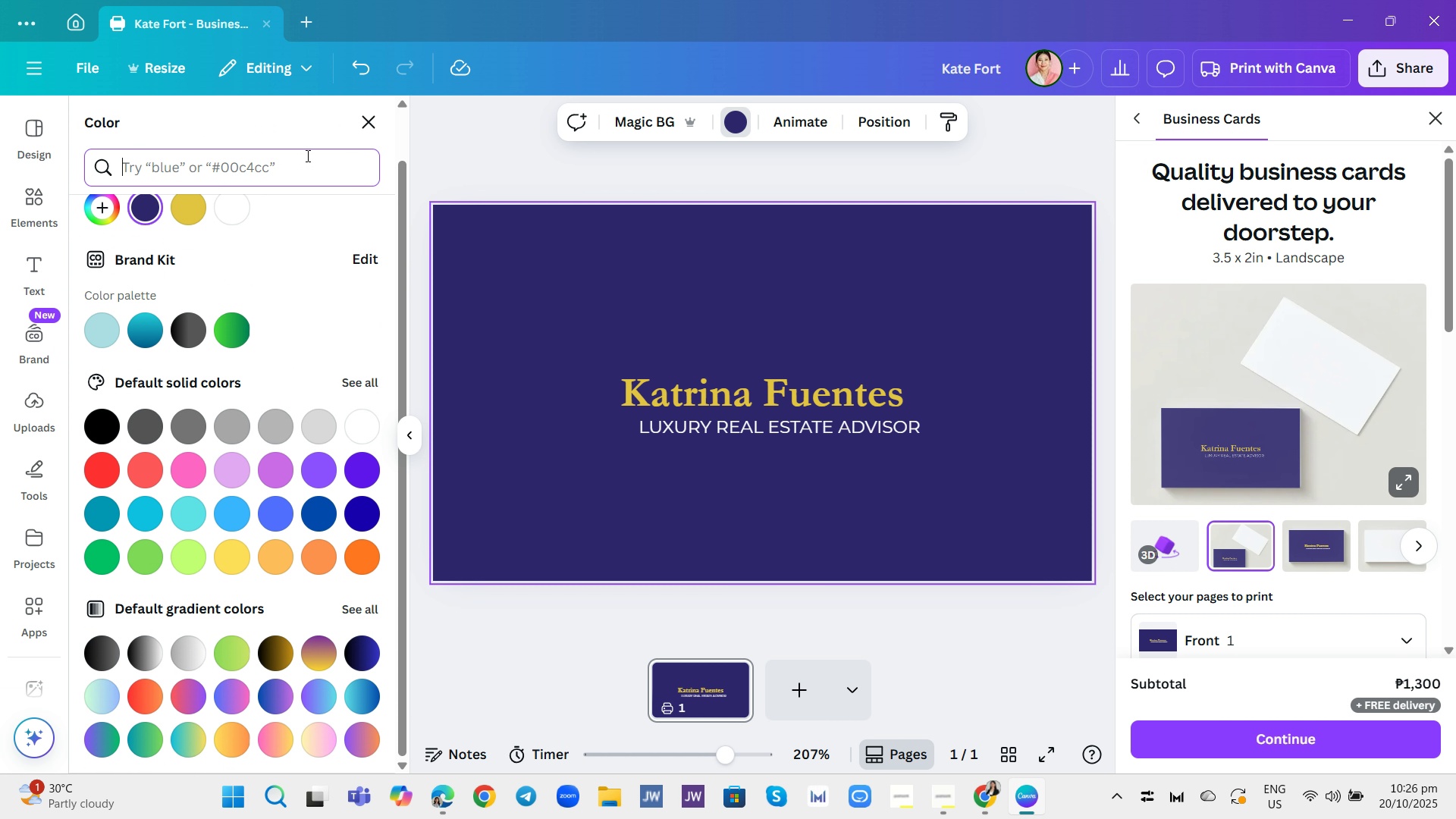 
type(blue)
 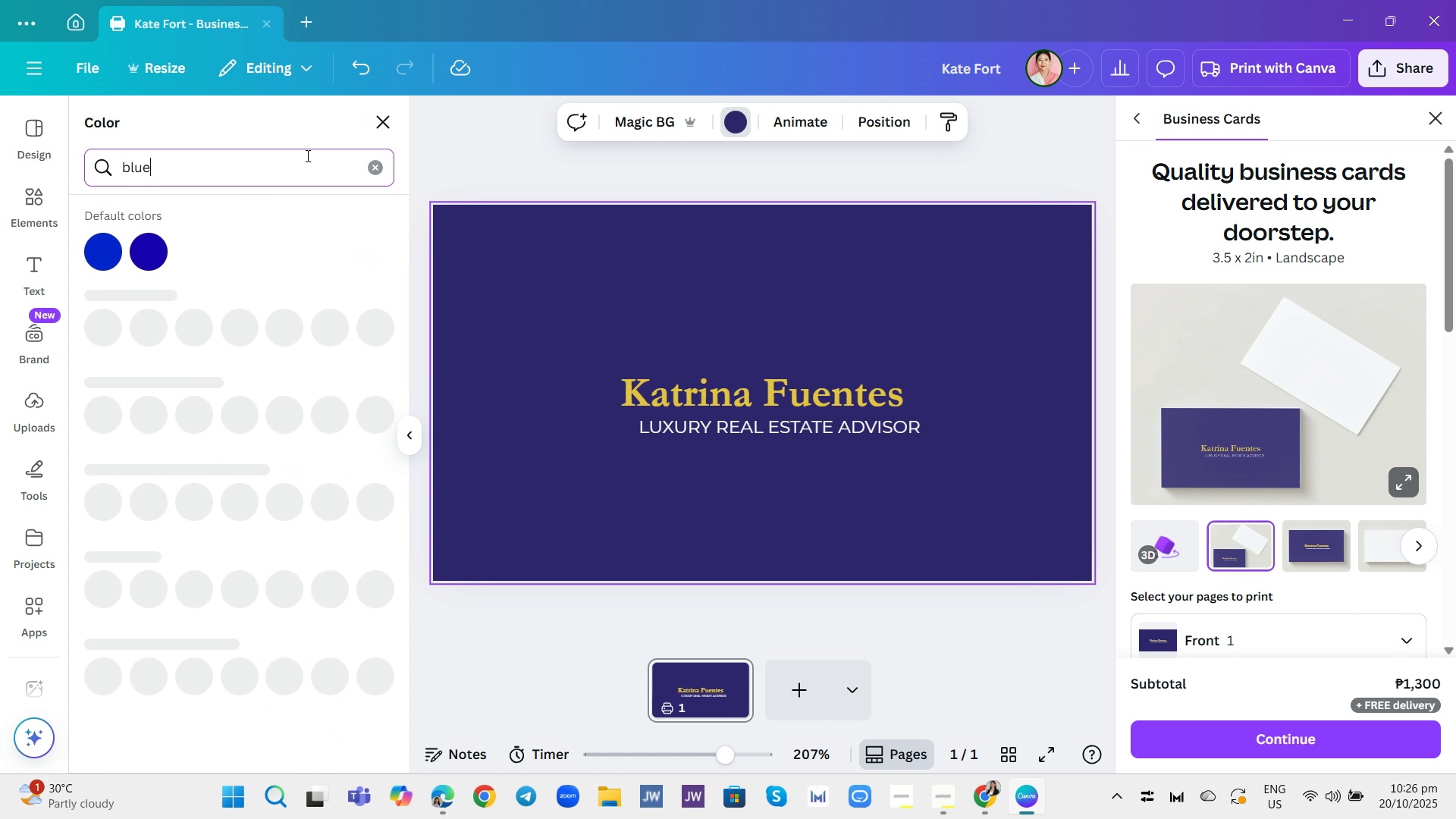 
key(Enter)
 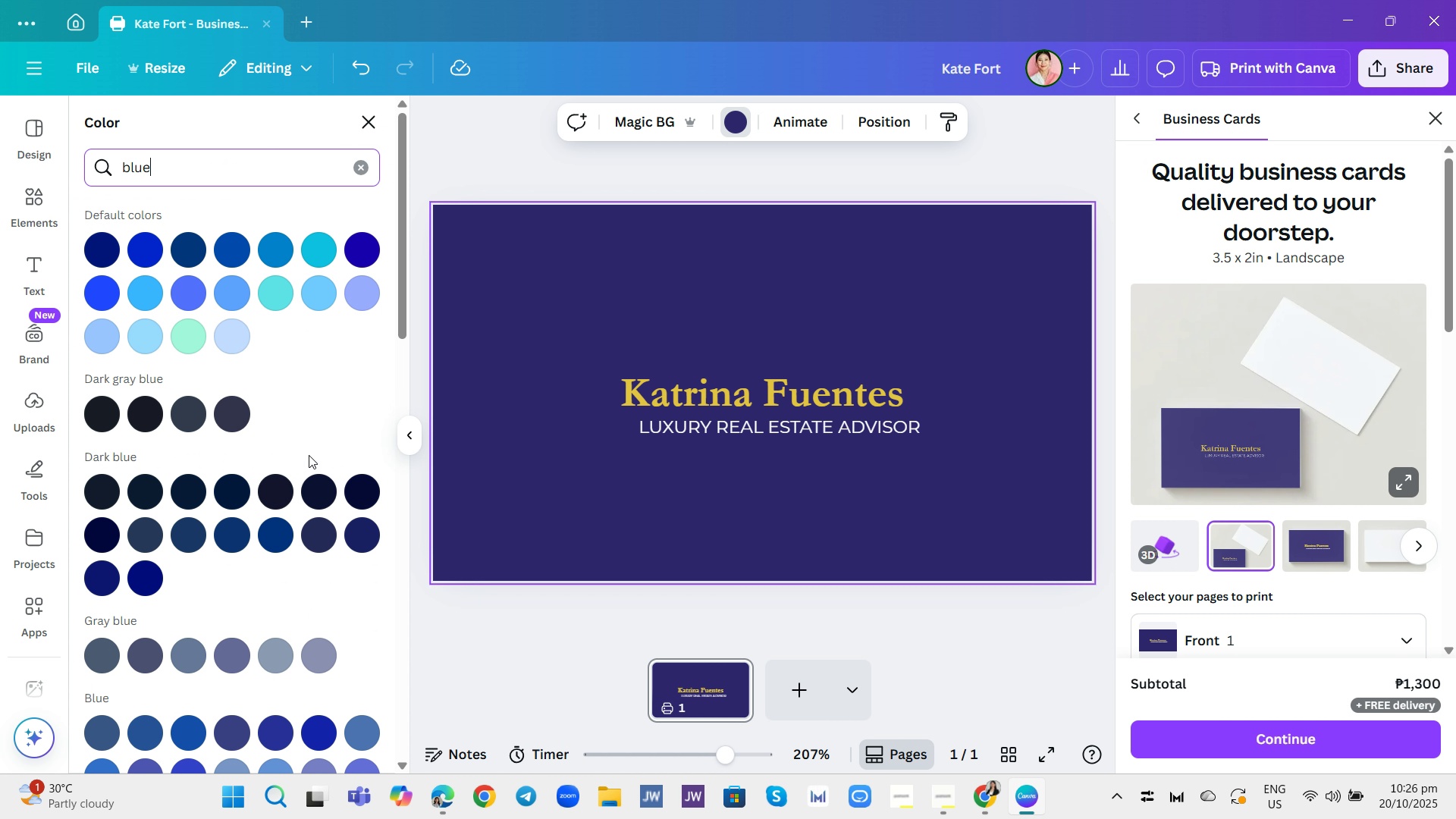 
left_click([366, 537])
 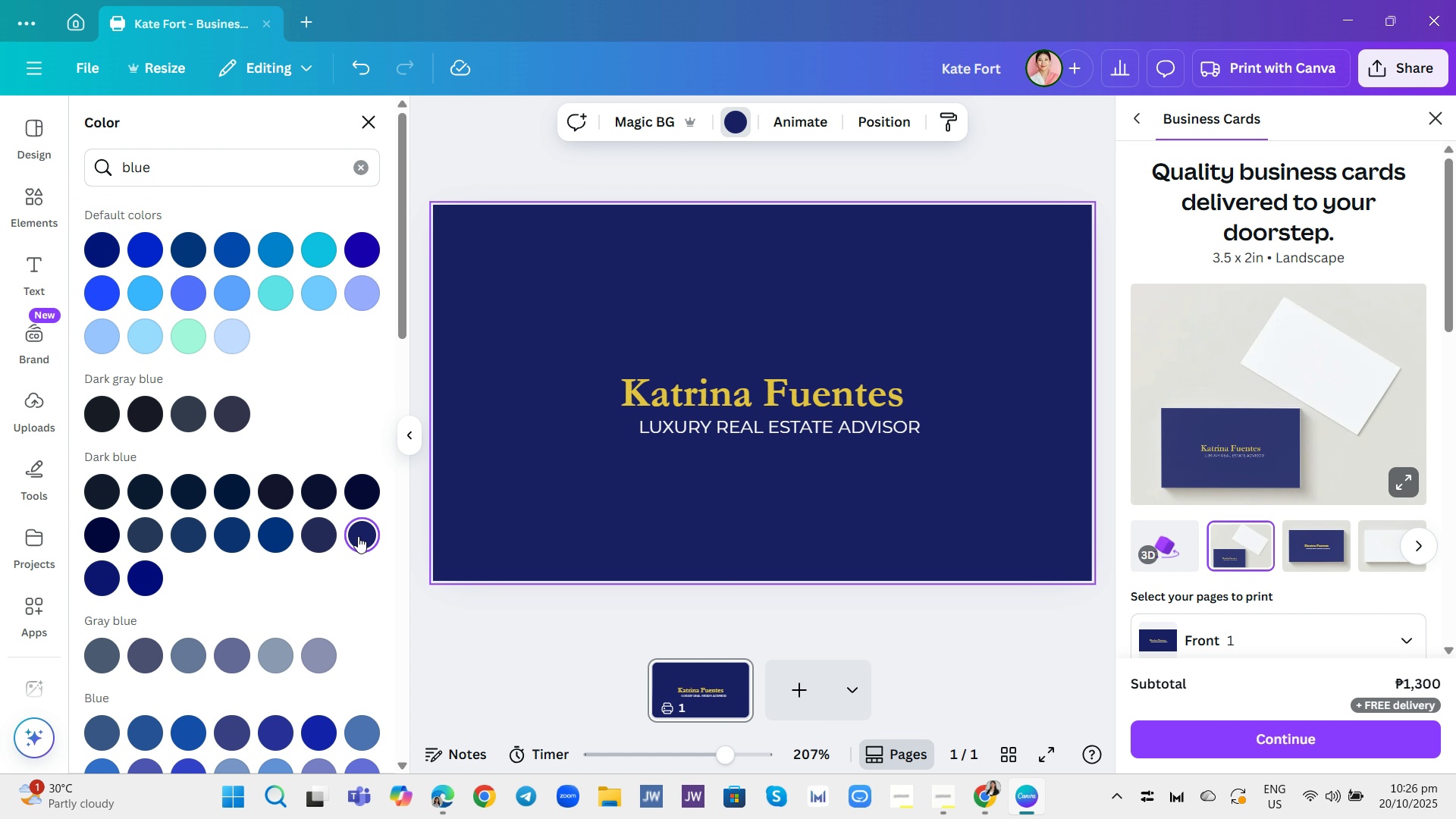 
scroll: coordinate [348, 528], scroll_direction: down, amount: 2.0
 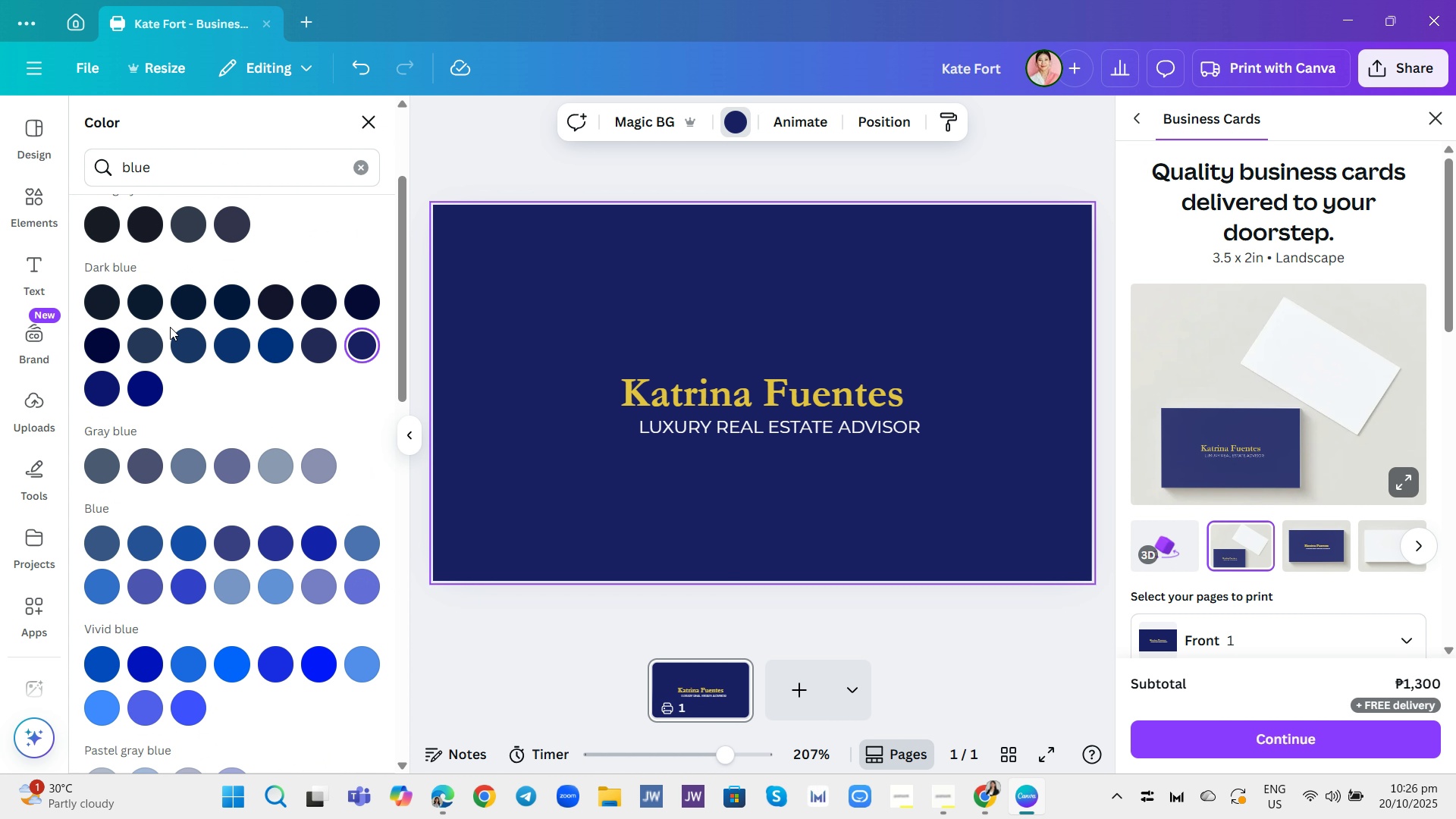 
left_click([136, 349])
 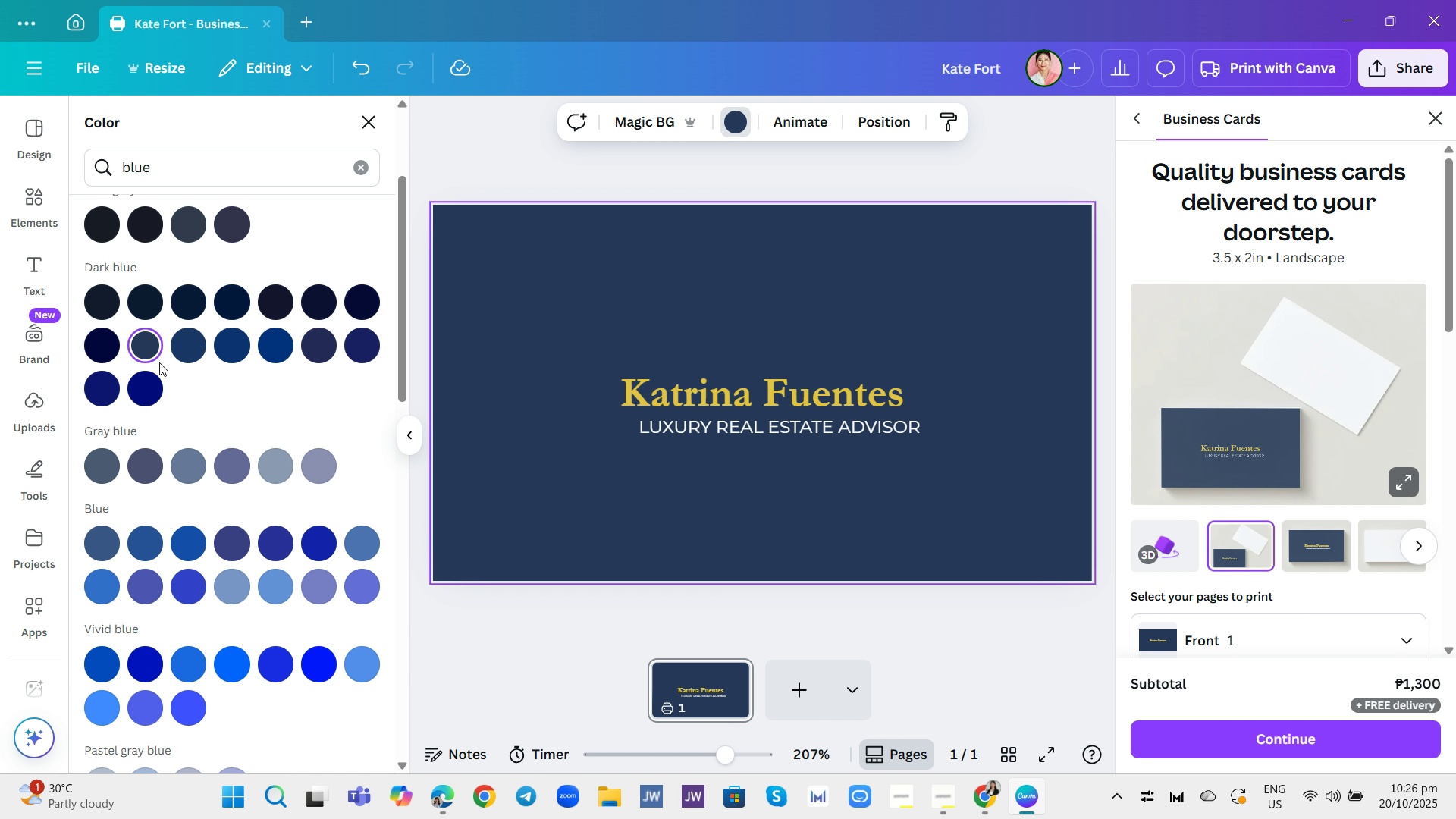 
wait(10.0)
 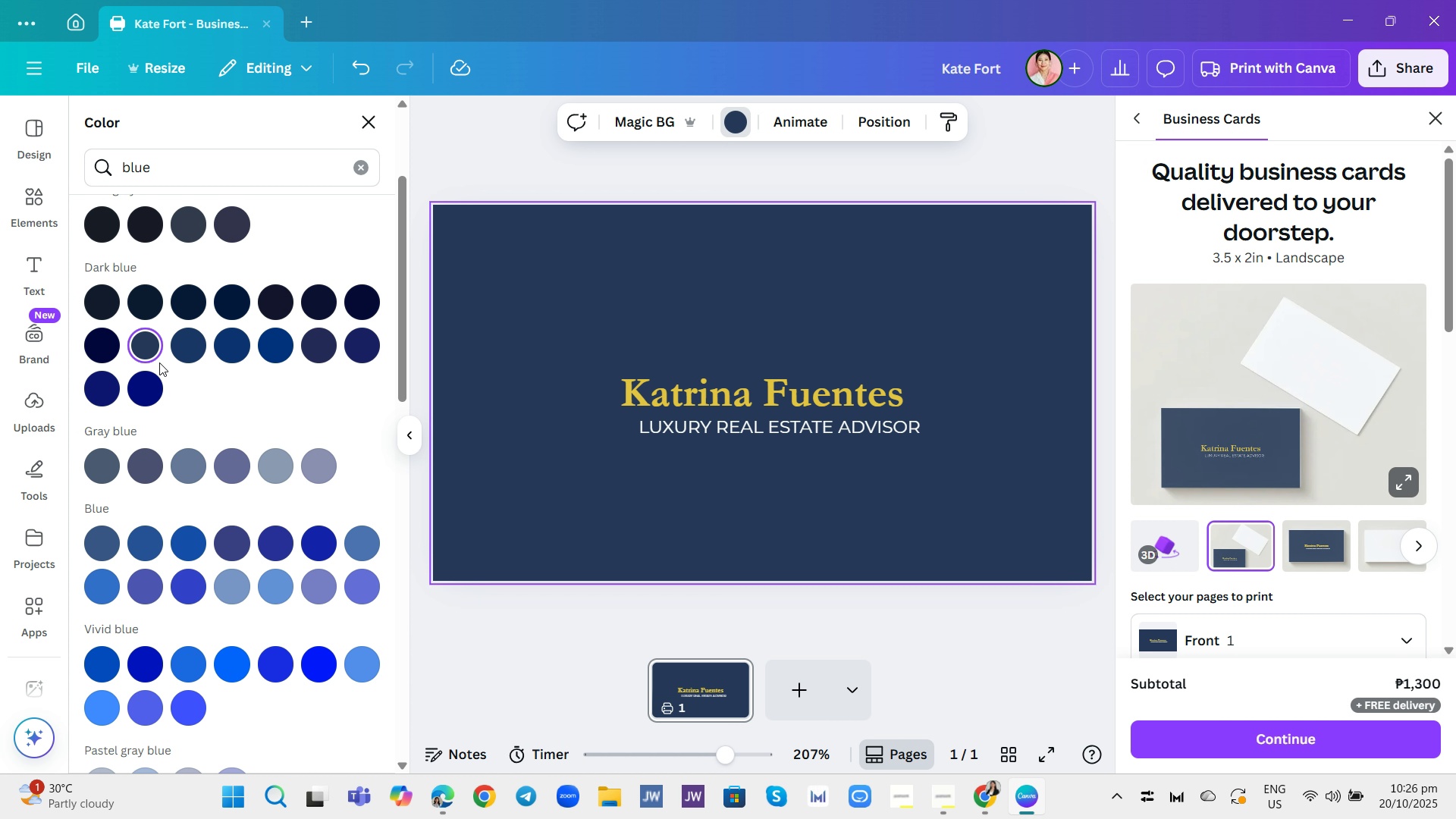 
left_click([548, 647])
 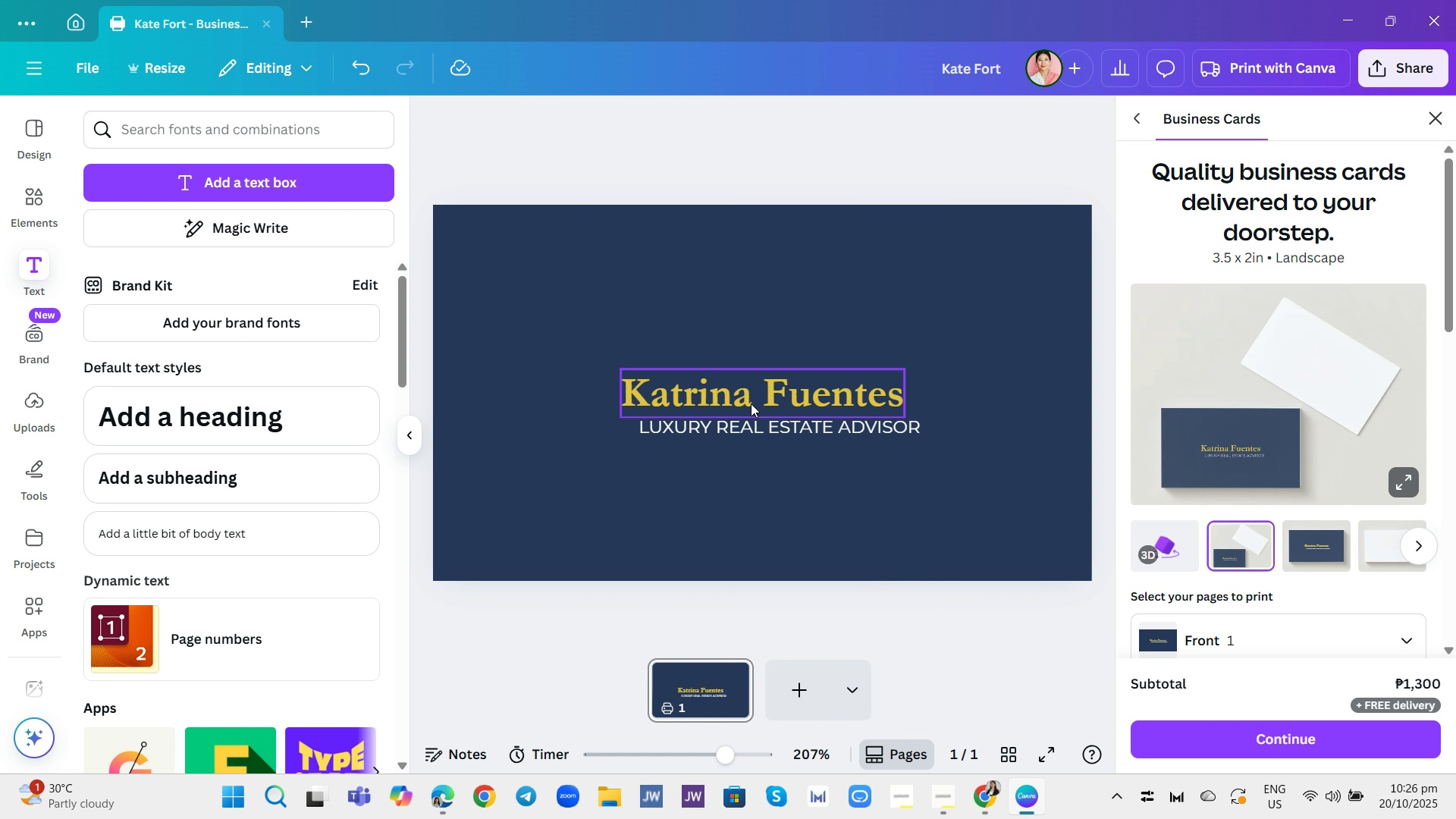 
left_click_drag(start_coordinate=[772, 424], to_coordinate=[752, 424])
 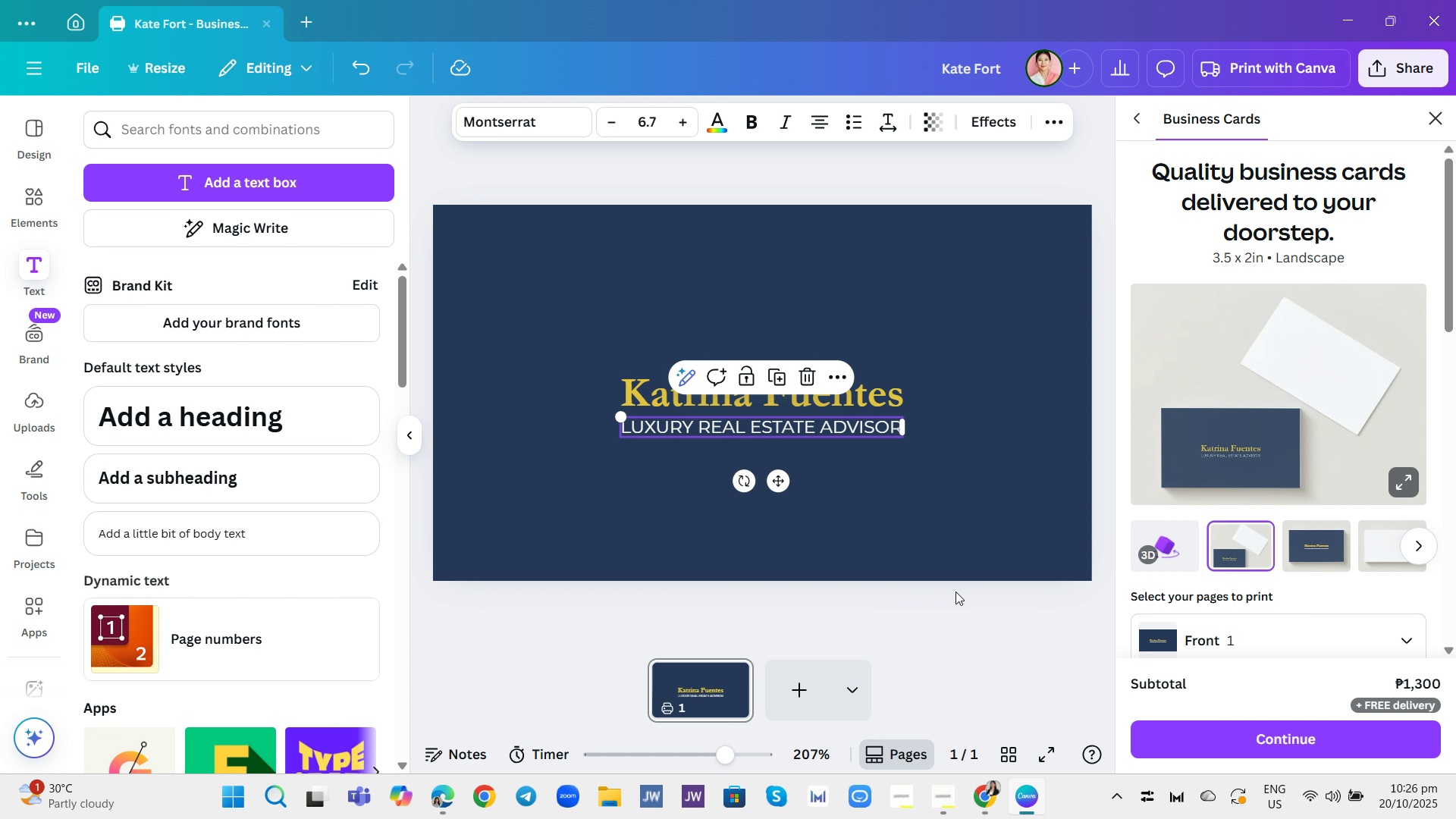 
left_click([958, 619])
 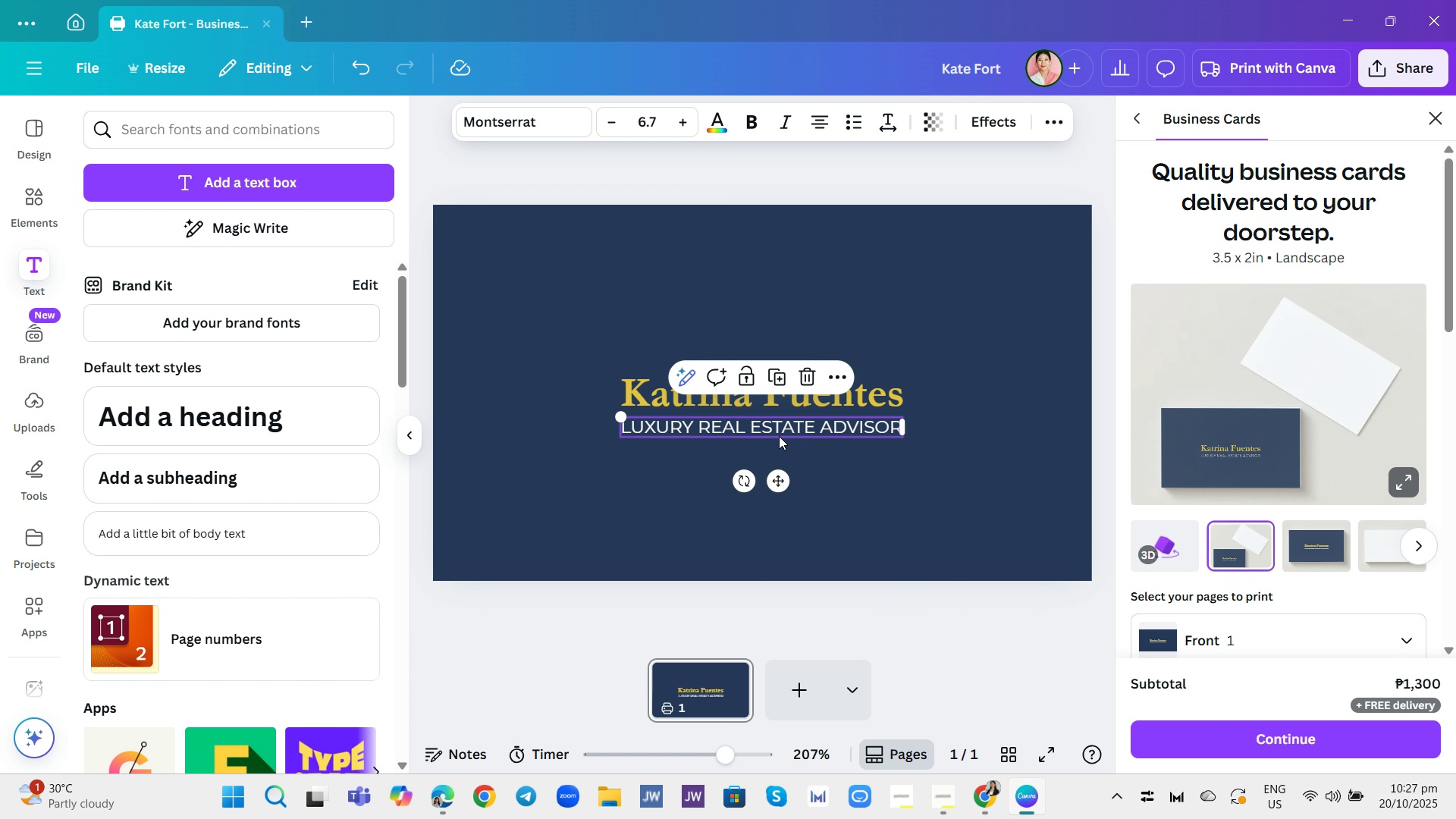 
left_click([779, 436])
 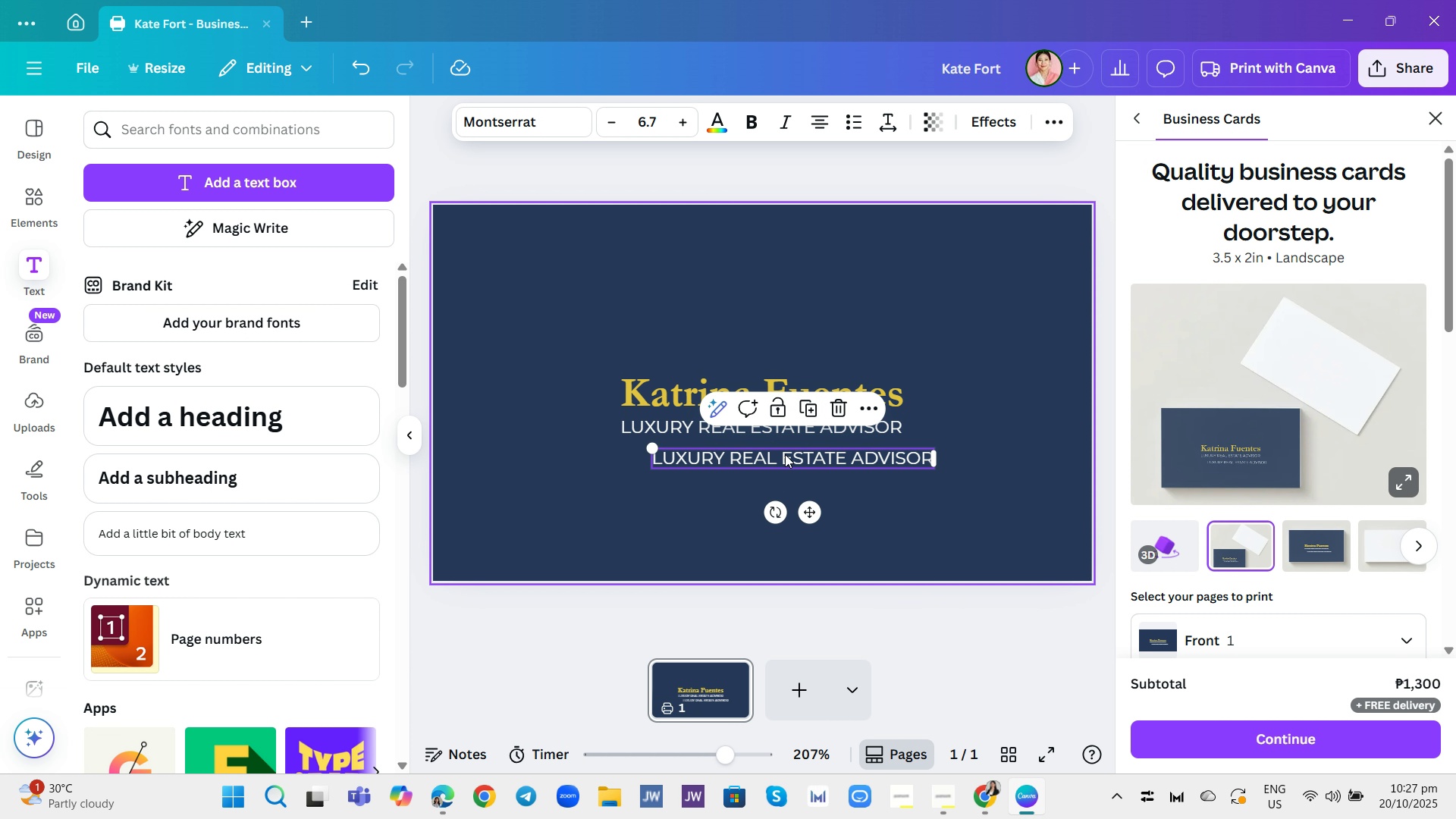 
left_click_drag(start_coordinate=[786, 456], to_coordinate=[755, 477])
 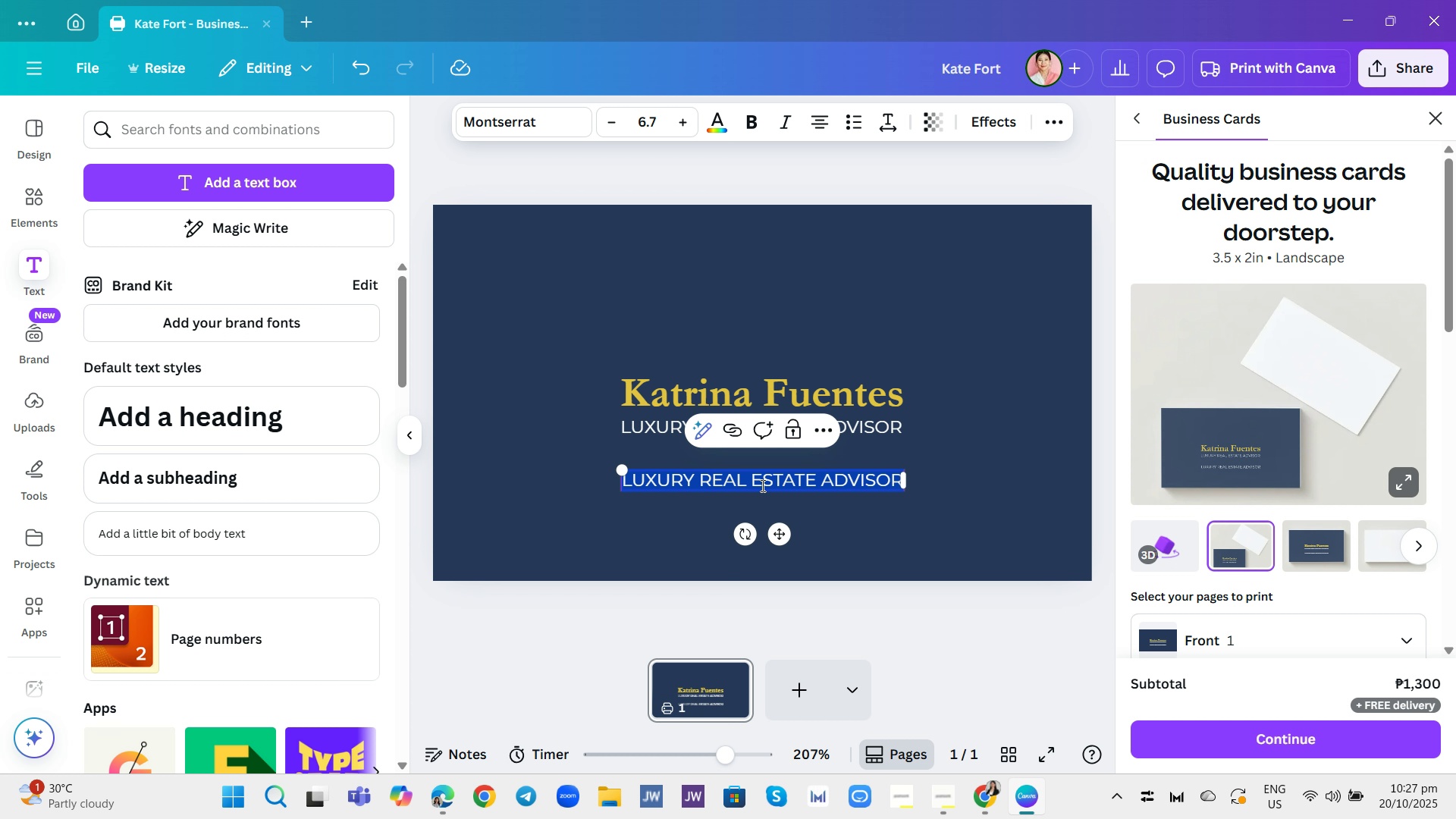 
left_click([761, 485])
 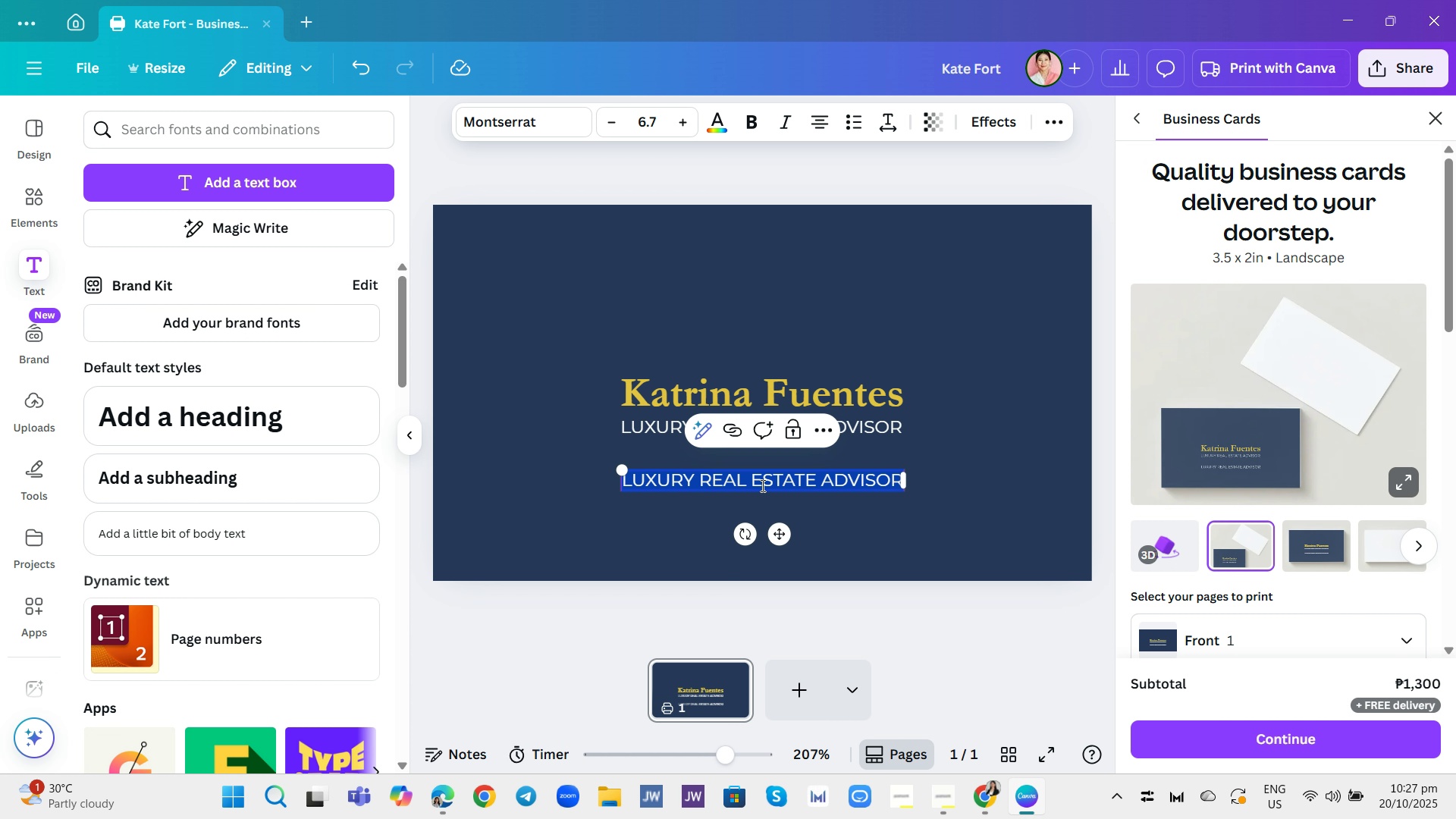 
left_click([761, 485])
 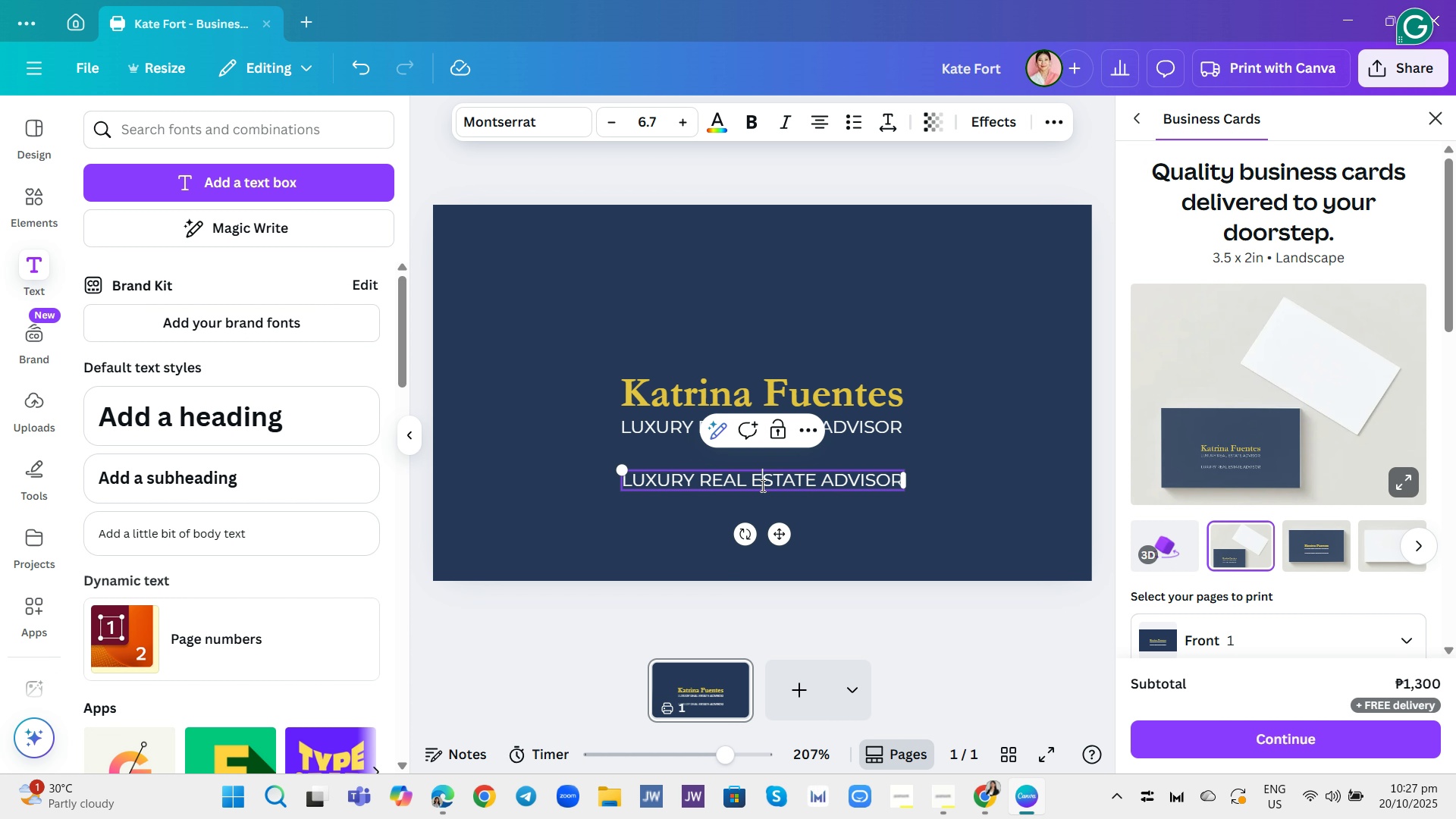 
double_click([761, 485])
 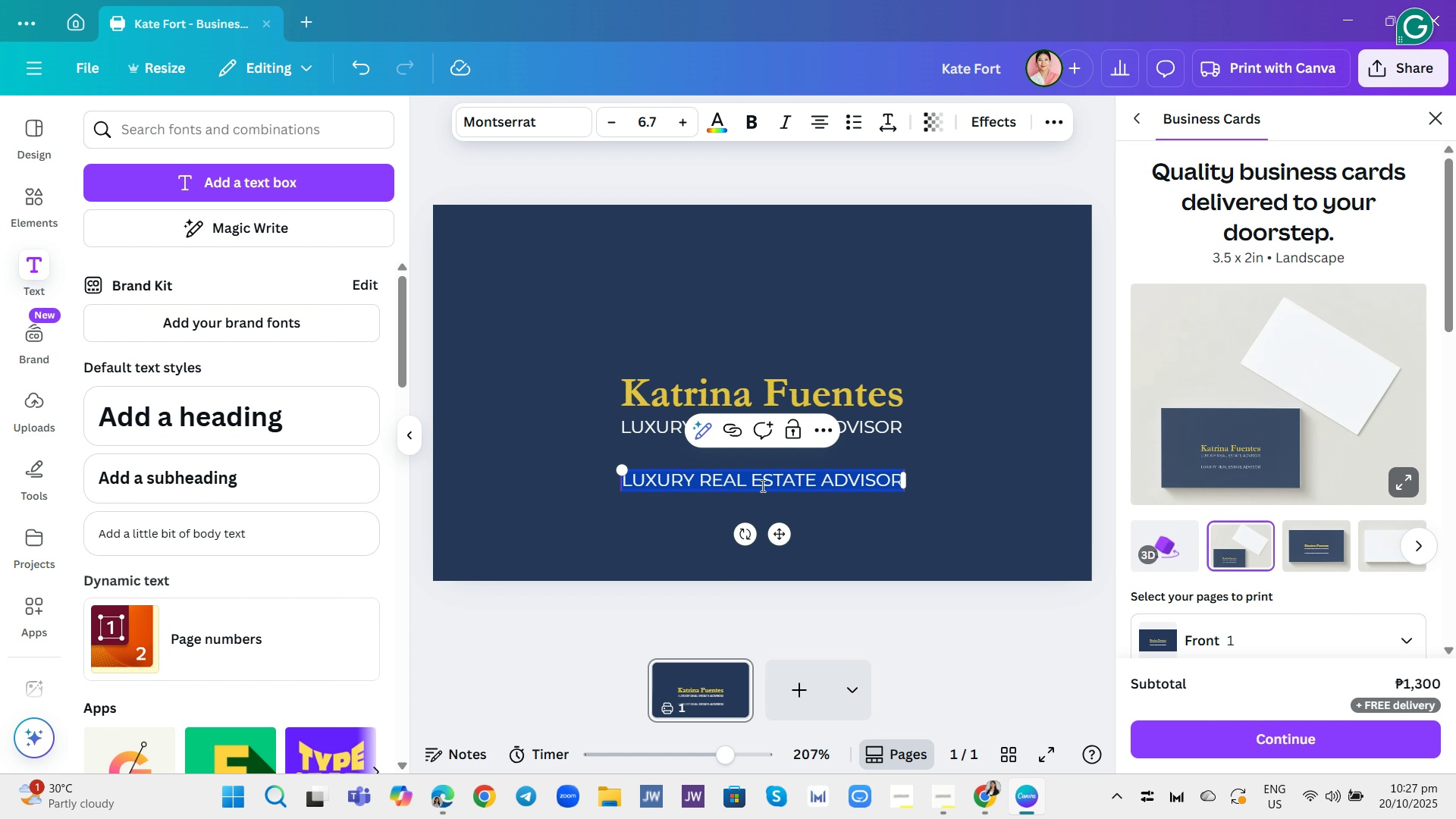 
triple_click([761, 485])
 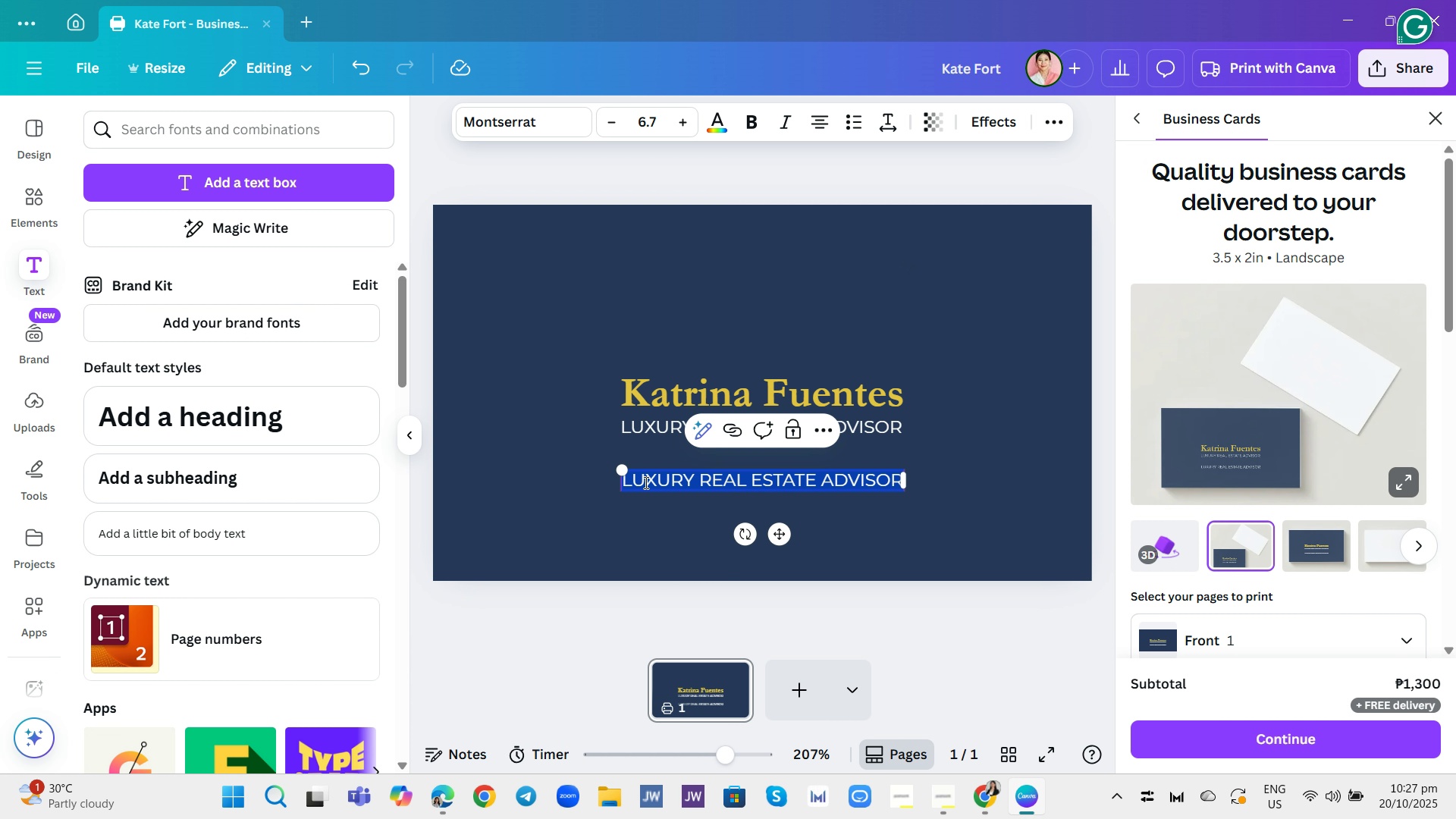 
wait(28.39)
 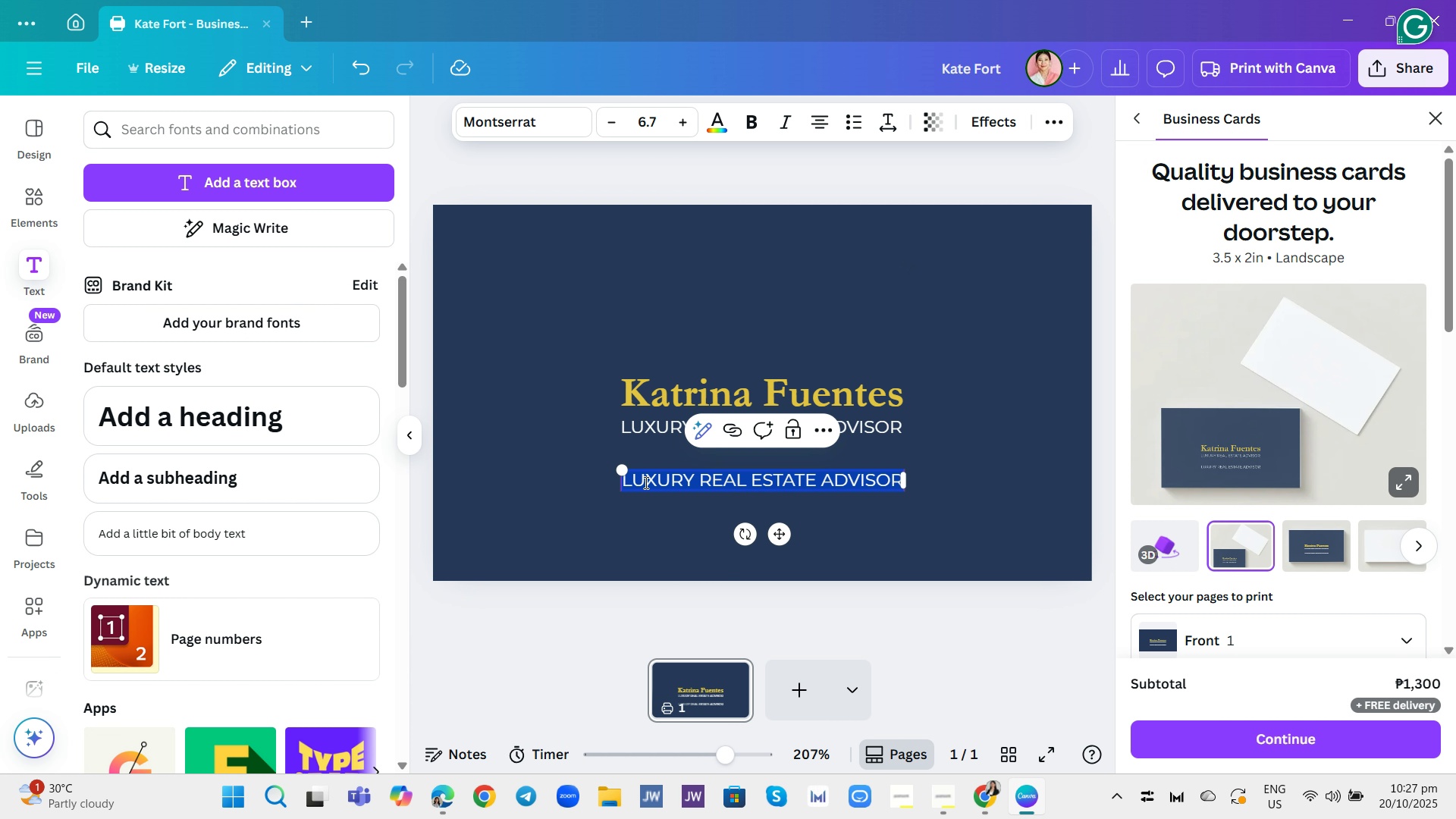 
left_click([30, 207])
 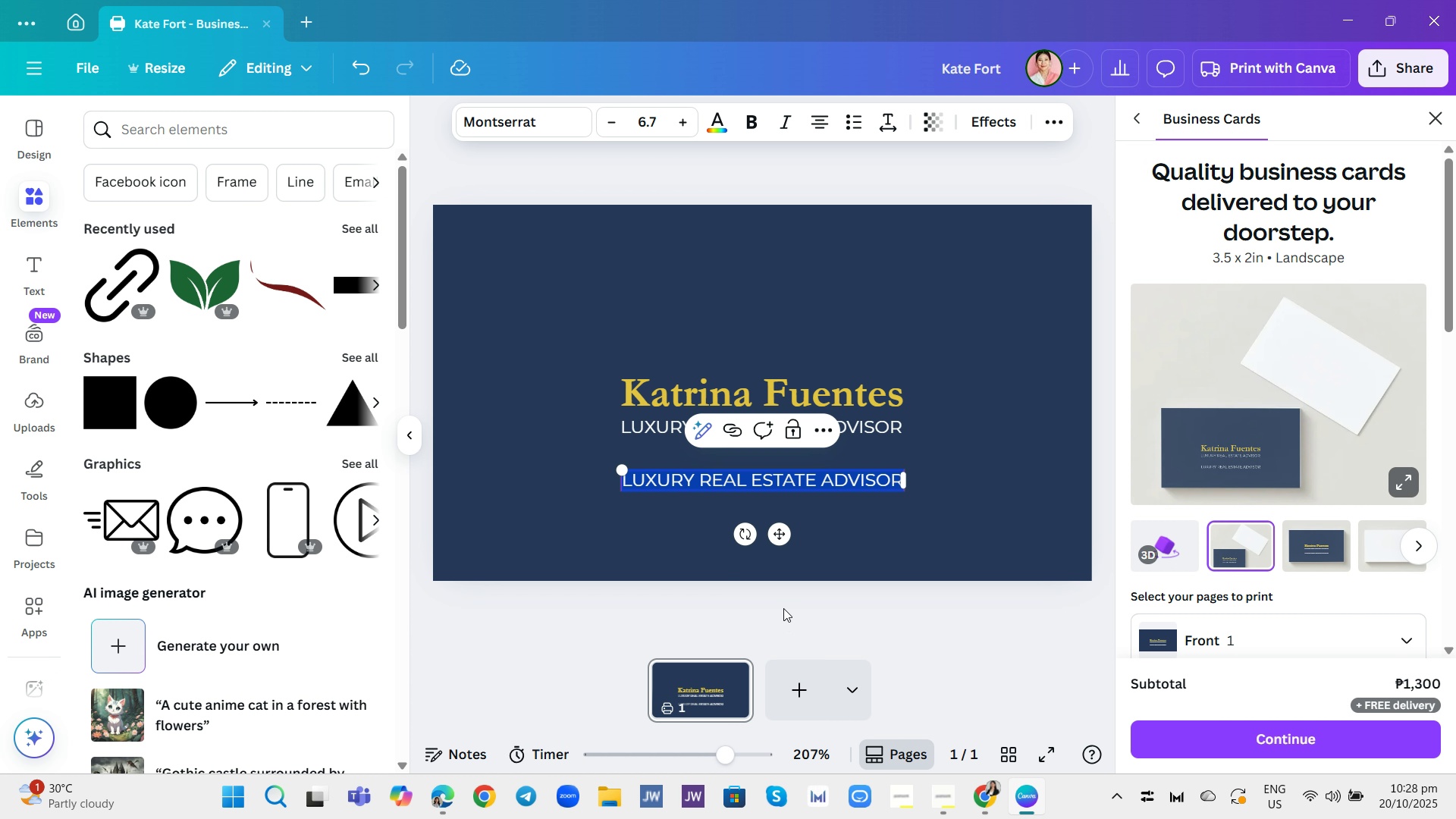 
wait(55.37)
 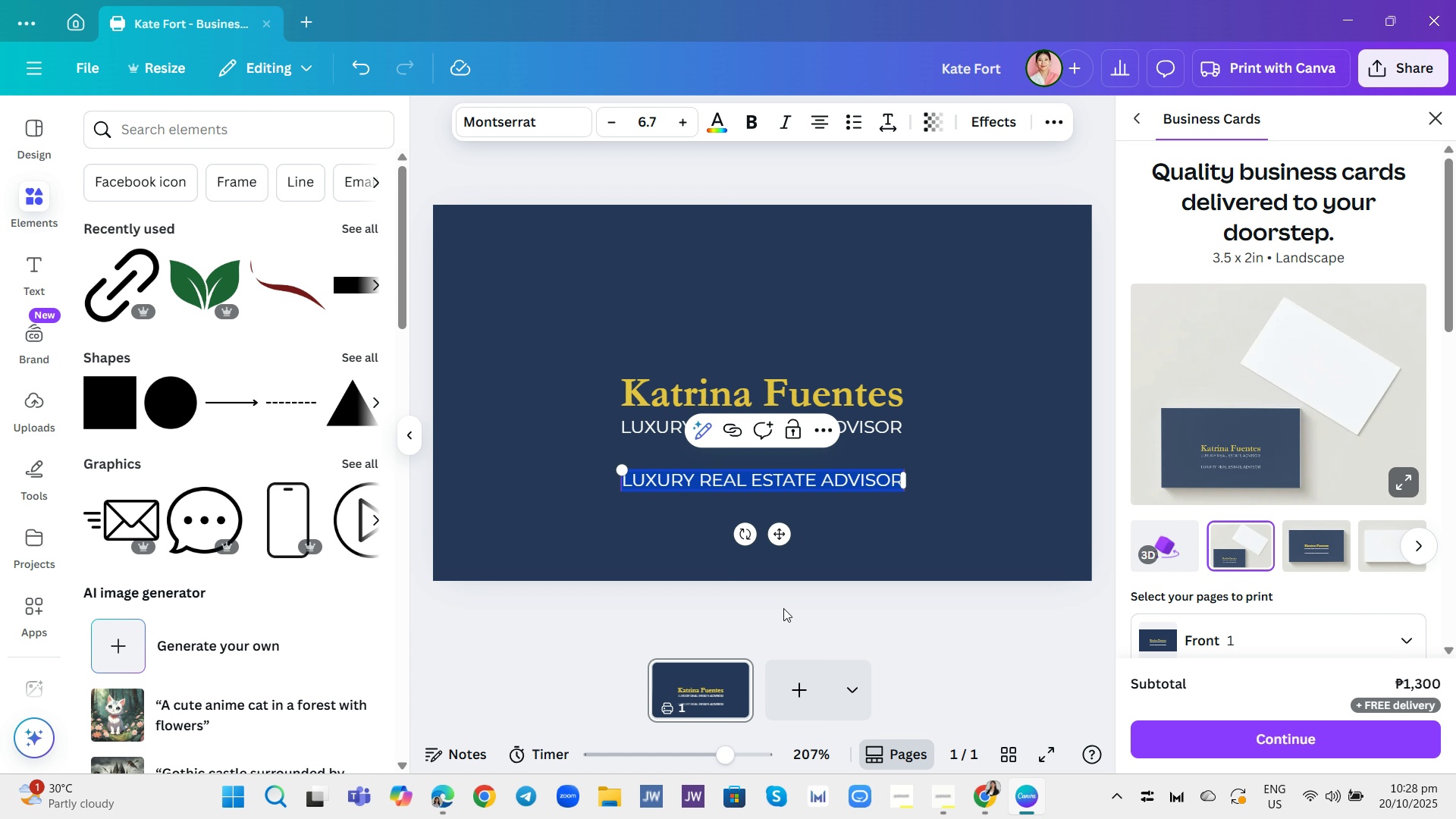 
left_click([338, 123])
 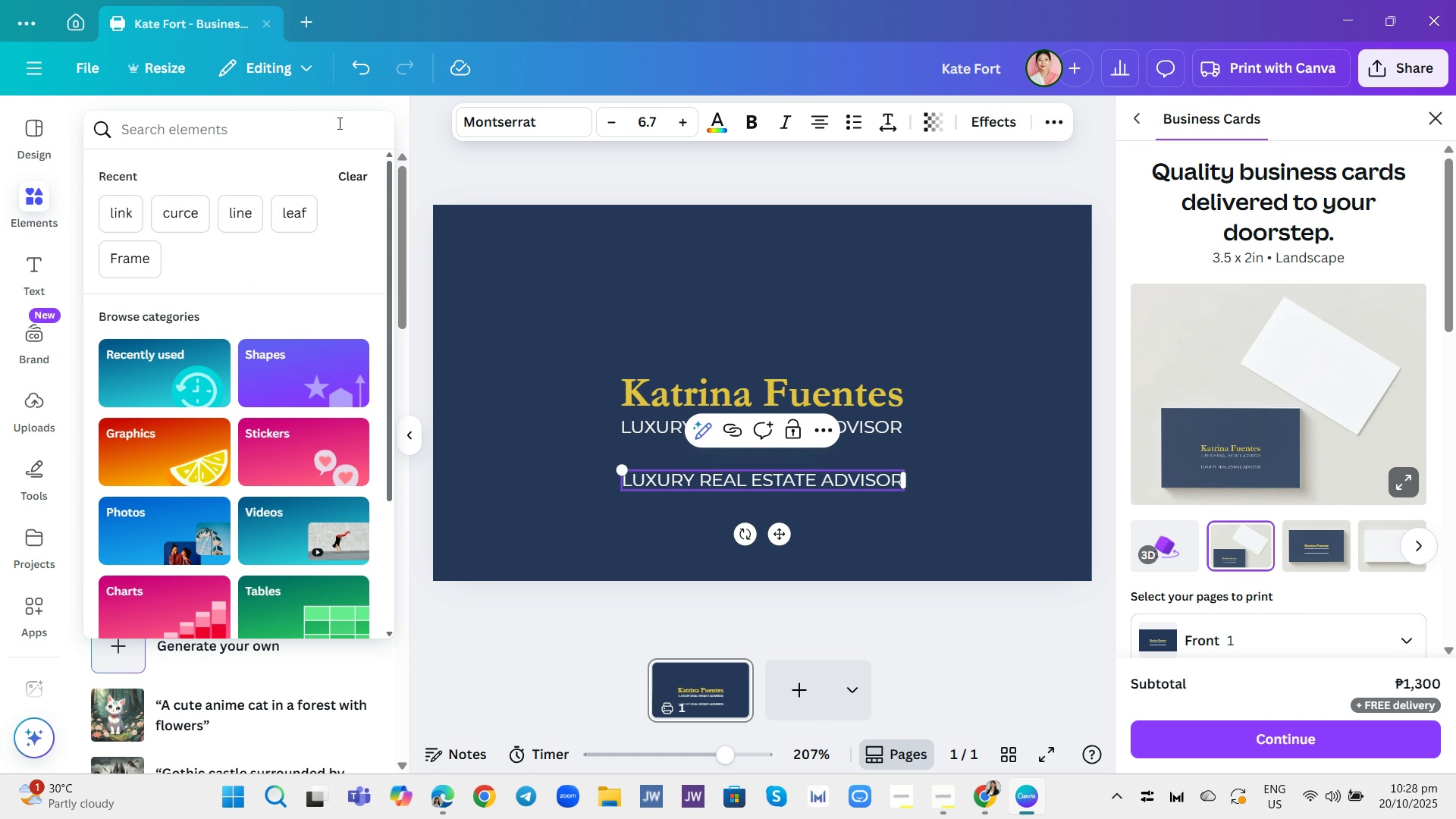 
type(leaves)
 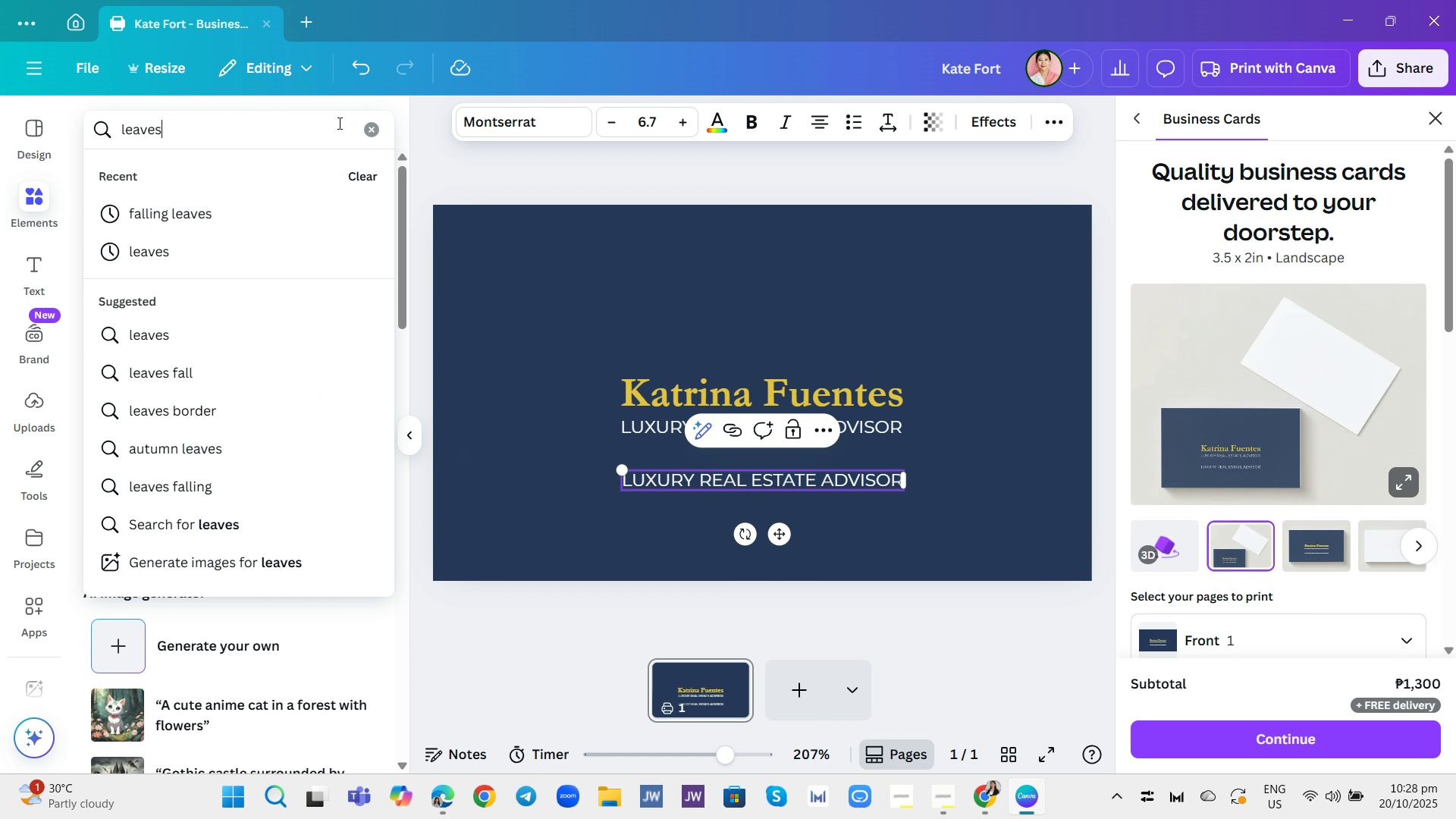 
key(Enter)
 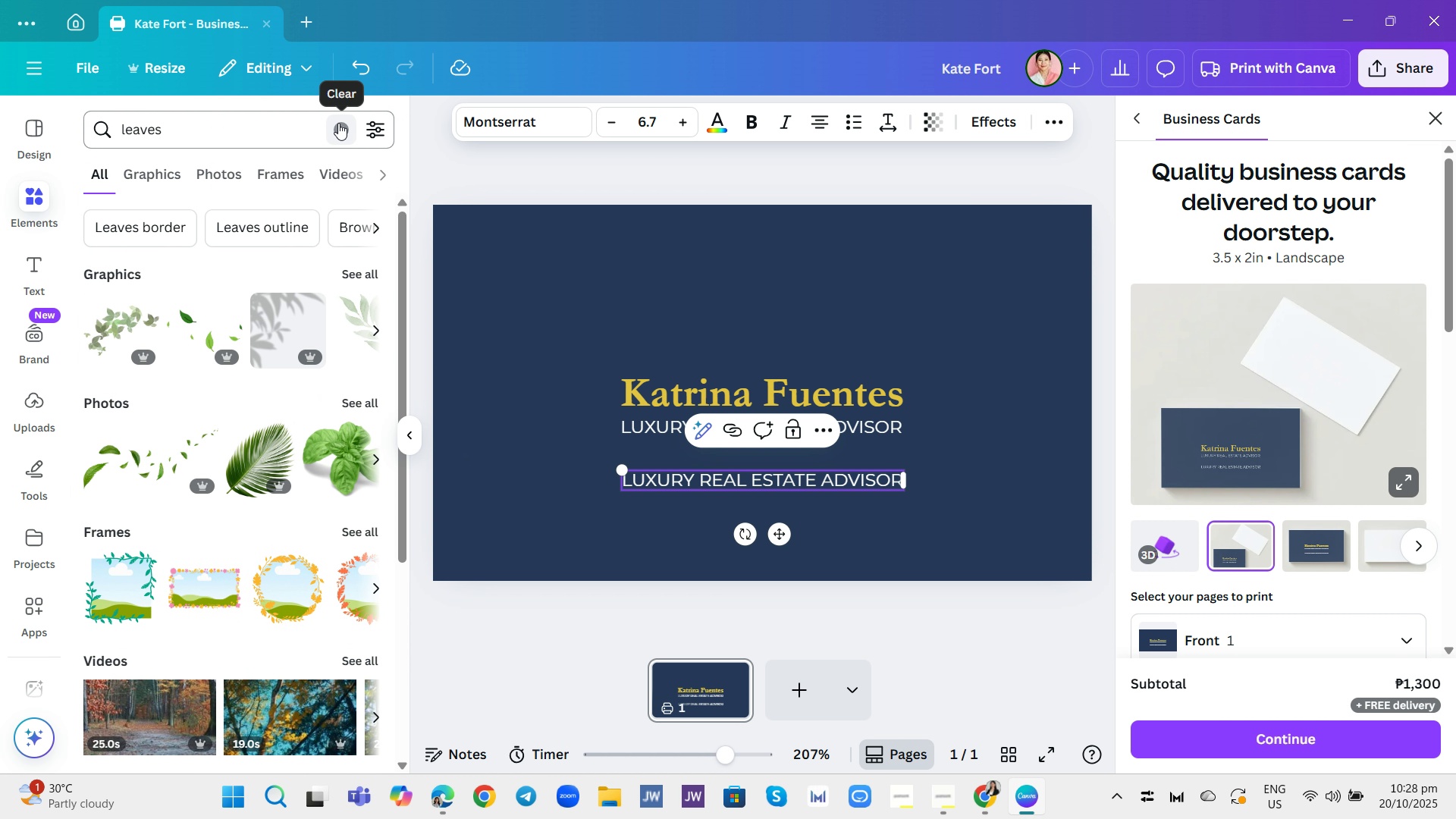 
type( gold)
 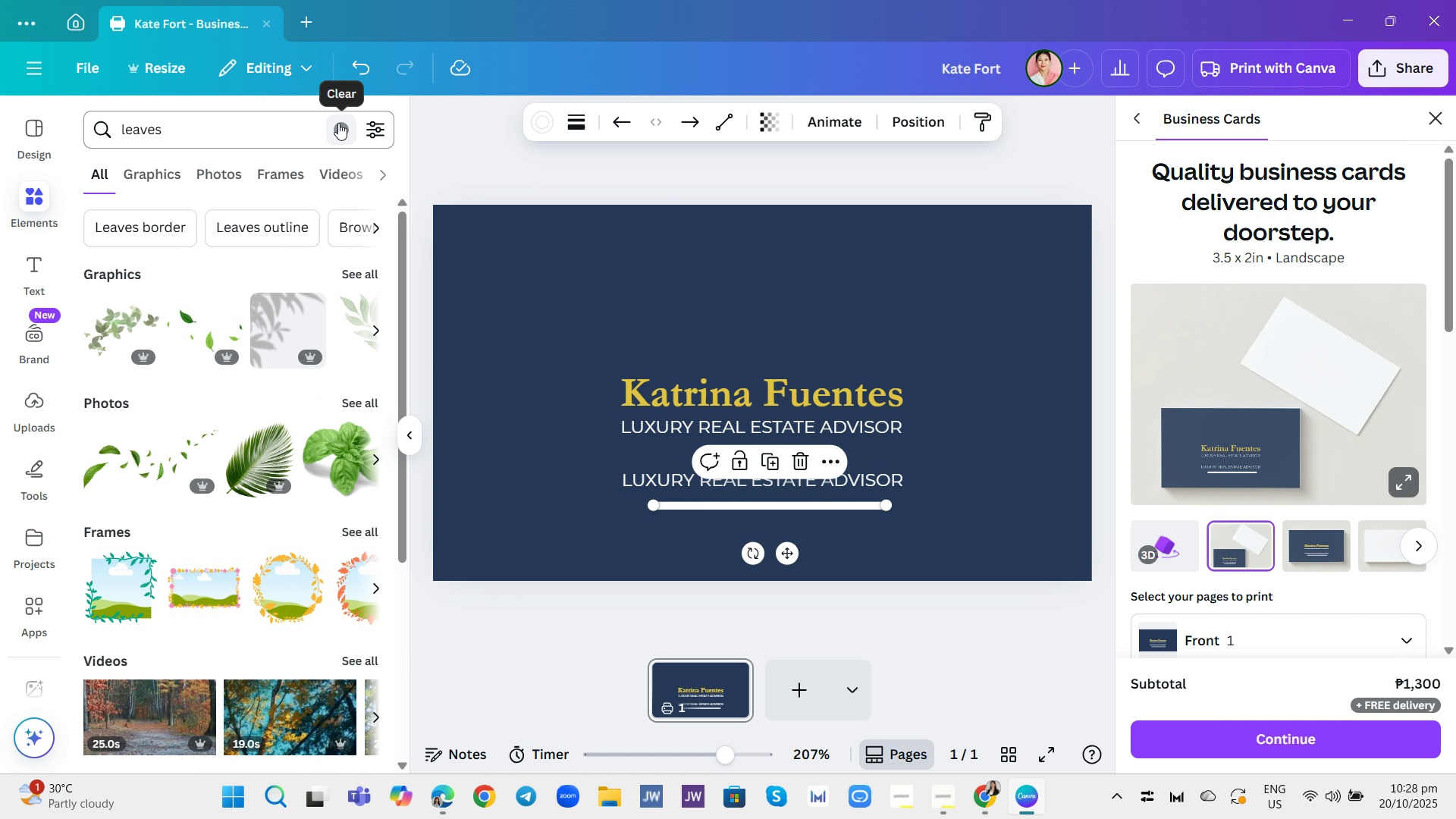 
key(Enter)
 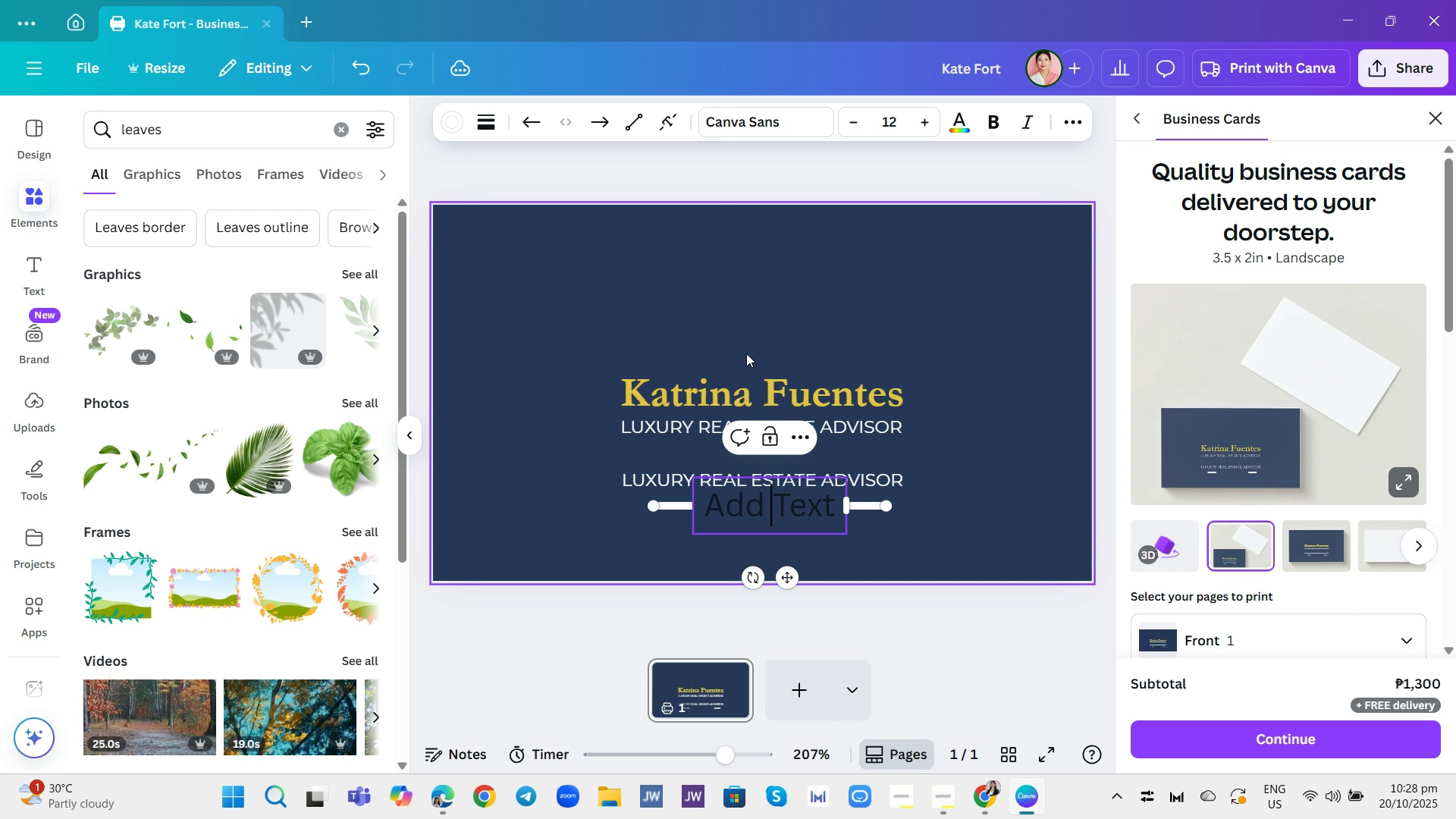 
key(Control+Z)
 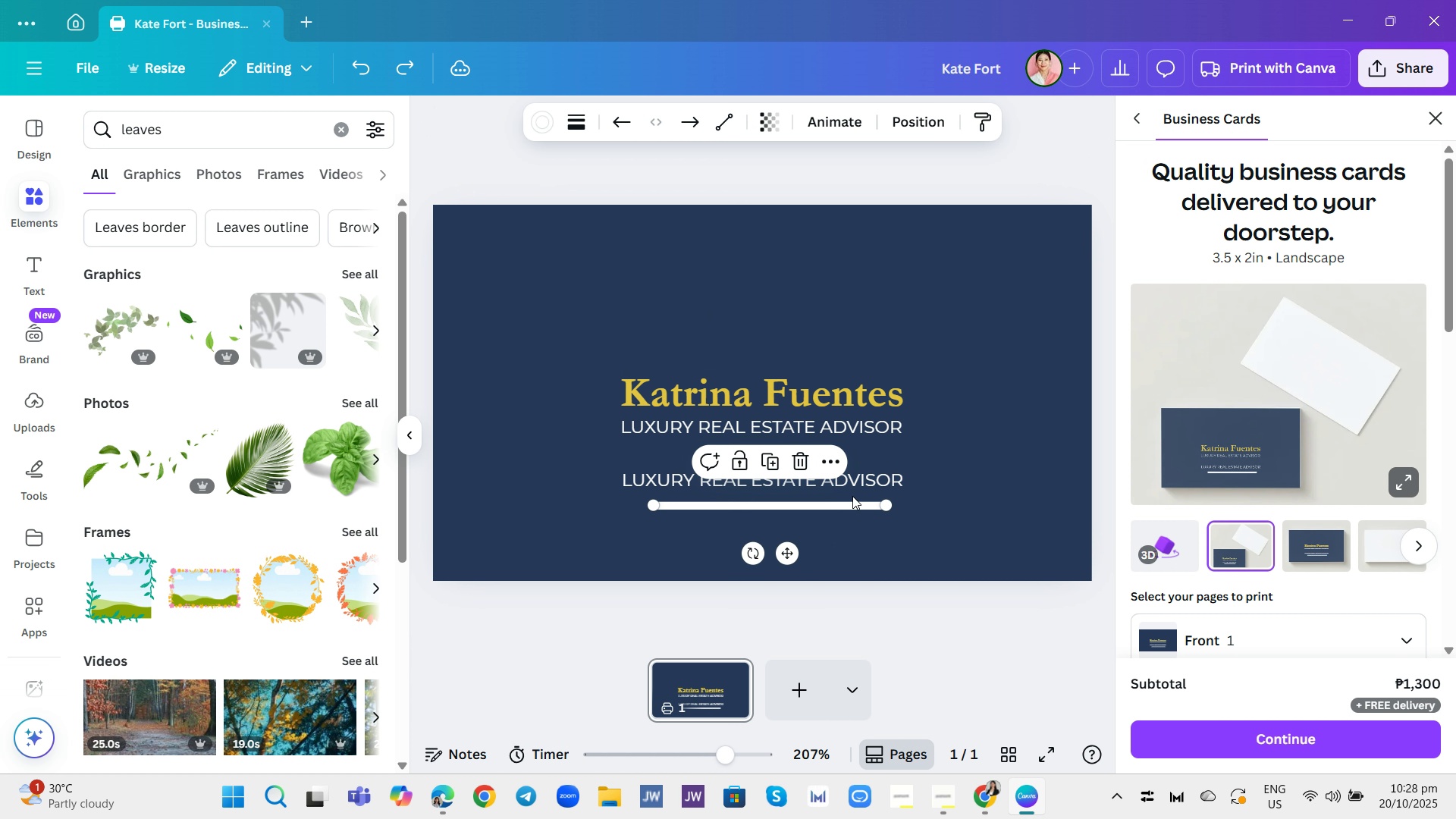 
left_click([852, 496])
 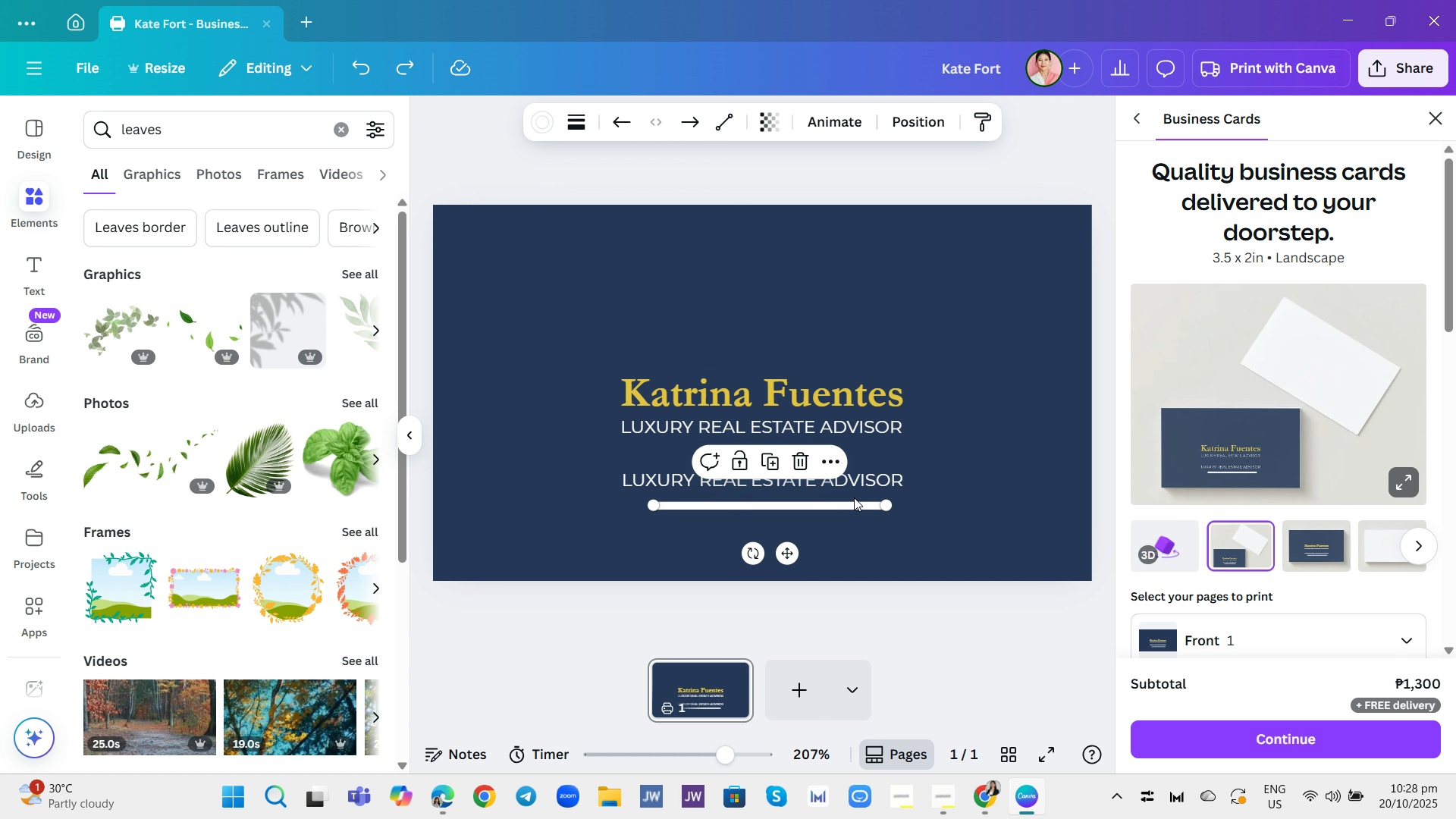 
left_click([854, 497])
 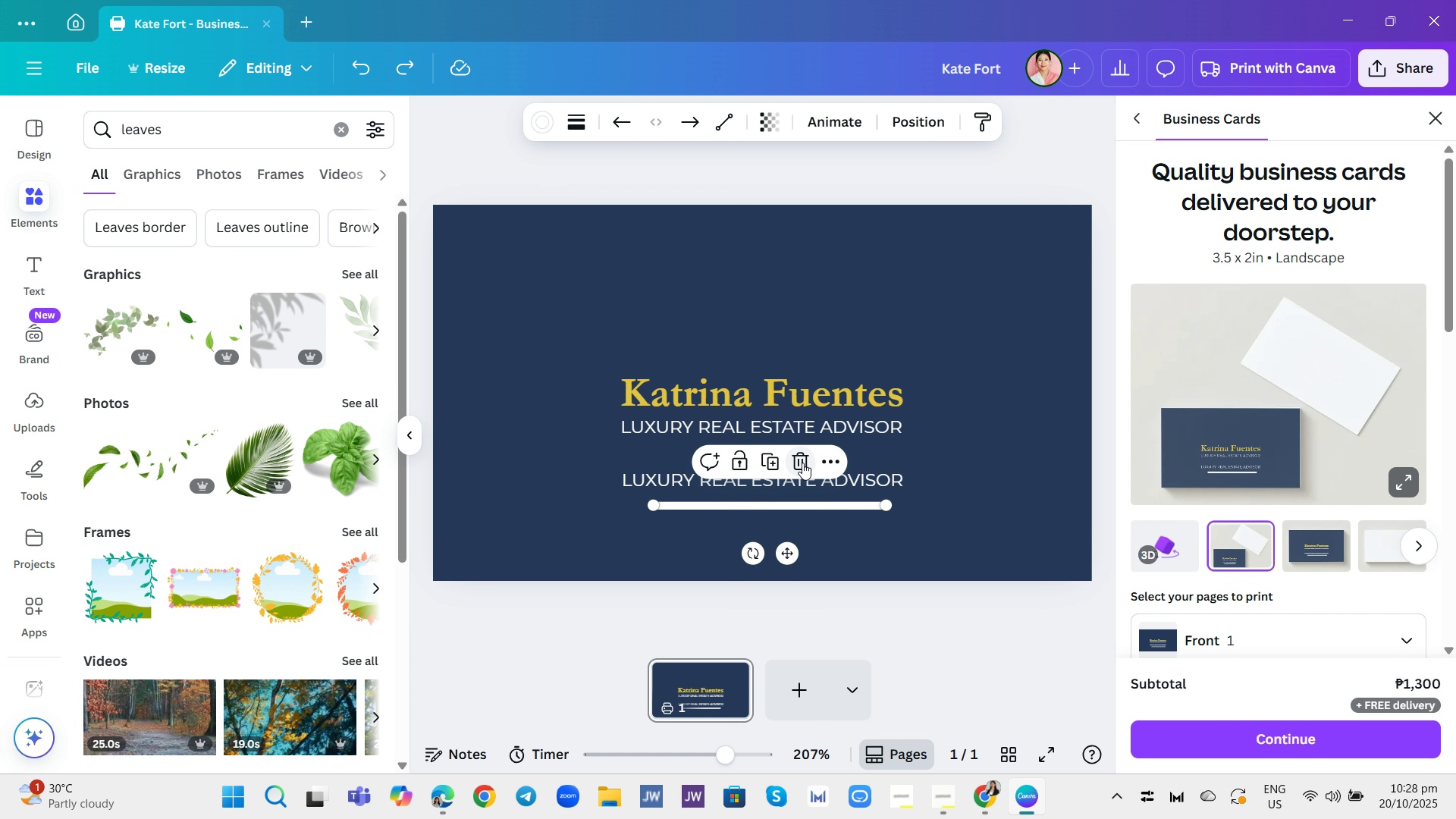 
left_click([802, 463])
 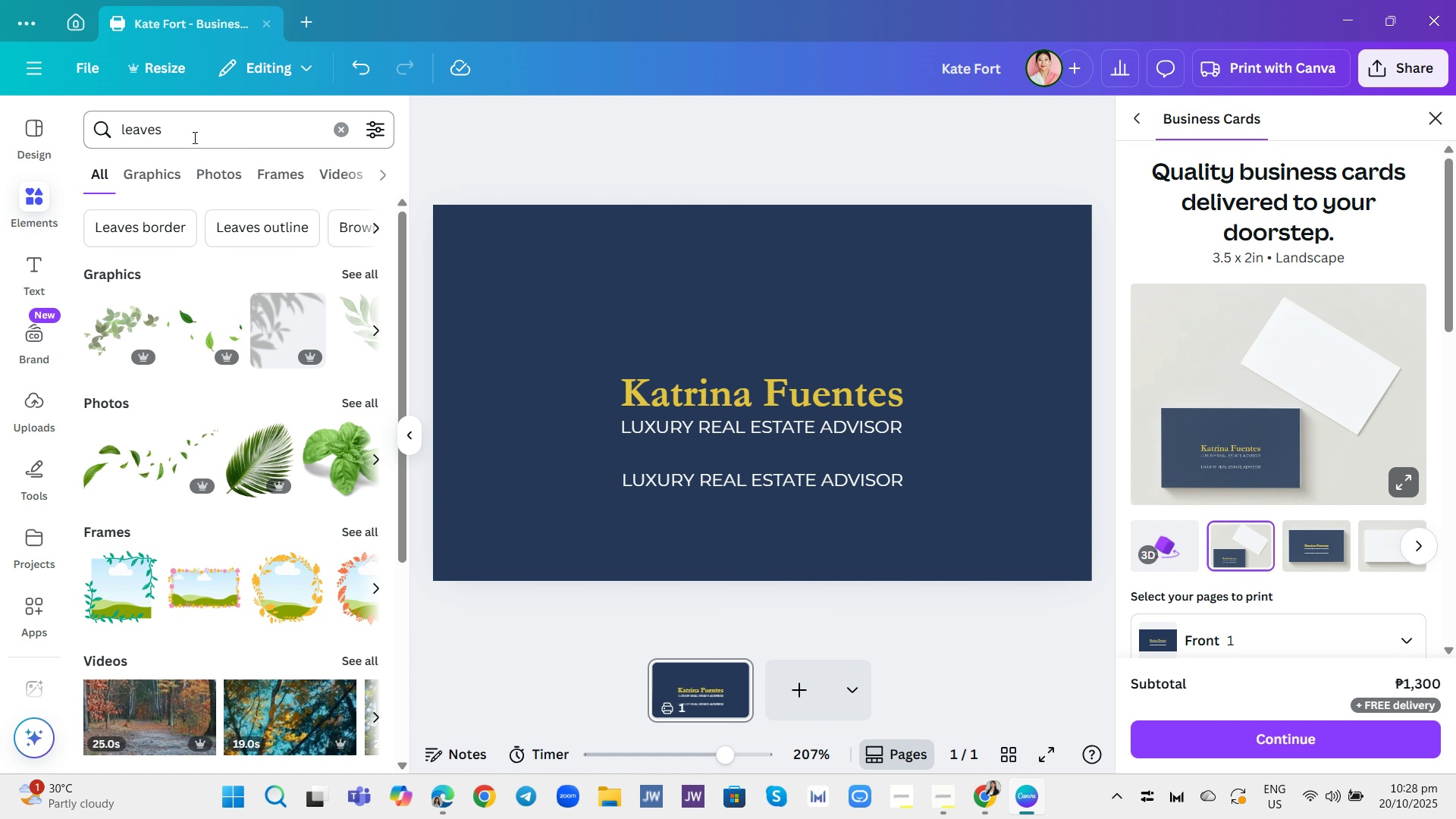 
left_click([193, 137])
 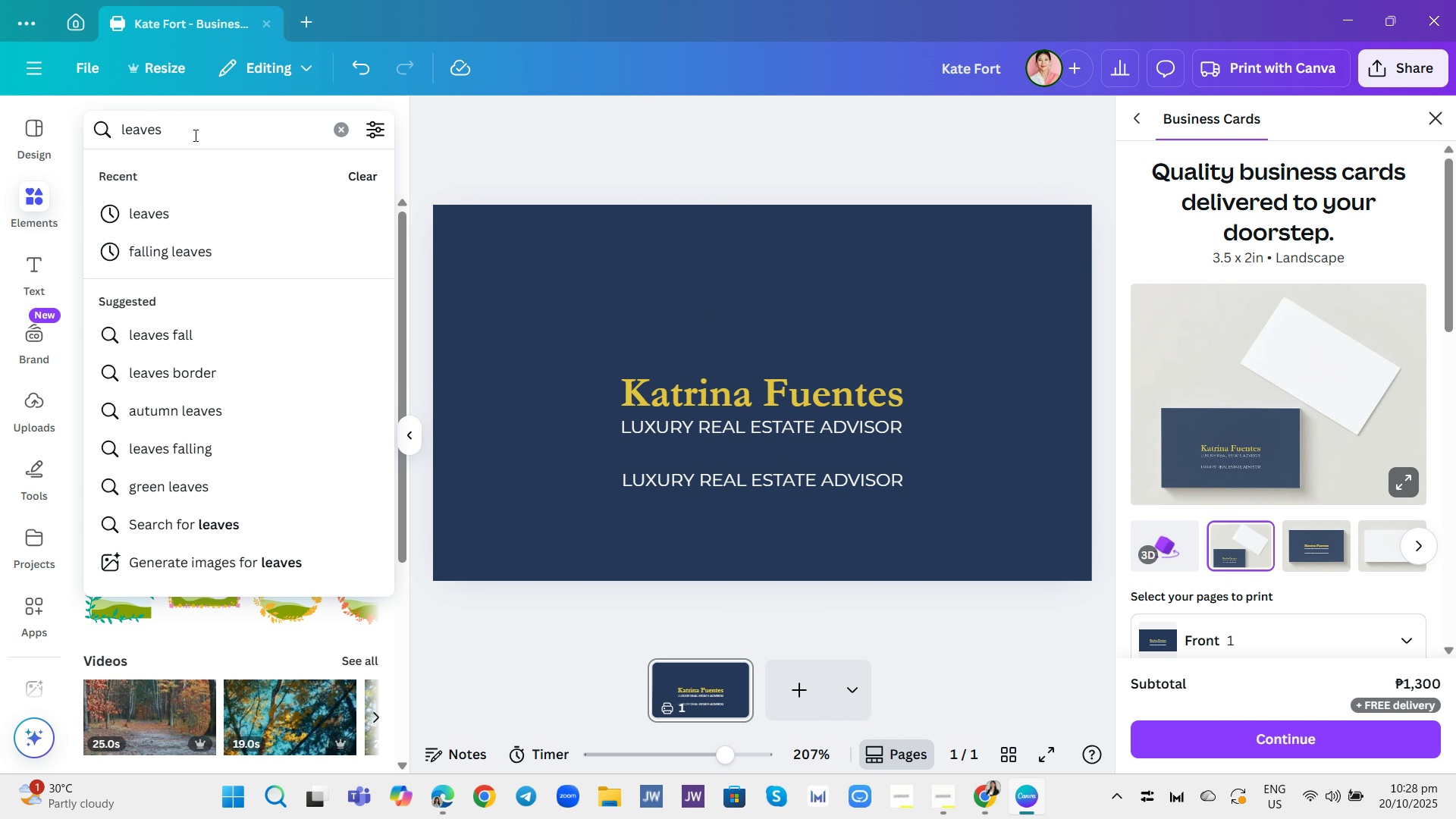 
type( gold)
 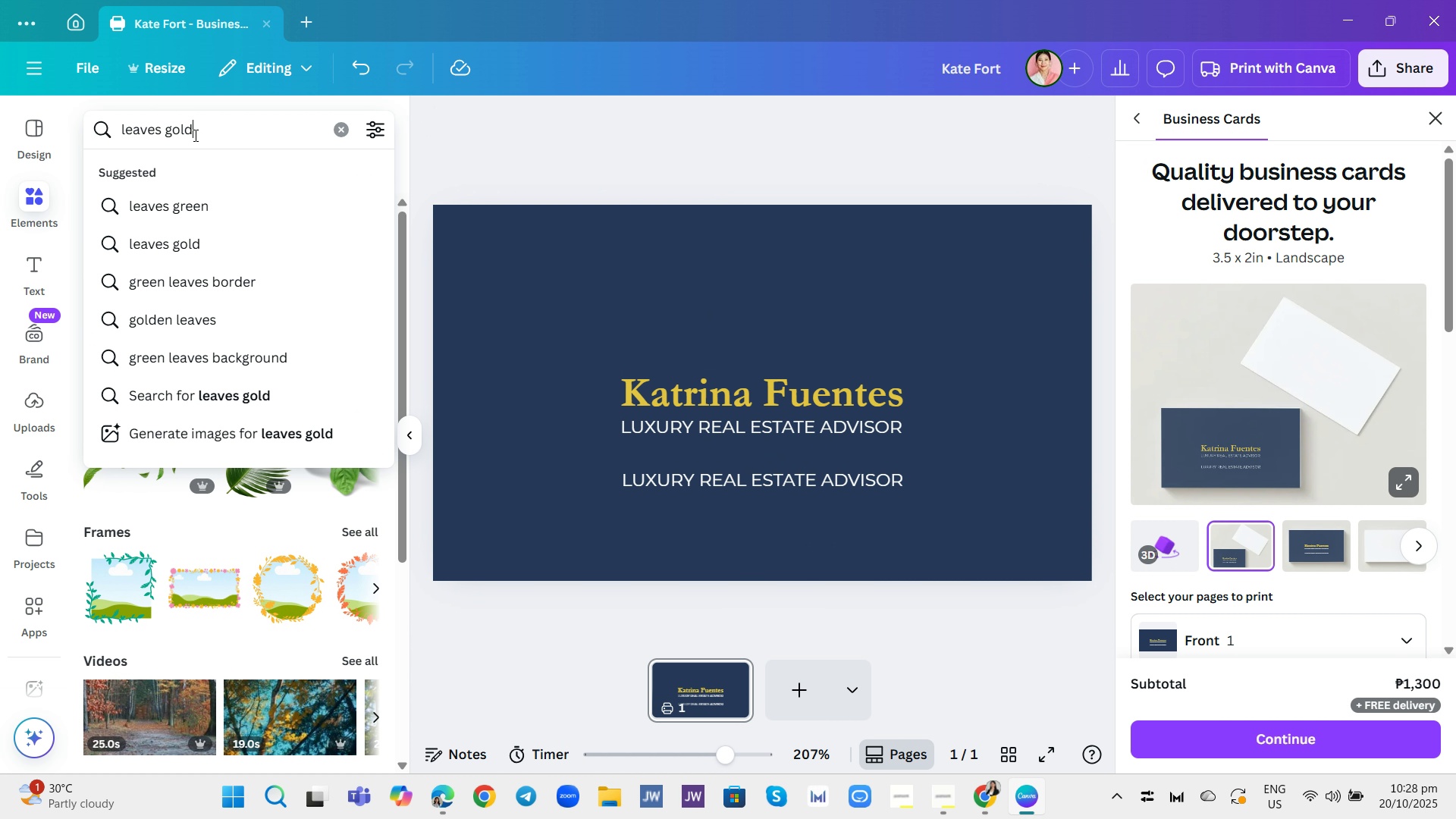 
key(Enter)
 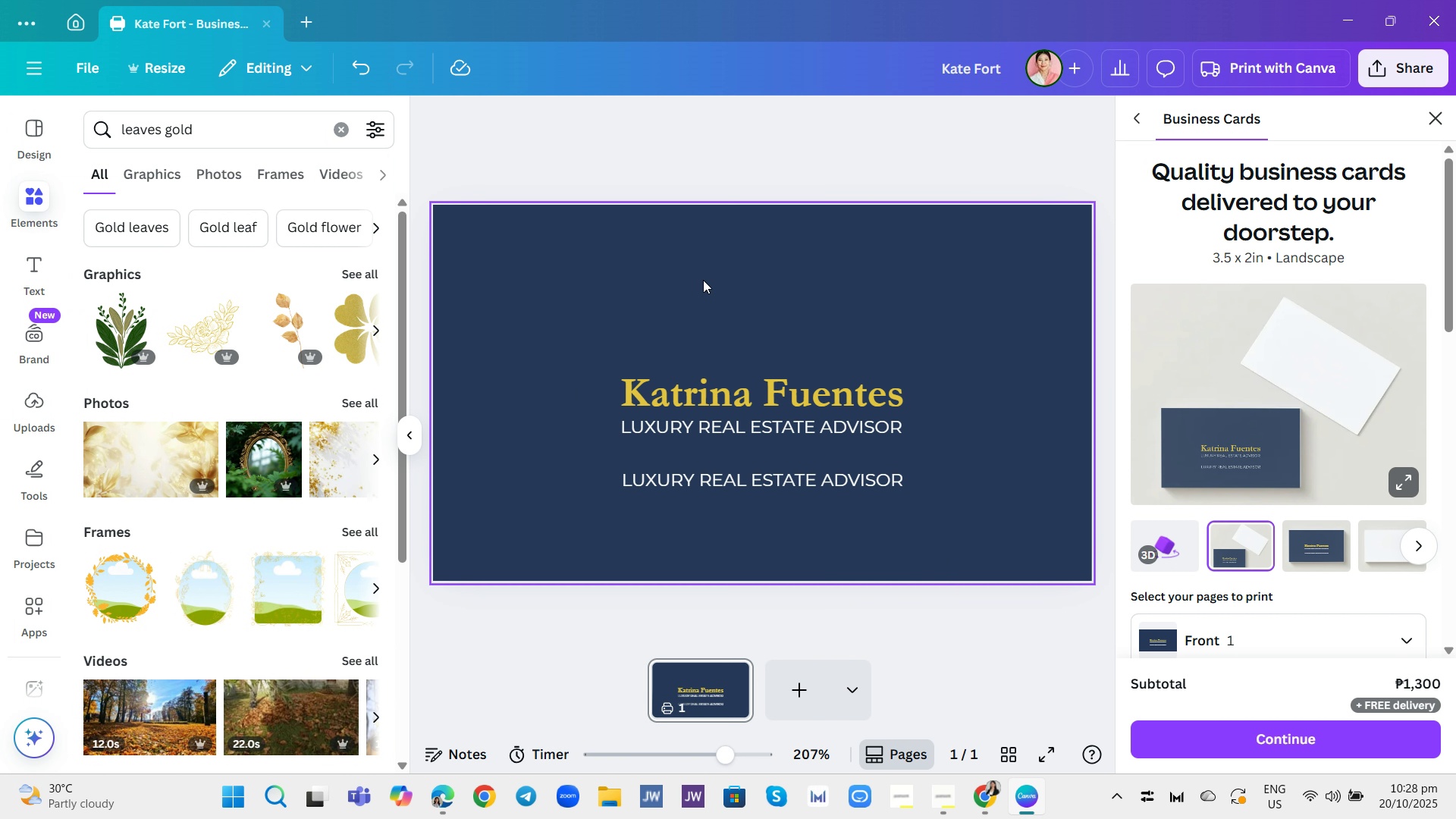 
wait(12.71)
 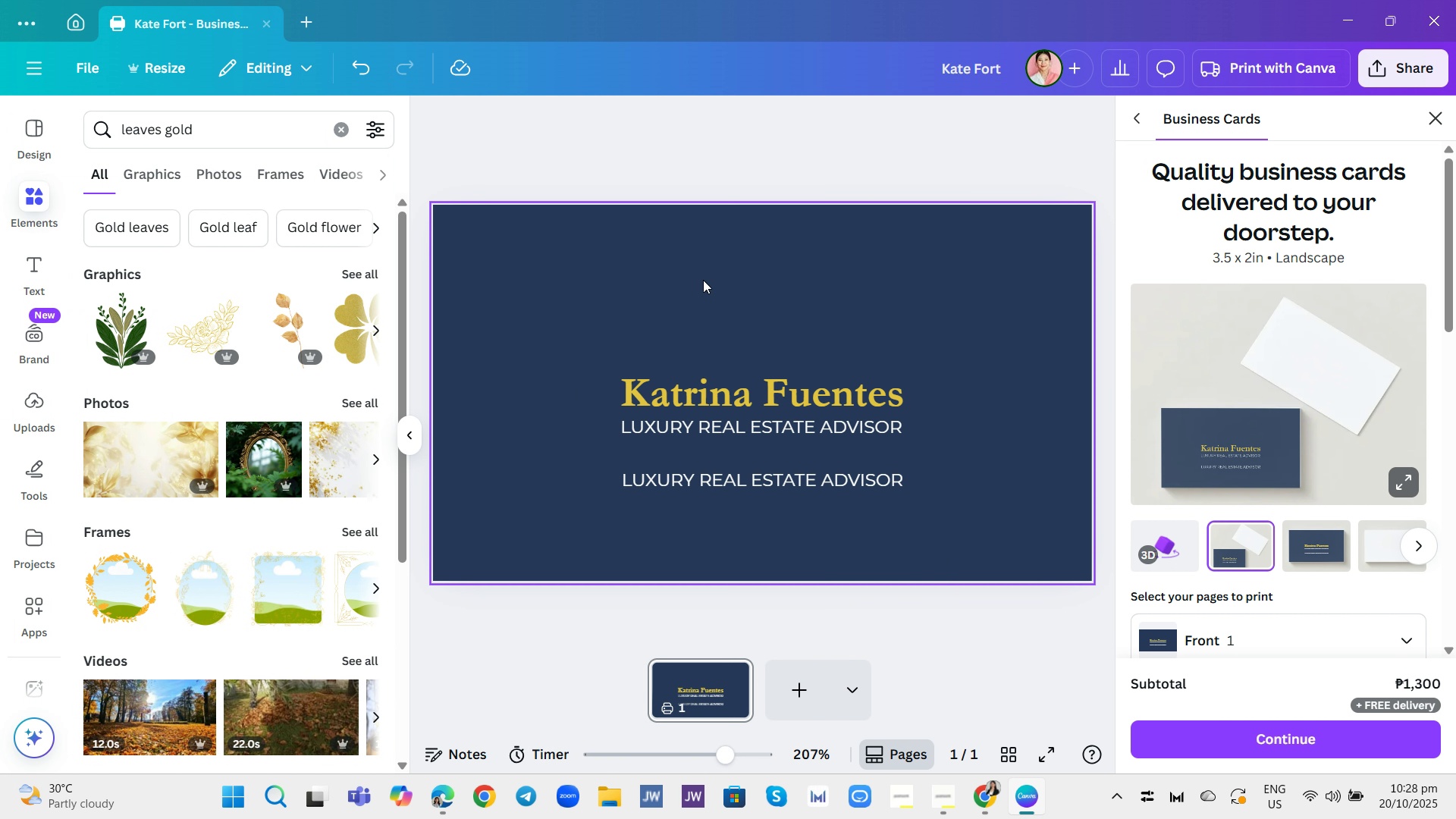 
mouse_move([297, 491])
 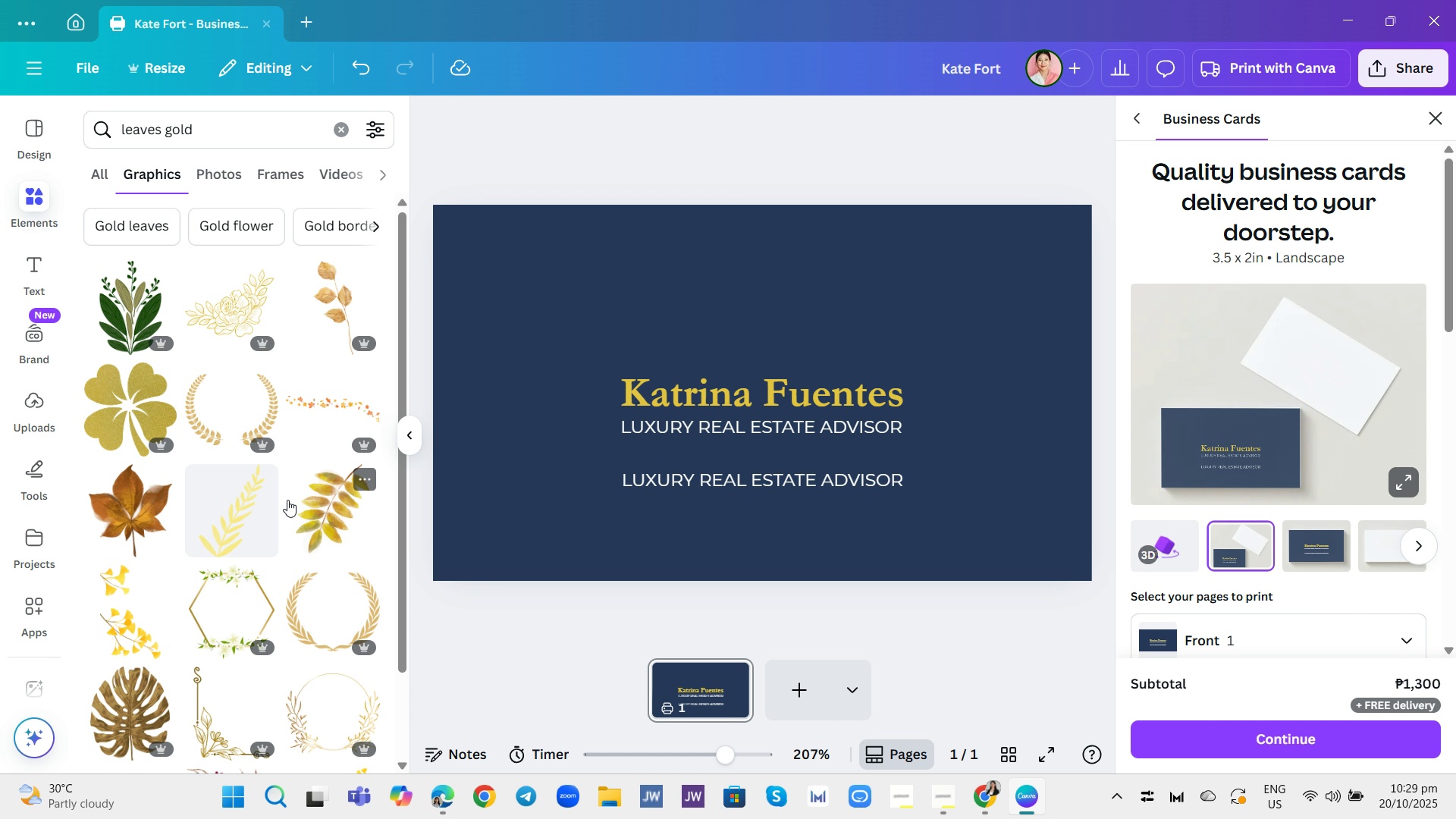 
scroll: coordinate [282, 507], scroll_direction: down, amount: 13.0
 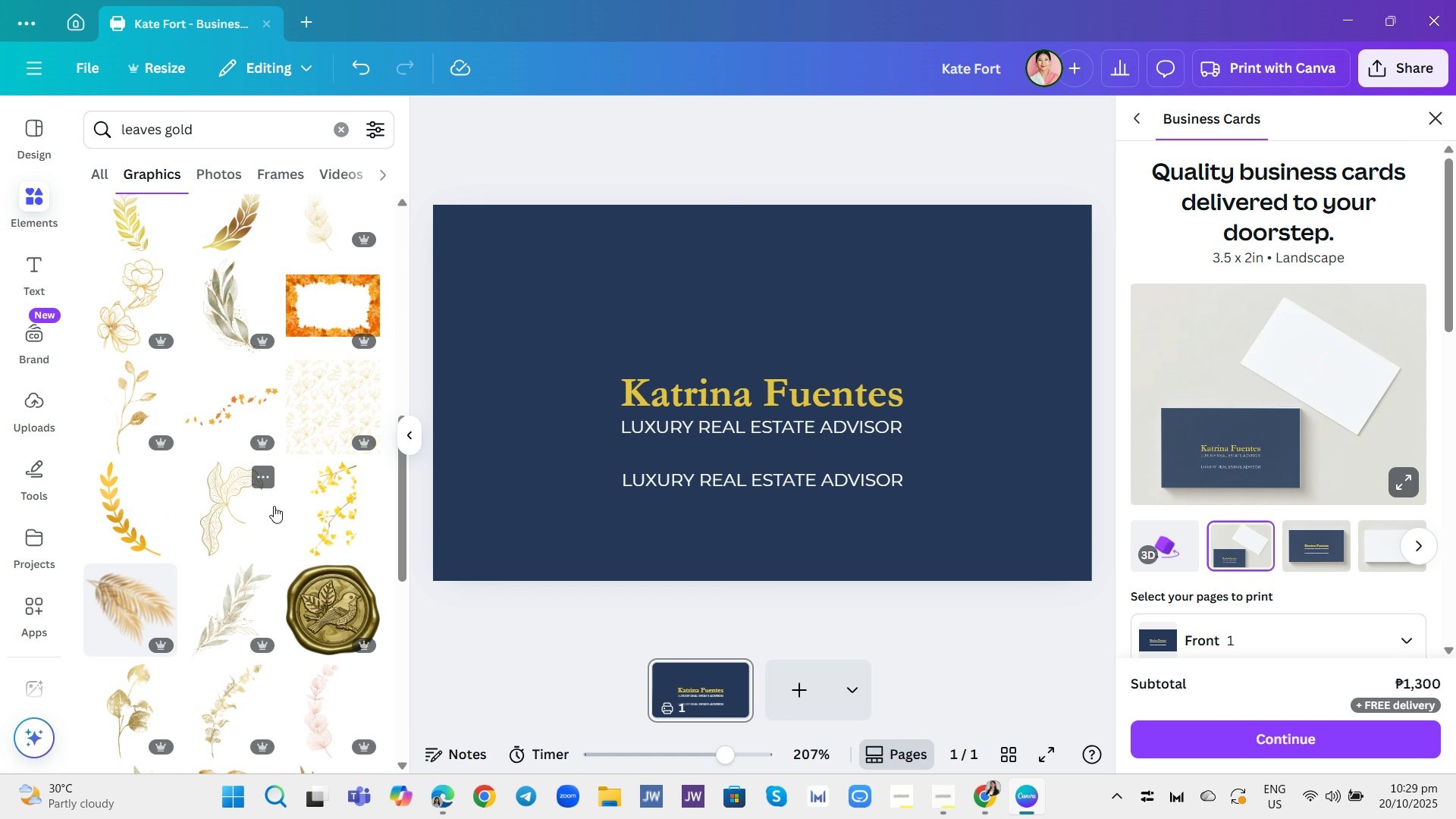 
scroll: coordinate [269, 502], scroll_direction: up, amount: 9.0
 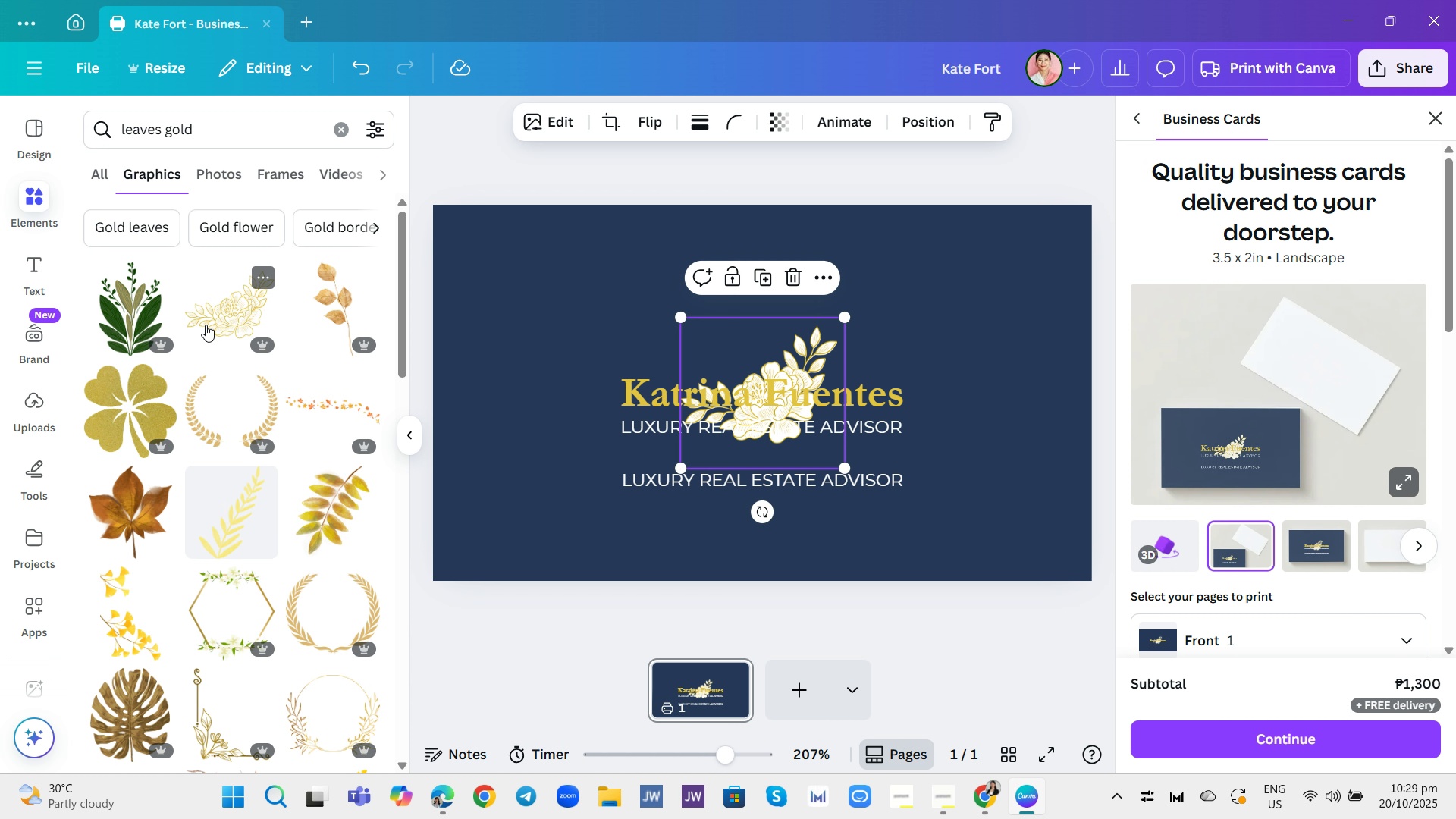 
wait(6.96)
 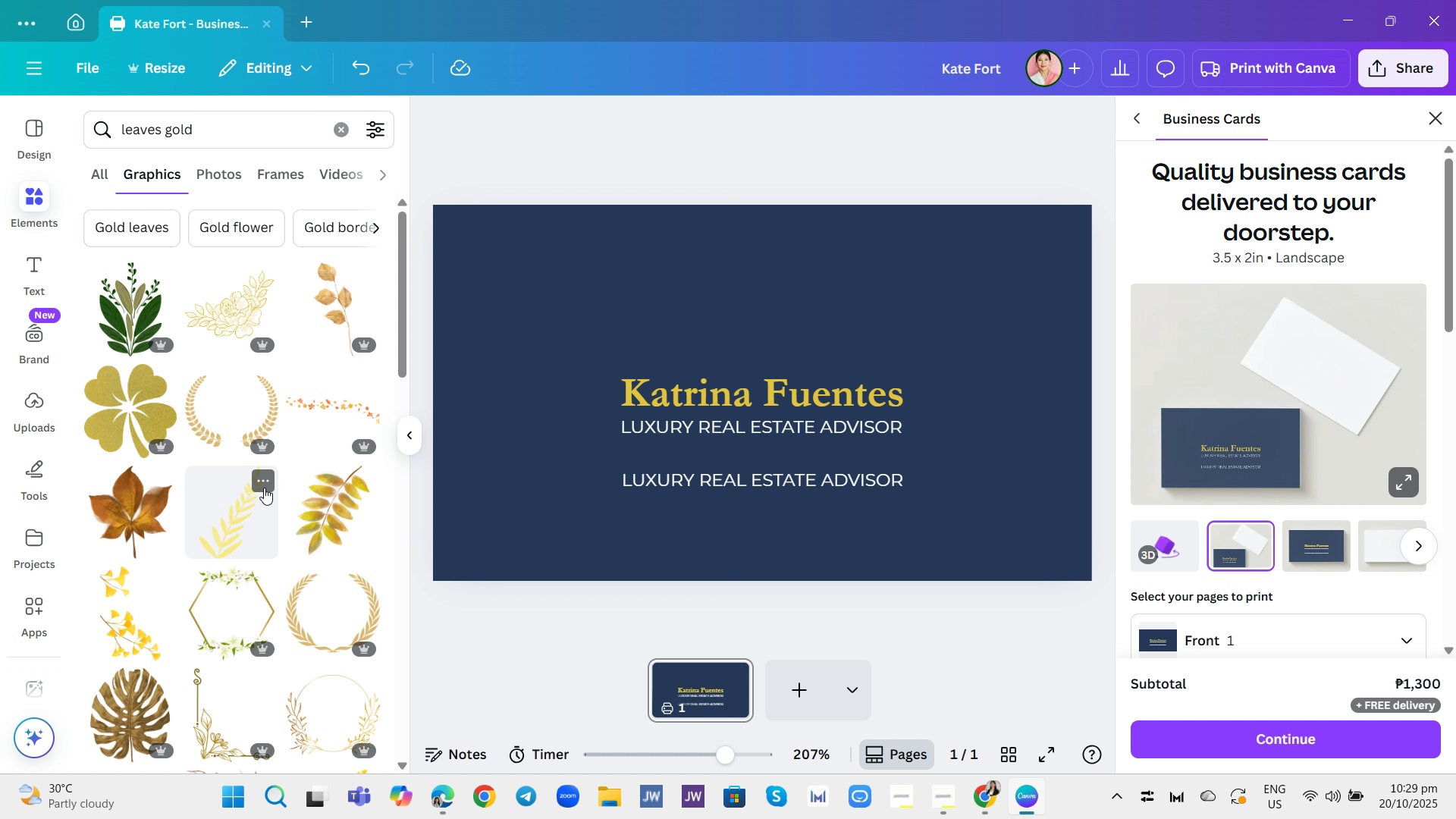 
left_click([206, 325])
 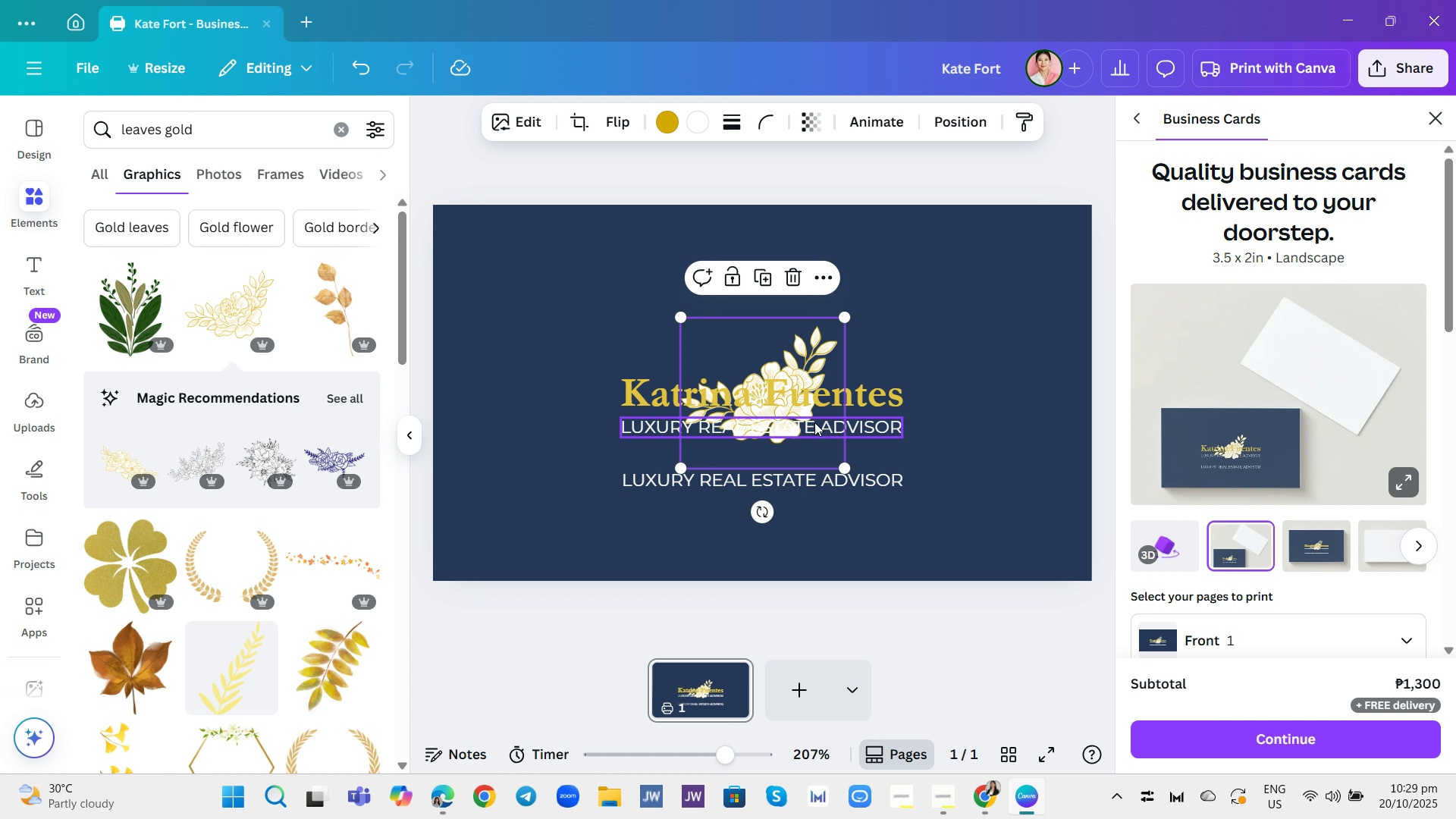 
wait(7.25)
 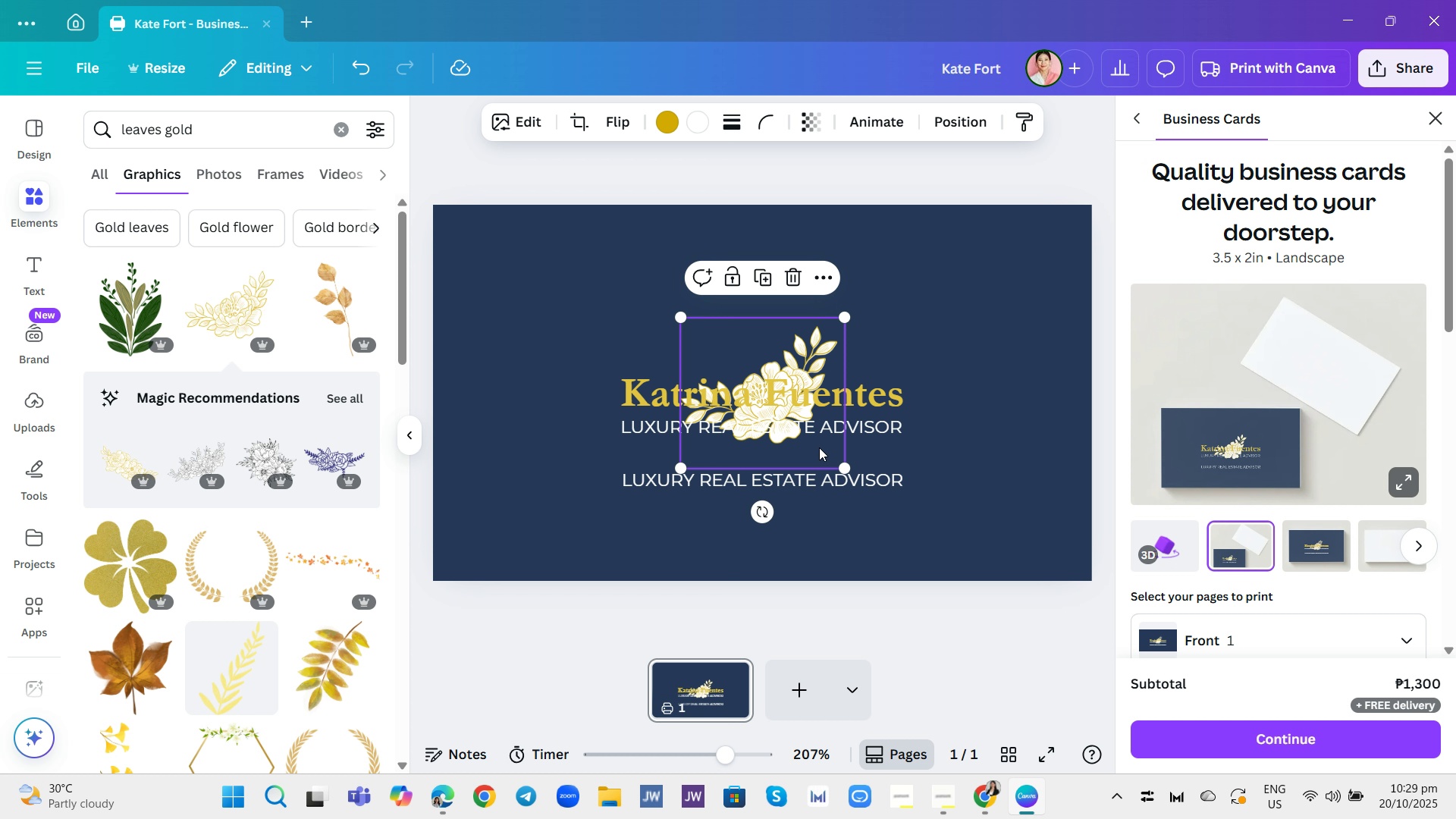 
left_click_drag(start_coordinate=[824, 444], to_coordinate=[626, 395])
 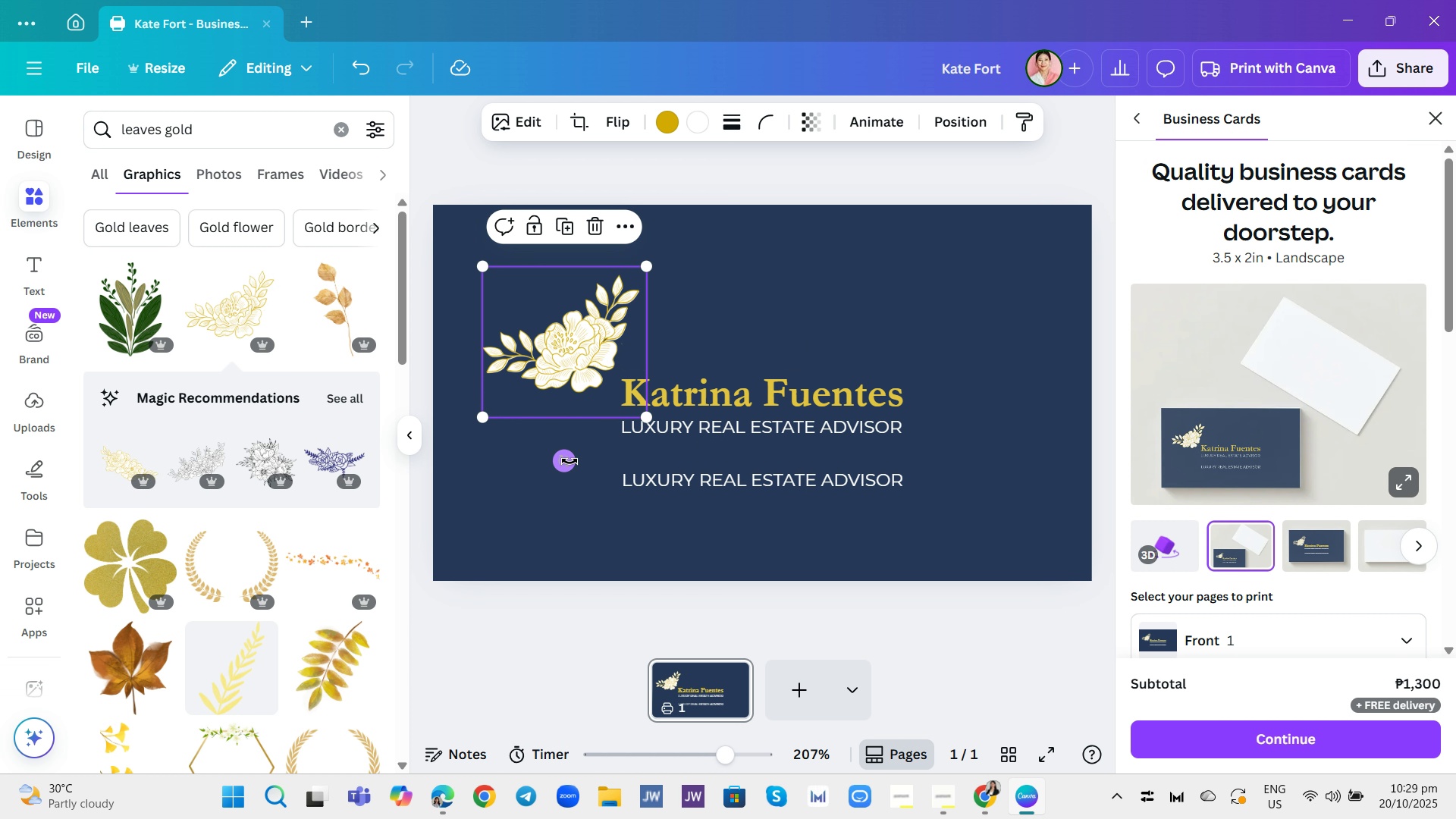 
left_click_drag(start_coordinate=[563, 466], to_coordinate=[435, 342])
 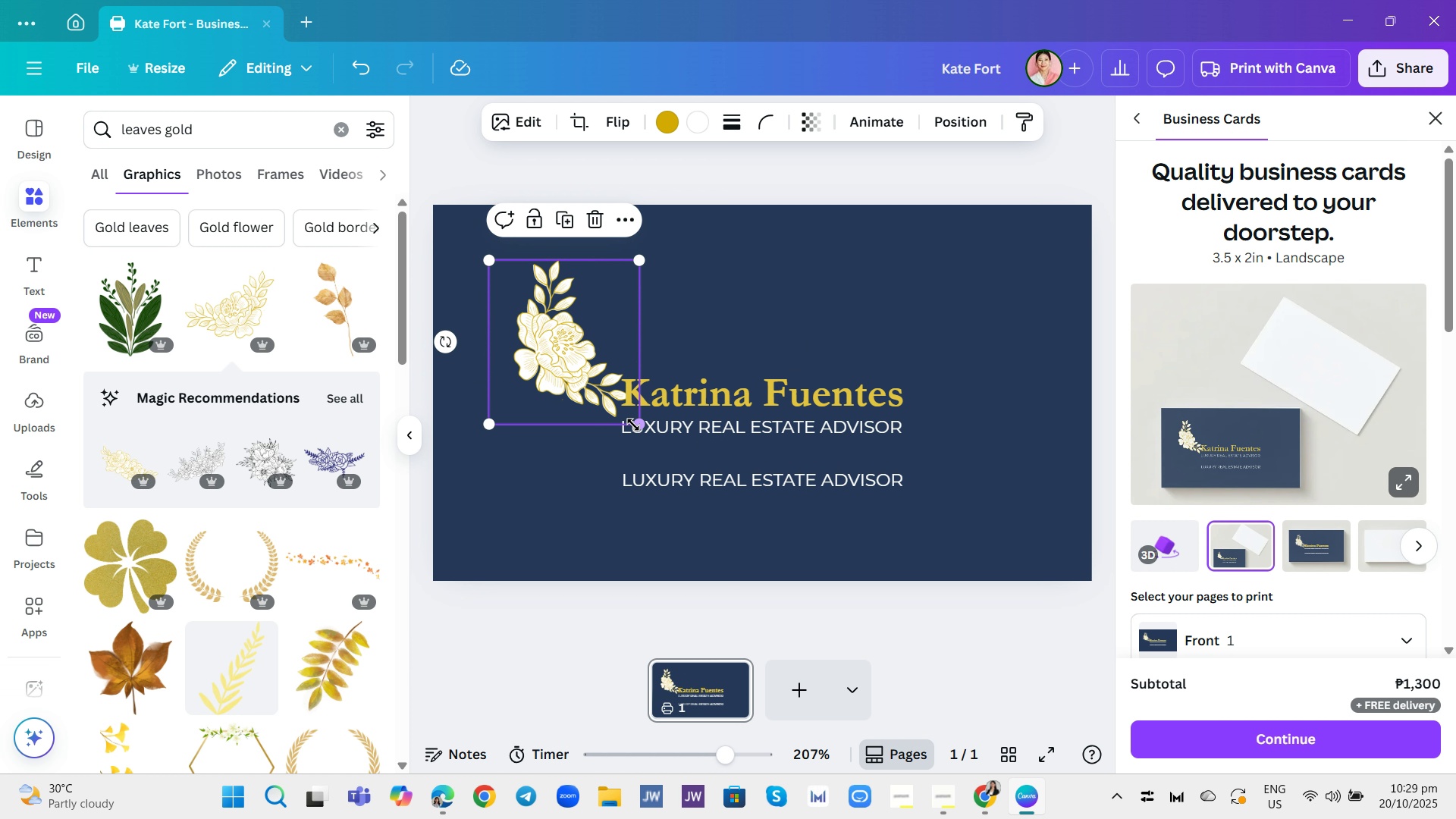 
left_click_drag(start_coordinate=[637, 421], to_coordinate=[789, 659])
 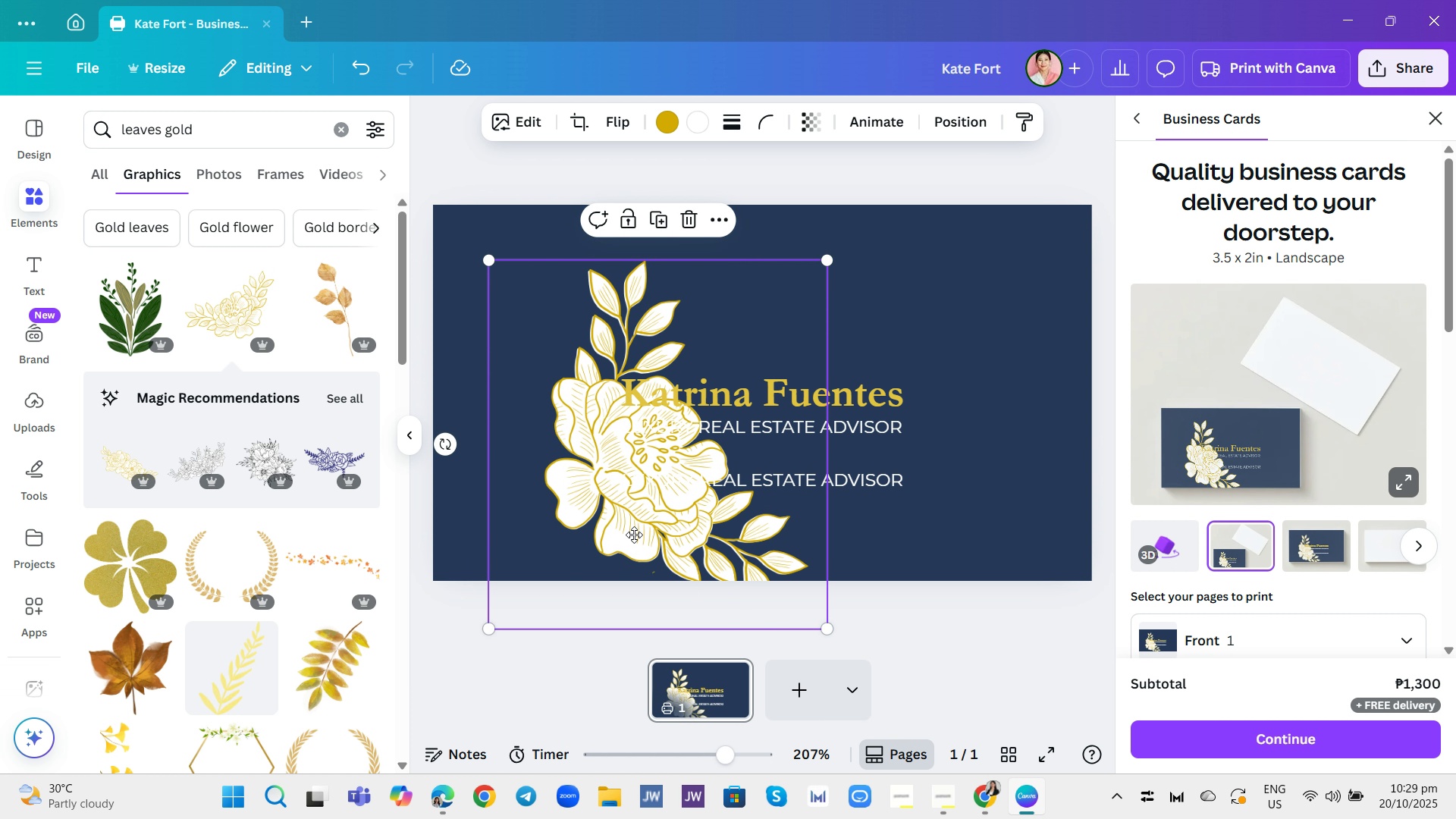 
left_click_drag(start_coordinate=[650, 528], to_coordinate=[453, 533])
 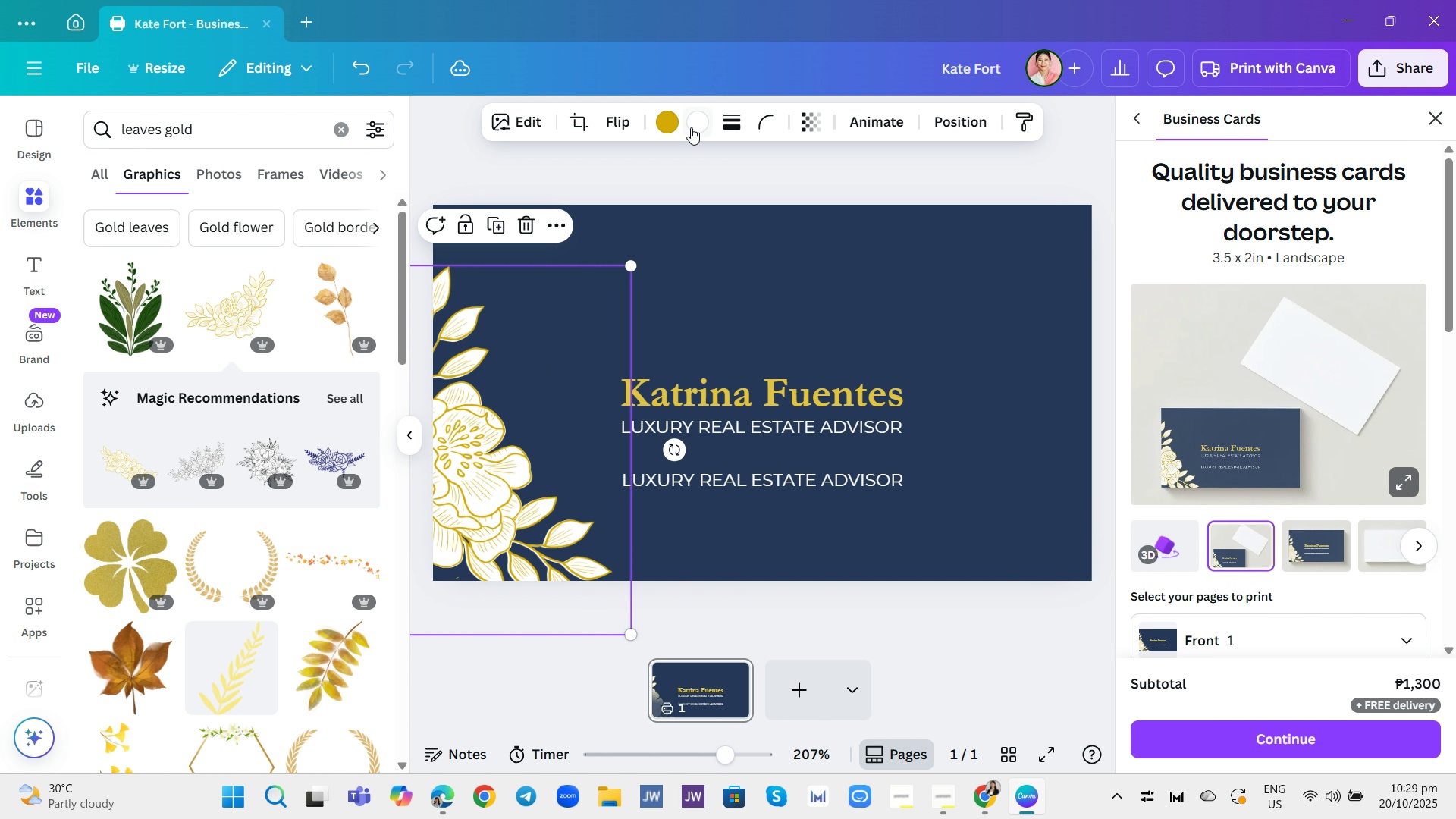 
left_click([695, 119])
 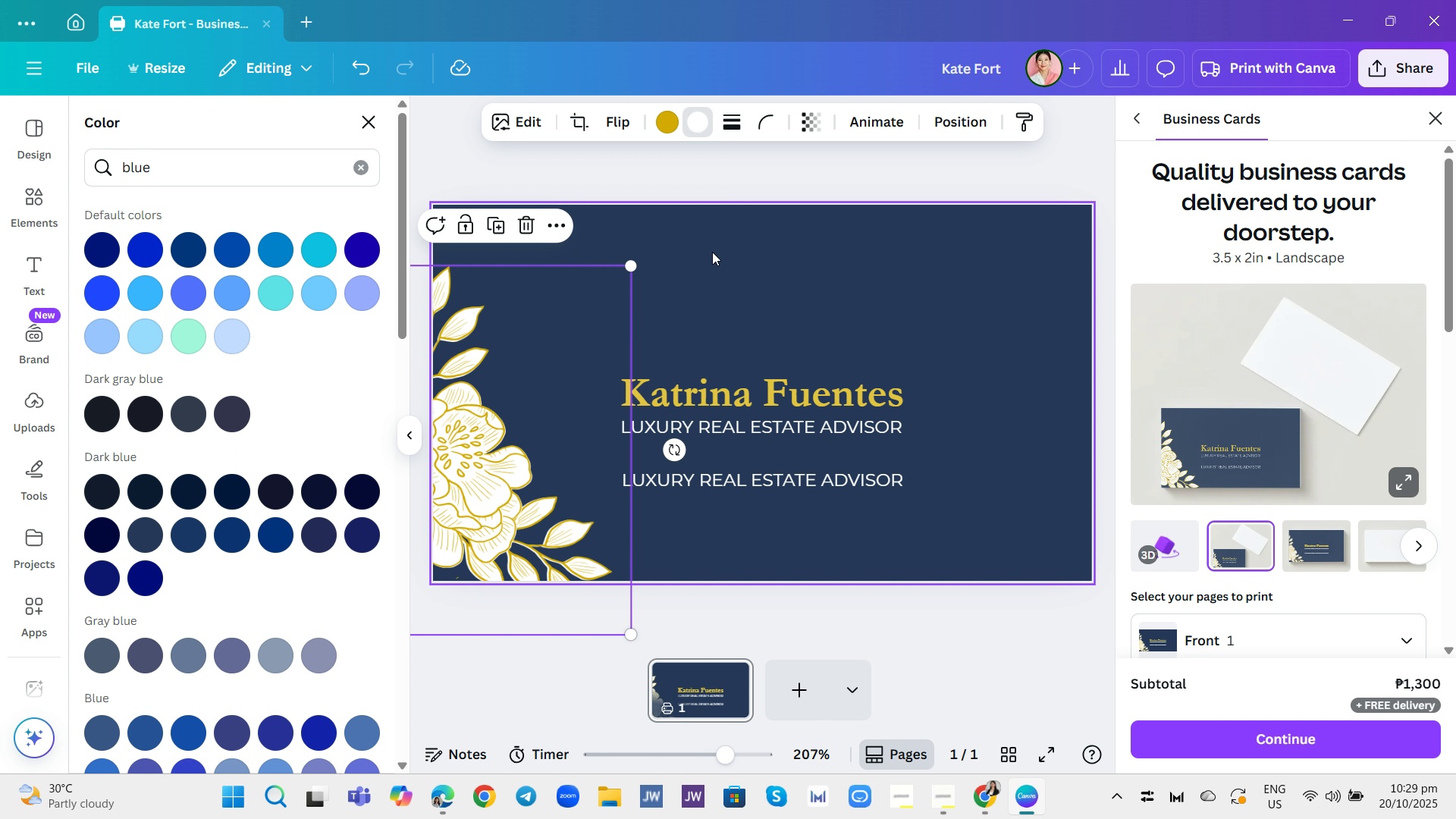 
left_click([712, 252])
 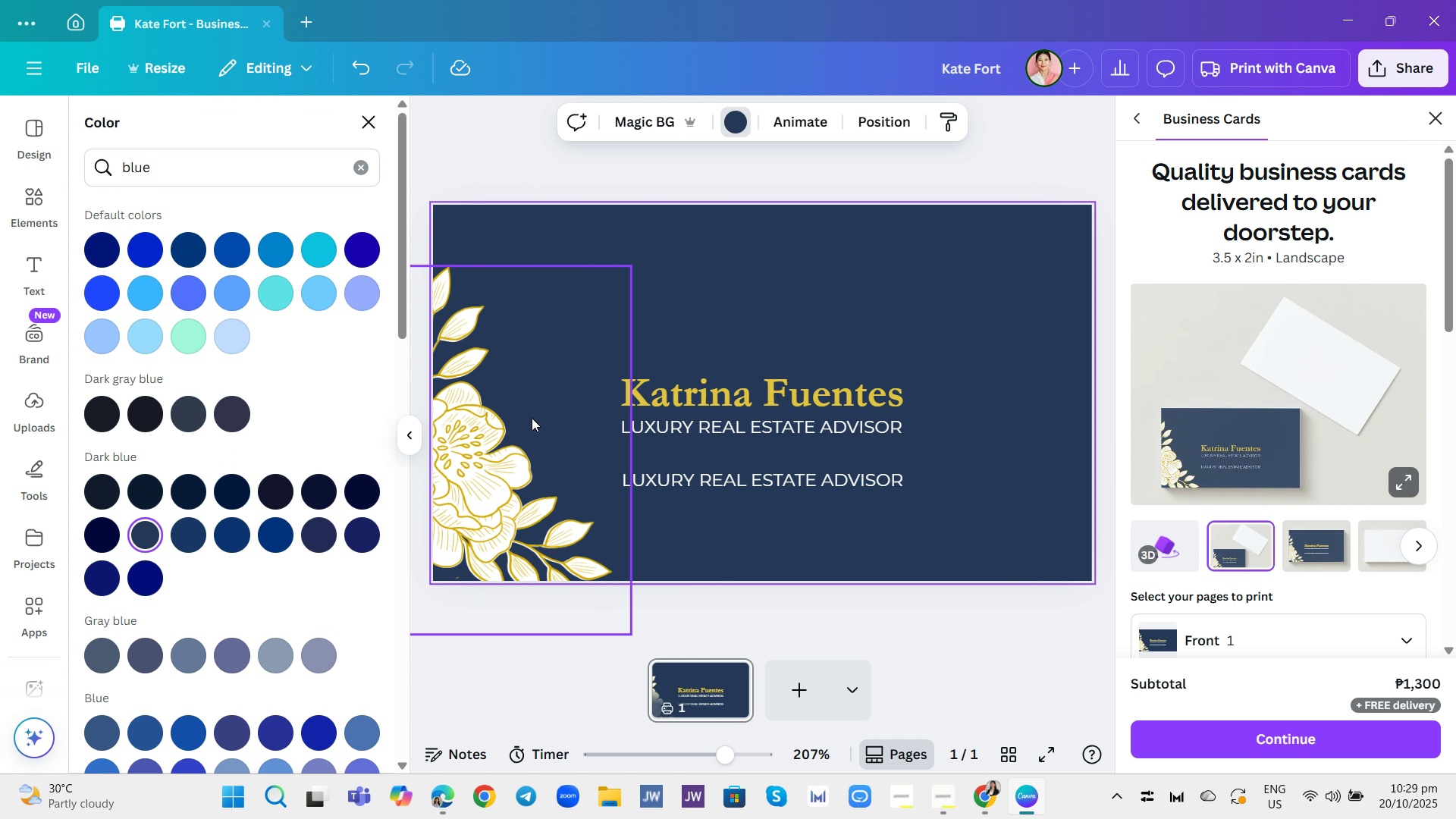 
left_click([515, 445])
 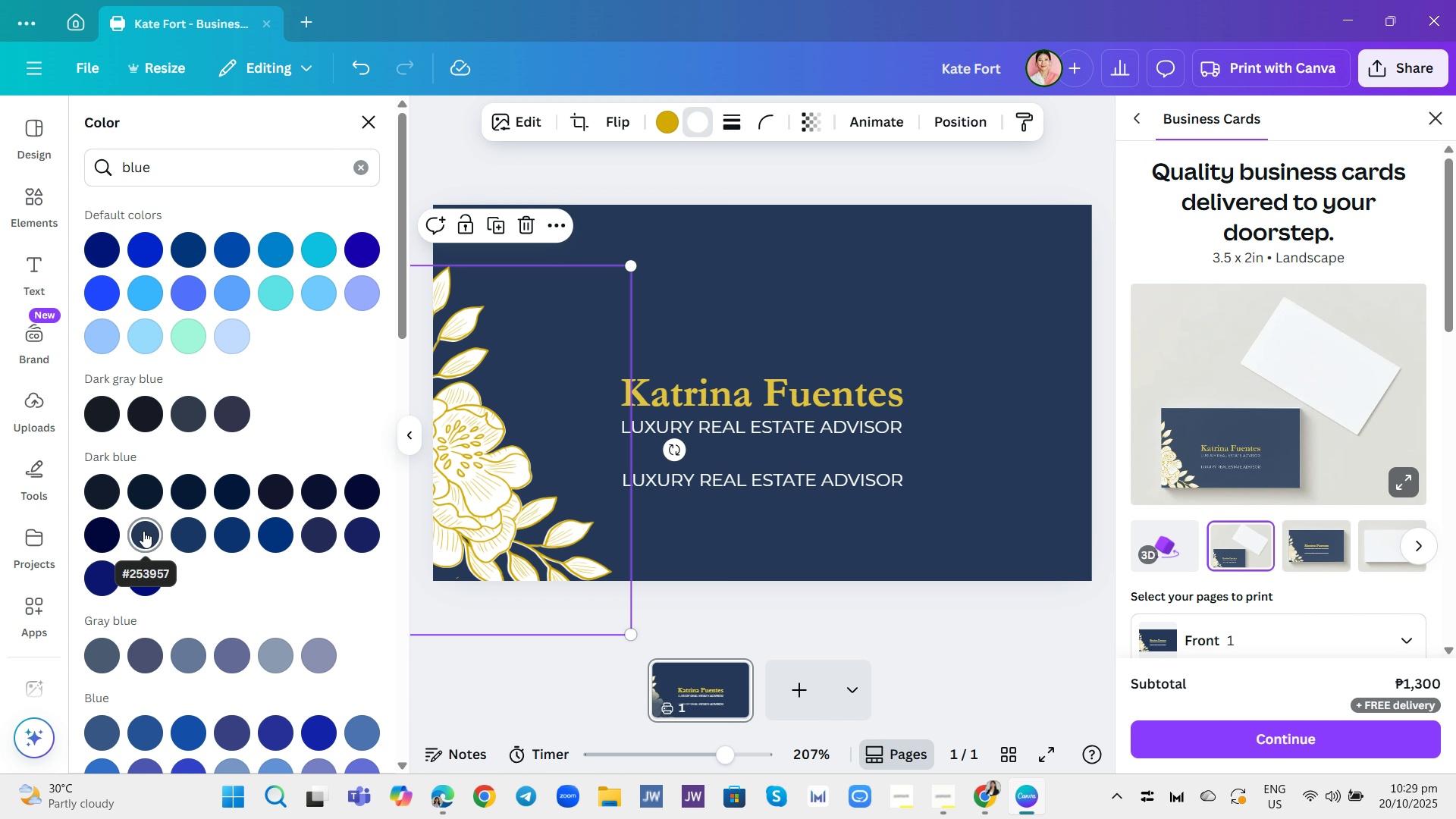 
left_click([149, 530])
 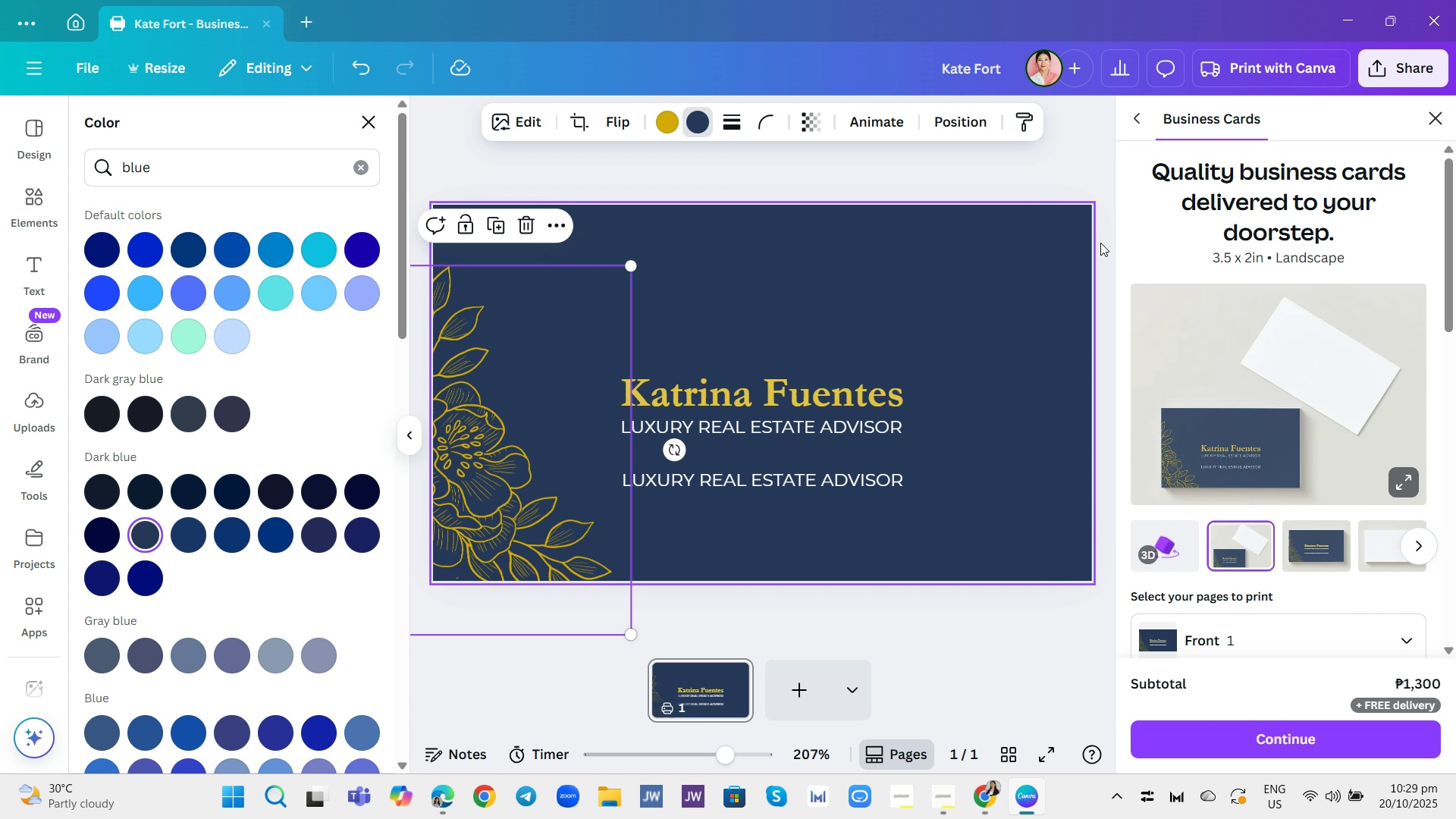 
left_click([1085, 165])
 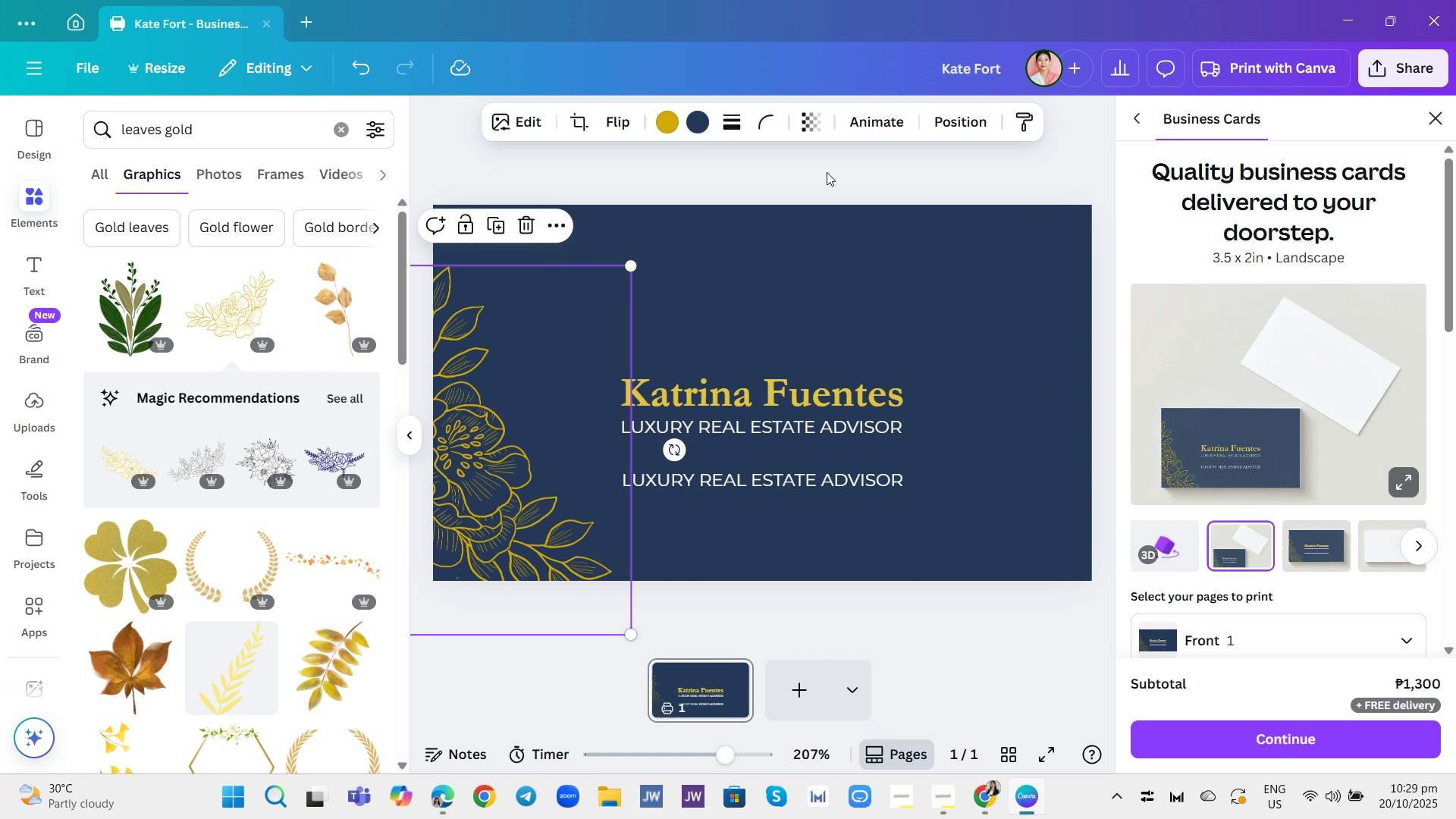 
left_click([829, 162])
 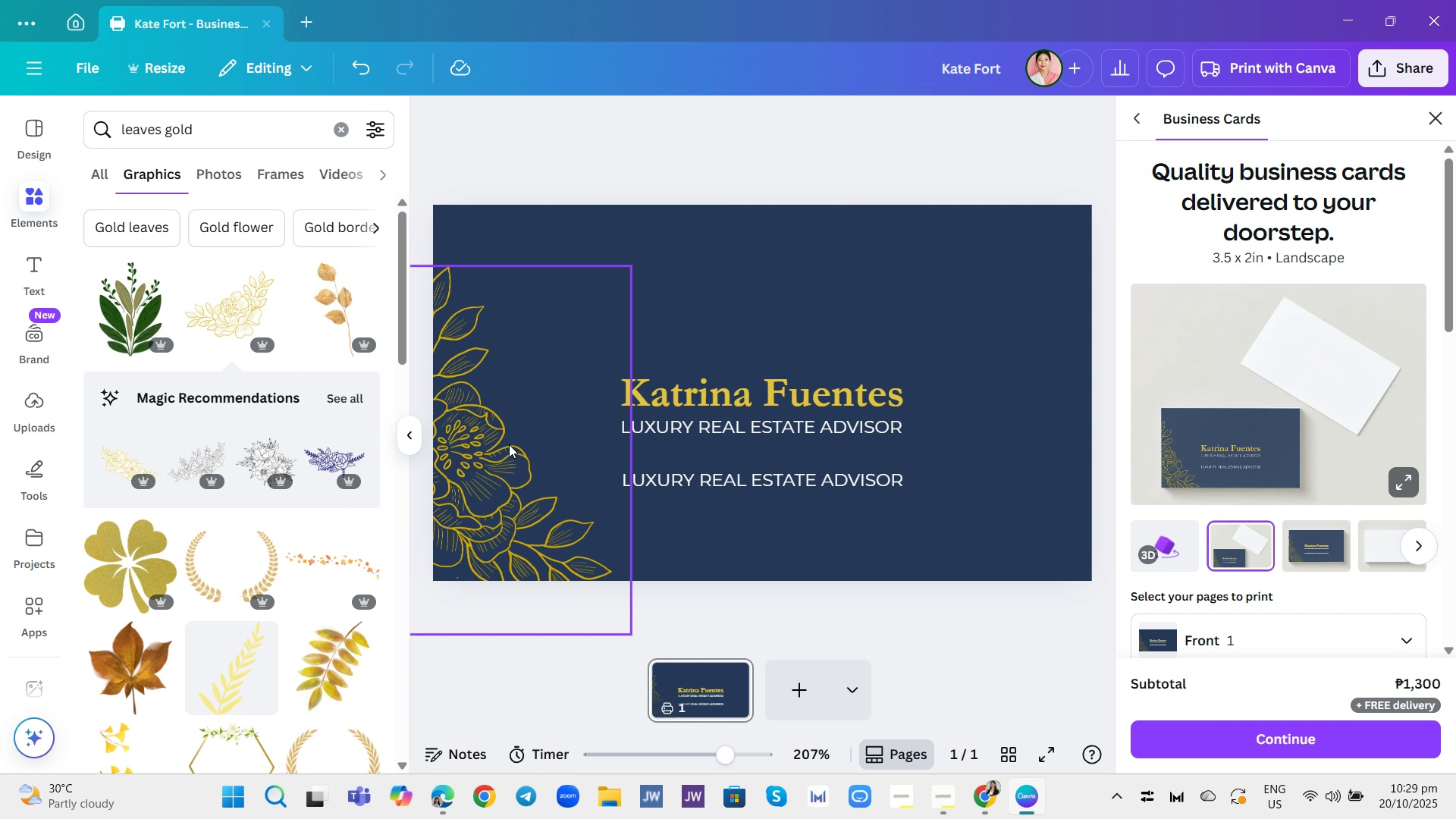 
left_click_drag(start_coordinate=[499, 452], to_coordinate=[505, 455])
 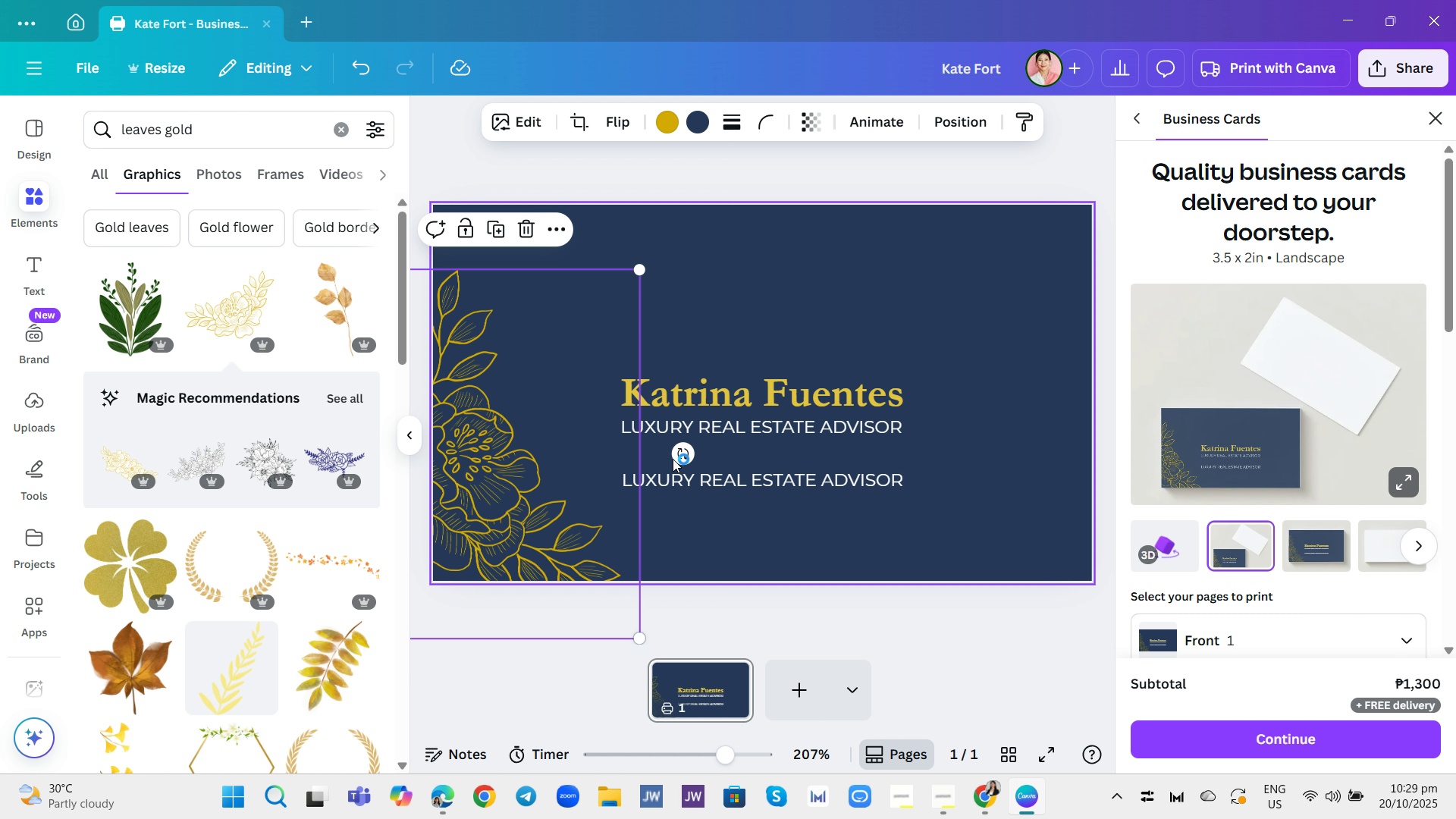 
left_click_drag(start_coordinate=[673, 455], to_coordinate=[684, 497])
 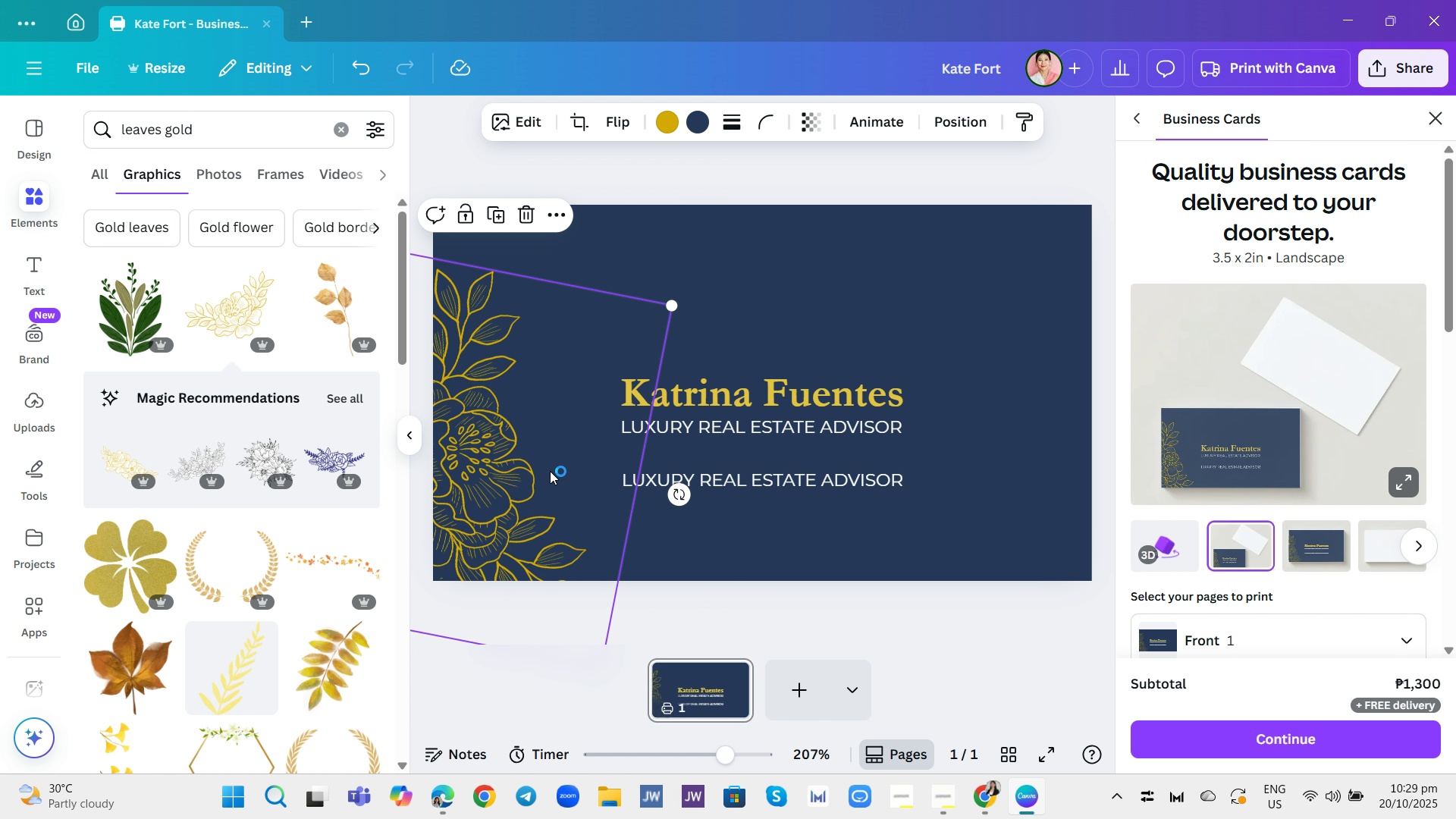 
left_click_drag(start_coordinate=[551, 476], to_coordinate=[551, 448])
 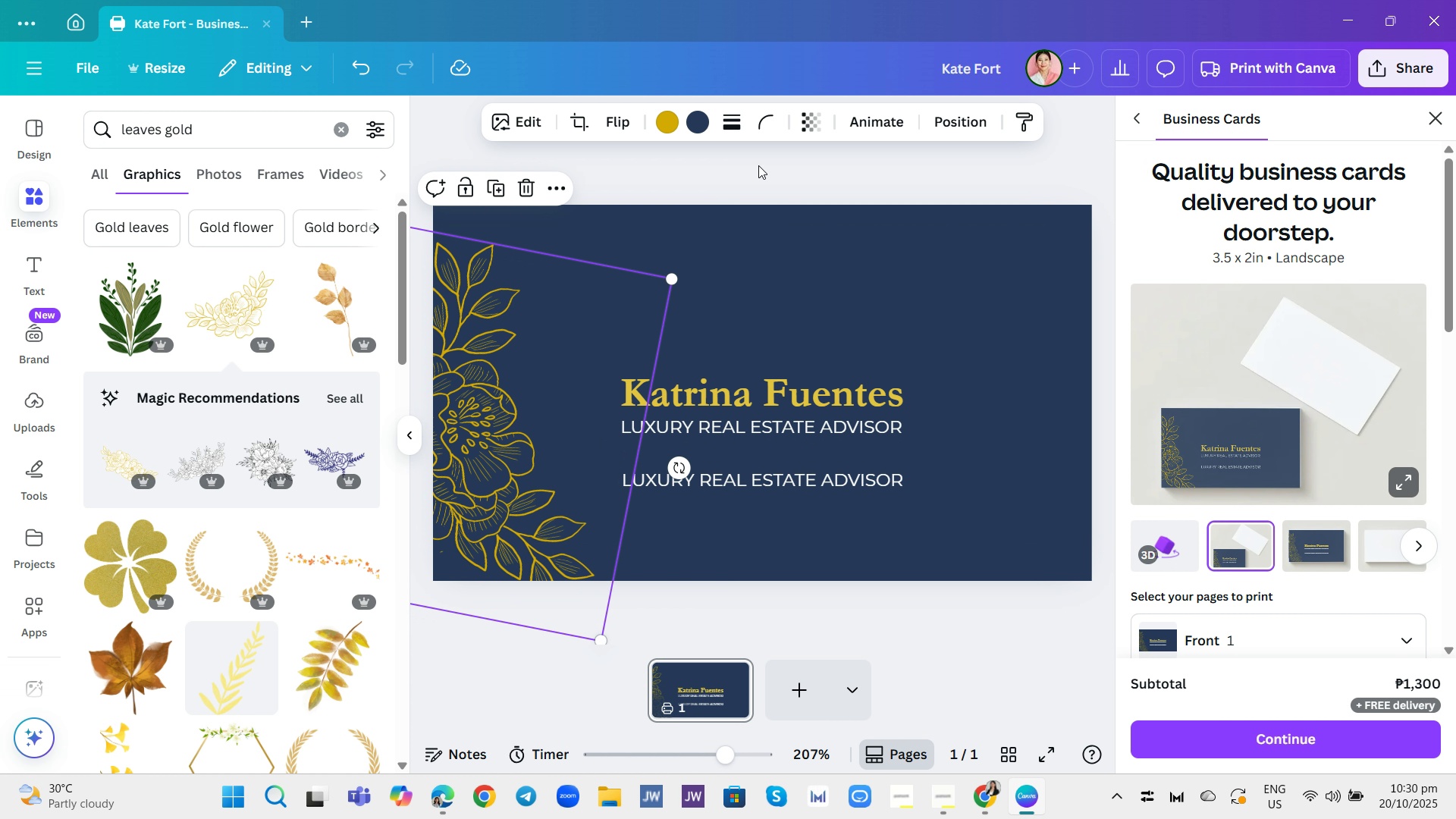 
left_click([758, 165])
 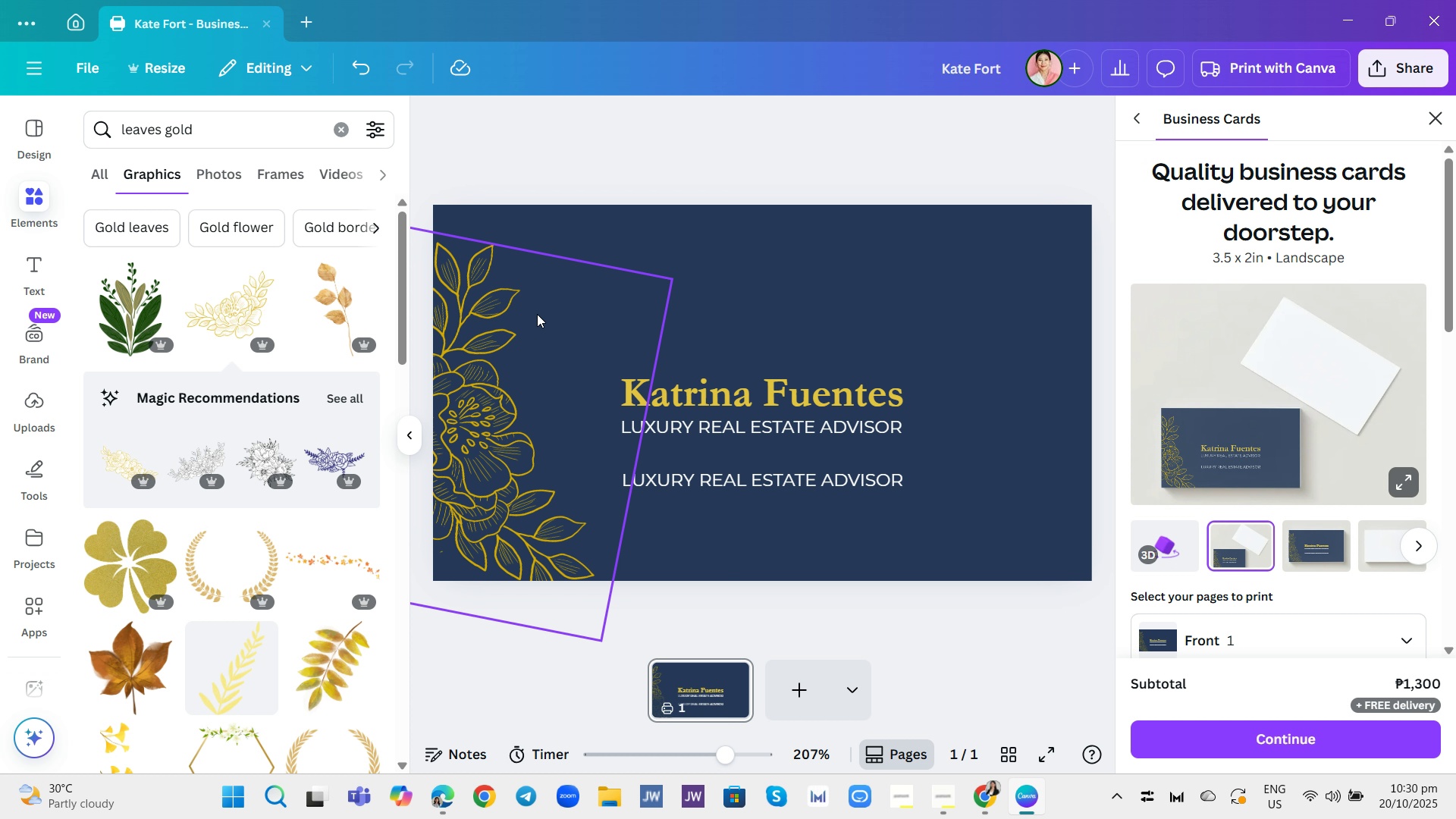 
wait(6.58)
 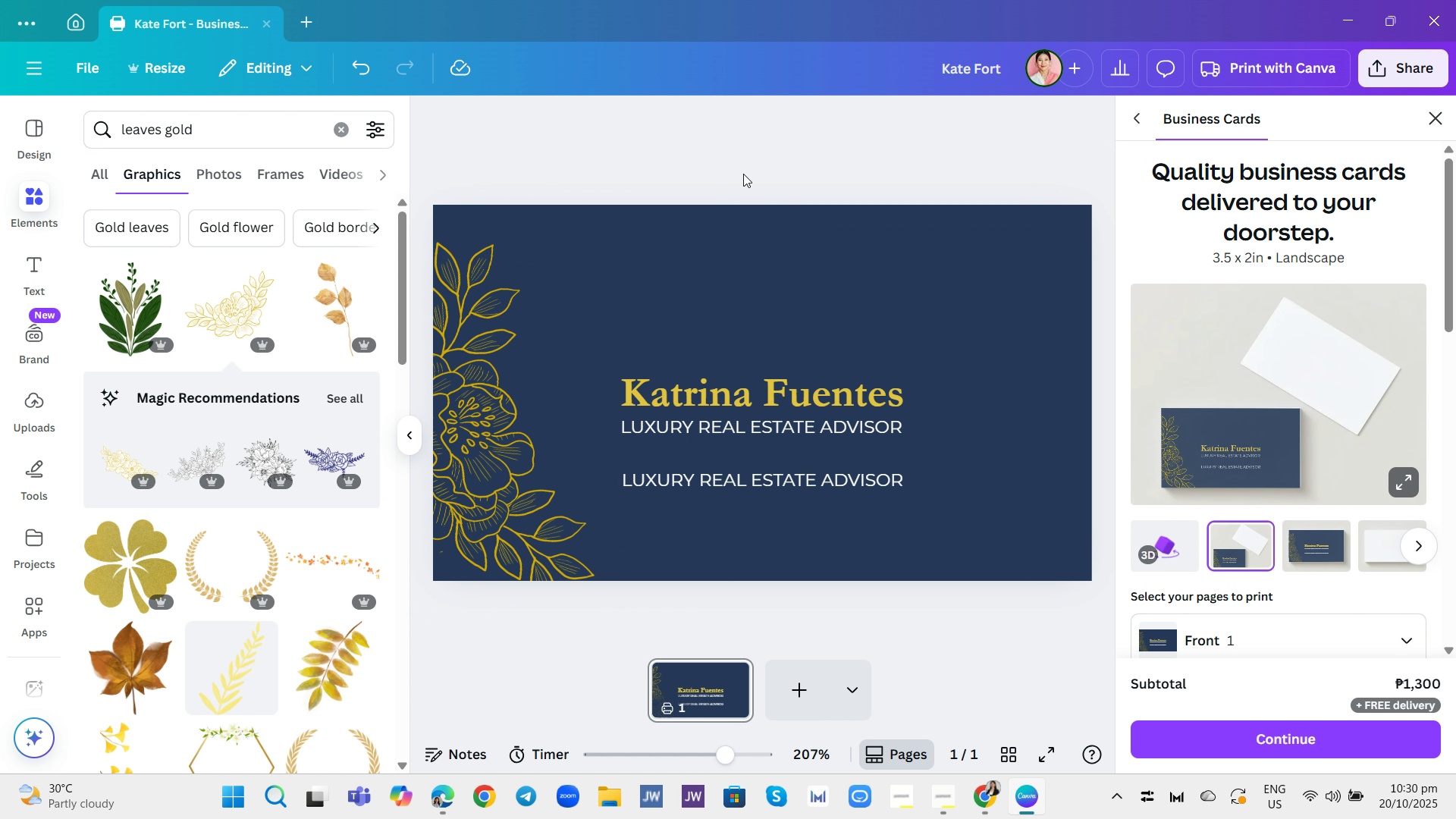 
scroll: coordinate [281, 587], scroll_direction: down, amount: 16.0
 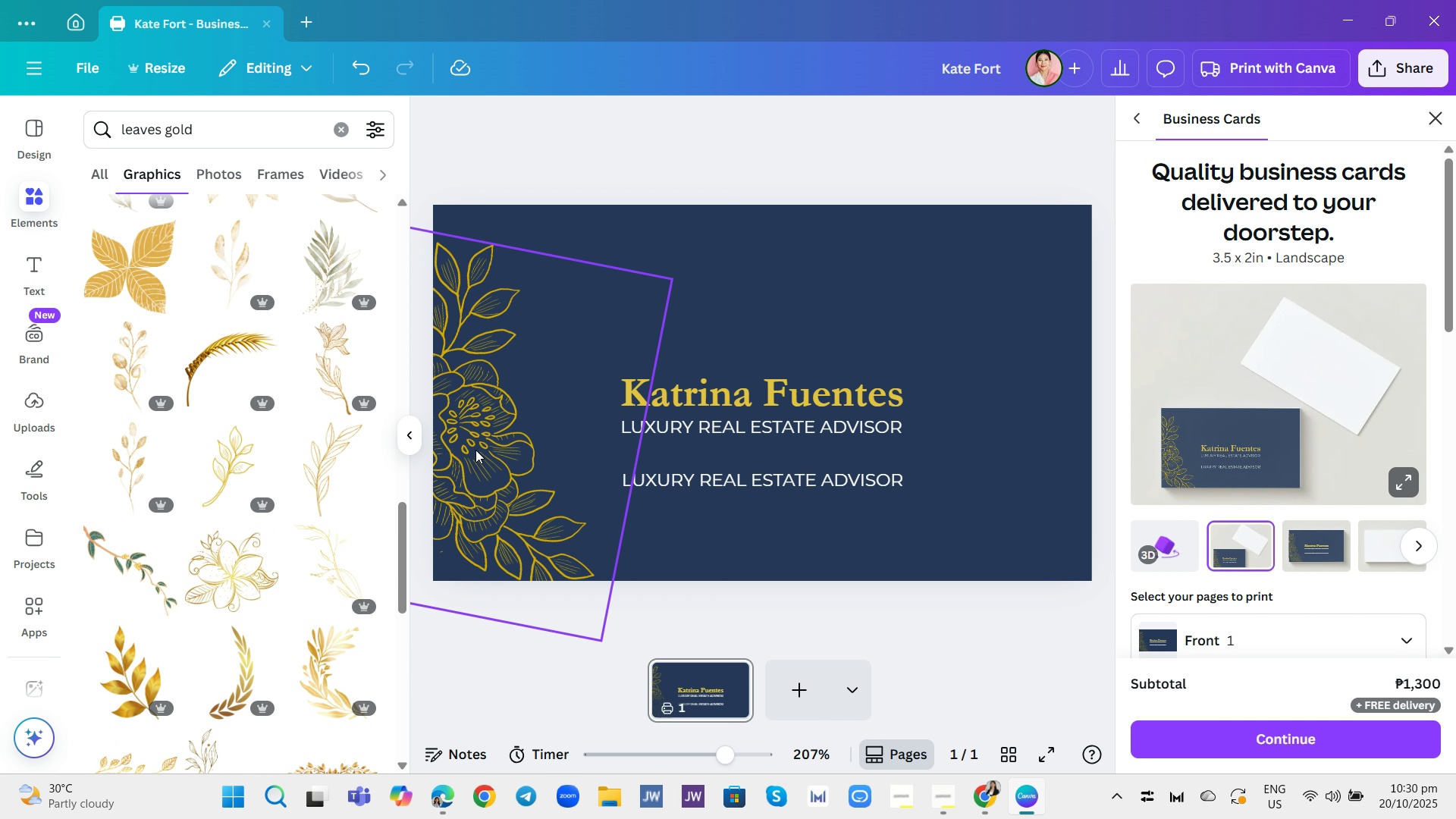 
left_click([481, 448])
 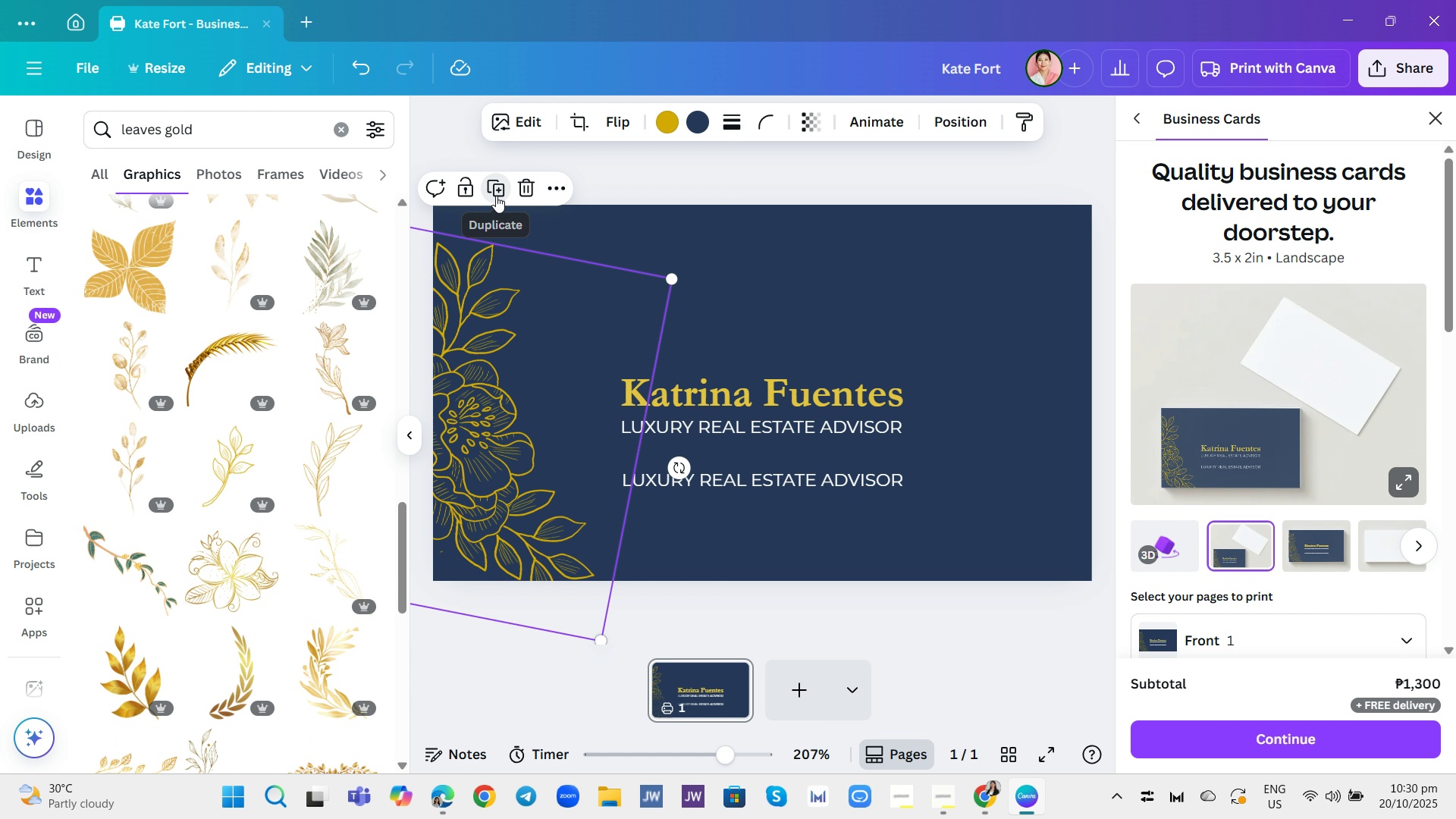 
left_click([496, 196])
 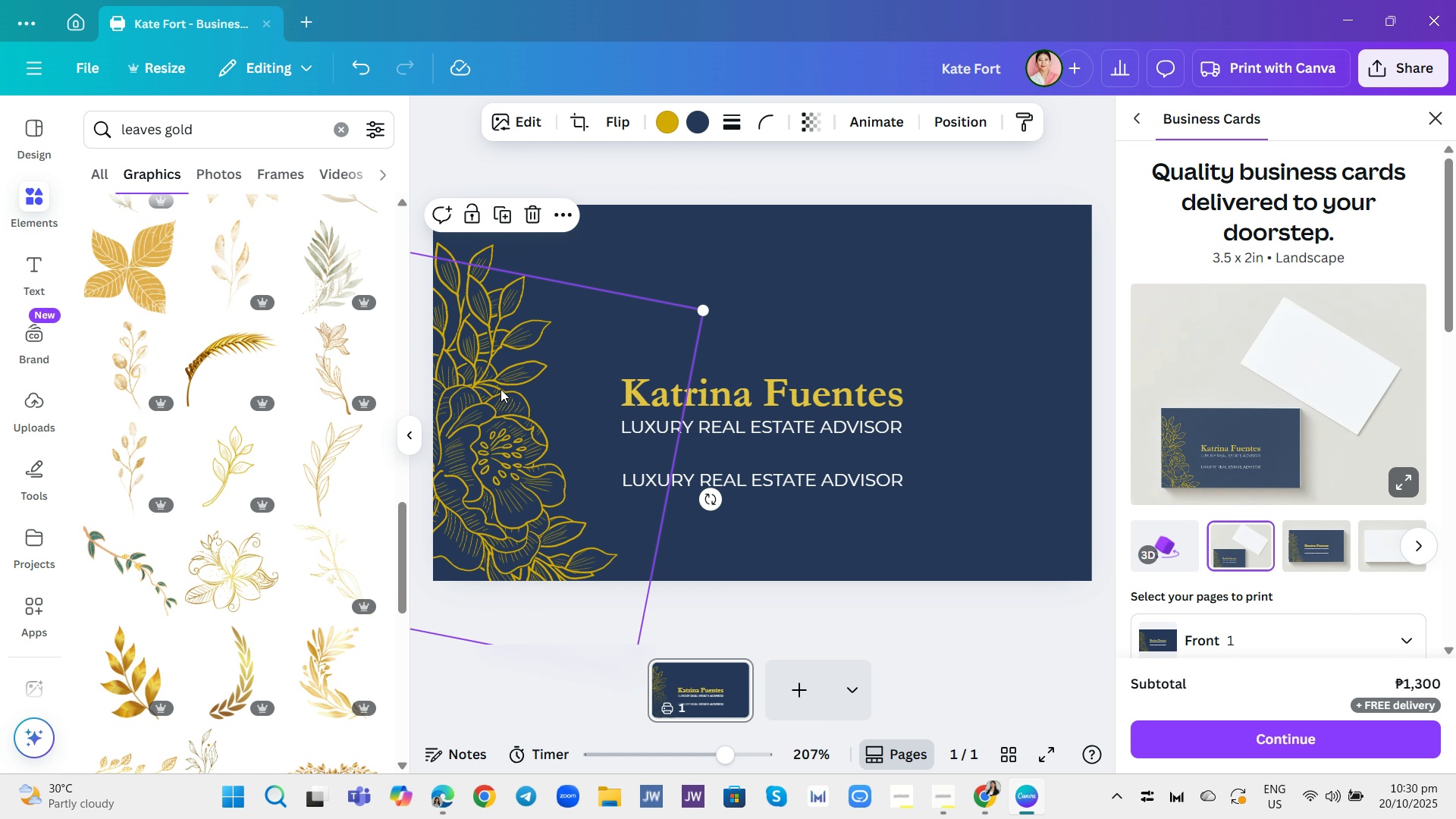 
left_click_drag(start_coordinate=[500, 389], to_coordinate=[933, 287])
 